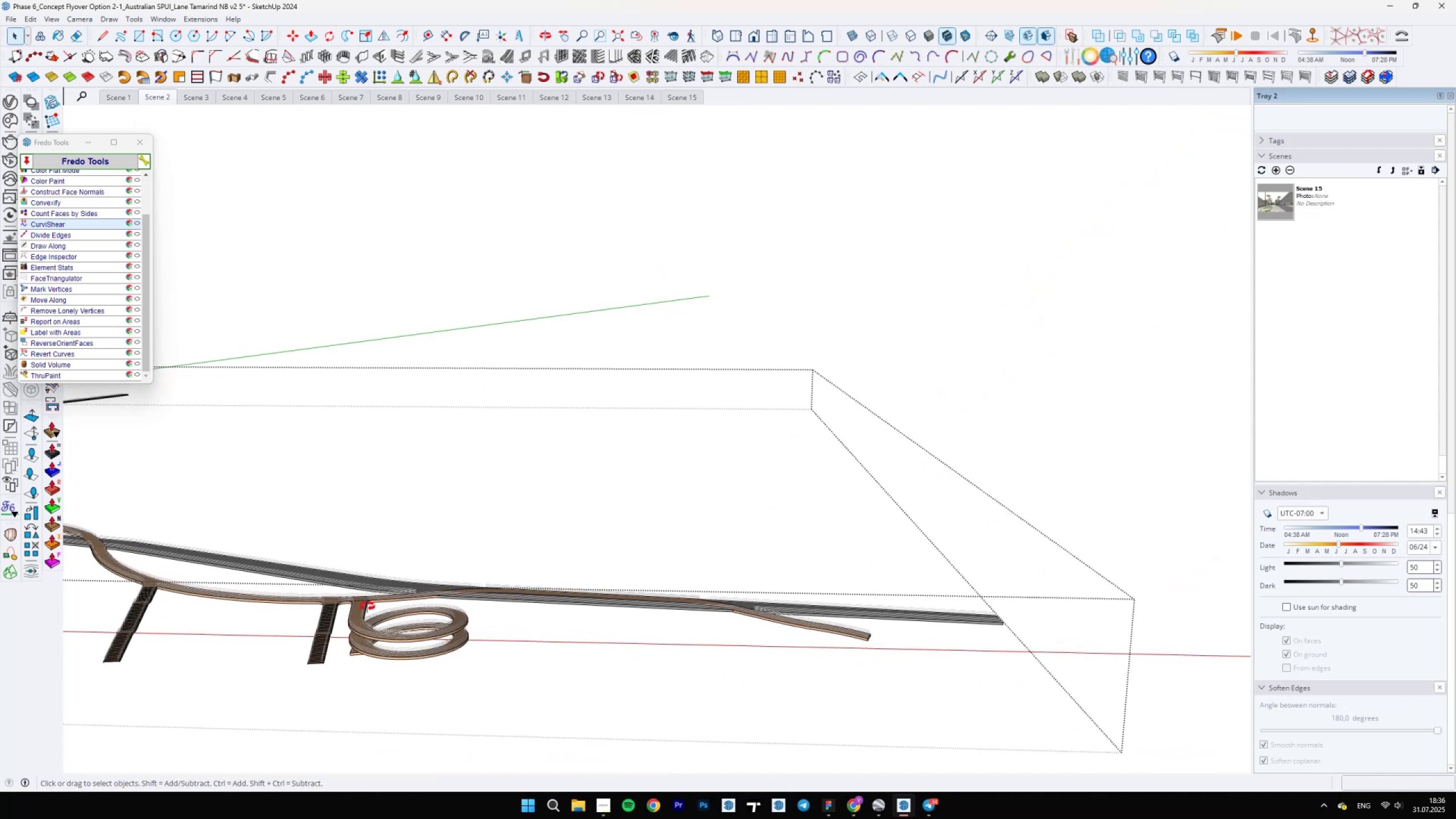 
hold_key(key=ShiftLeft, duration=0.78)
 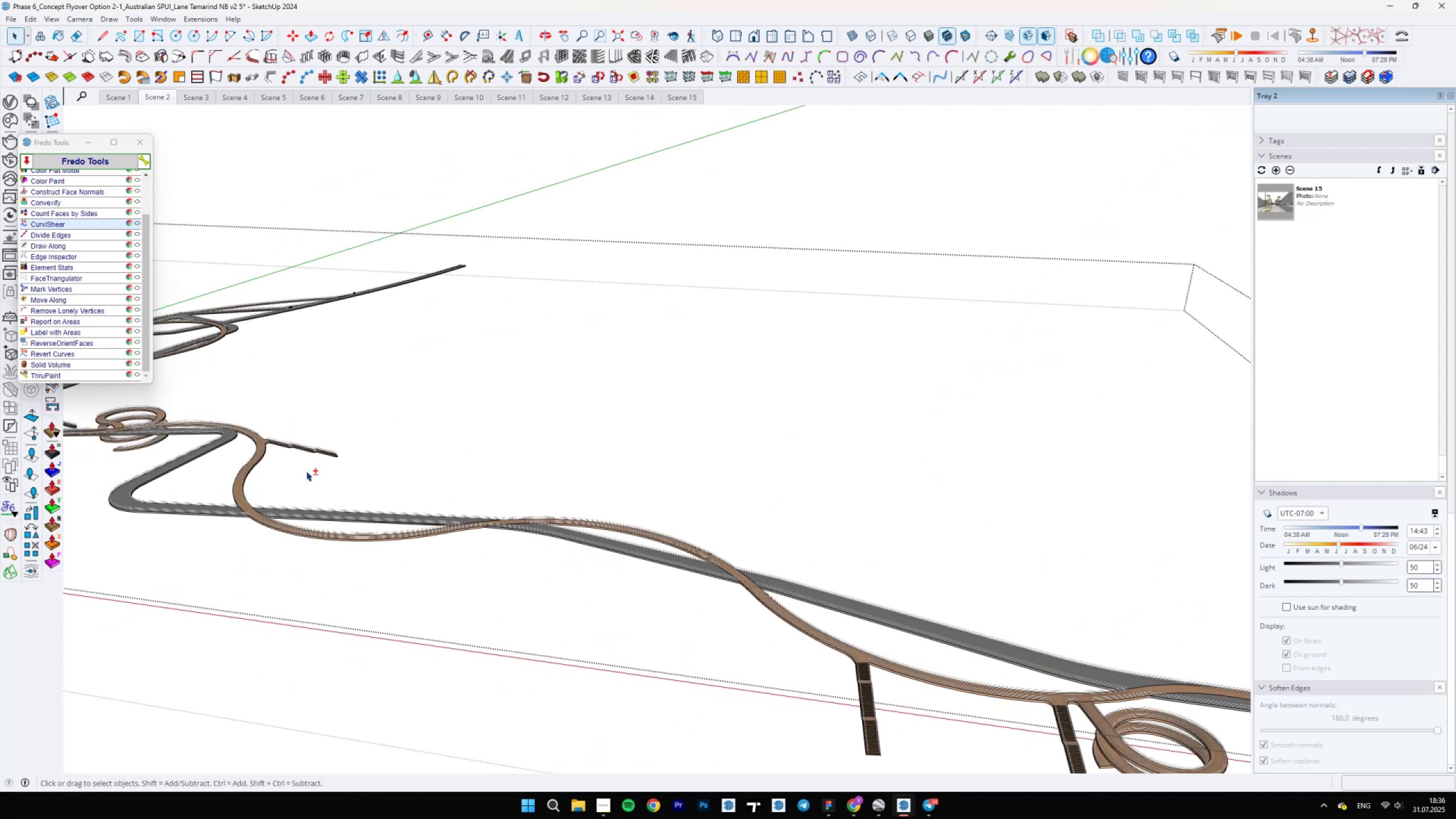 
hold_key(key=ShiftLeft, duration=0.64)
 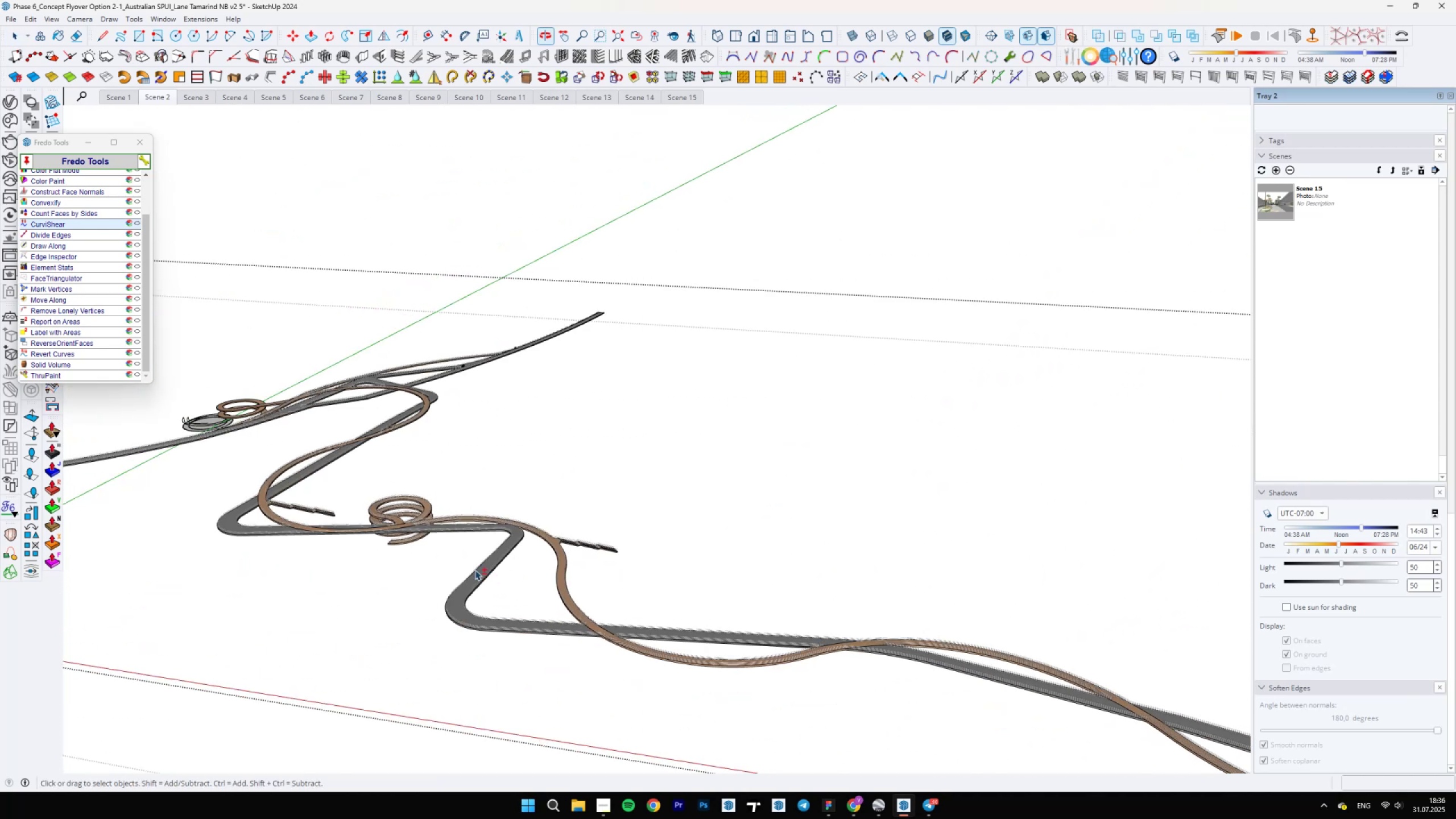 
scroll: coordinate [345, 507], scroll_direction: up, amount: 6.0
 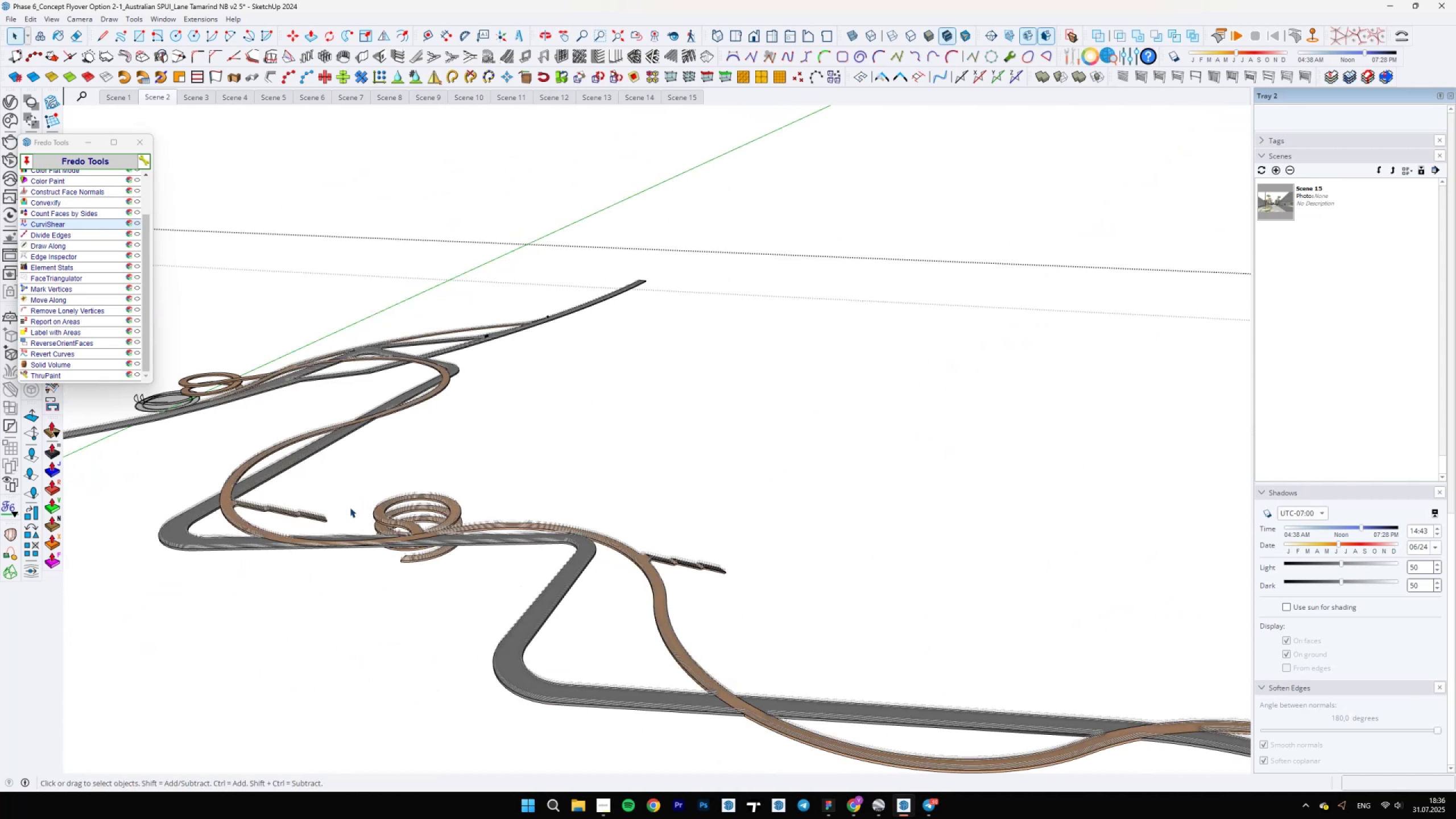 
scroll: coordinate [387, 535], scroll_direction: down, amount: 6.0
 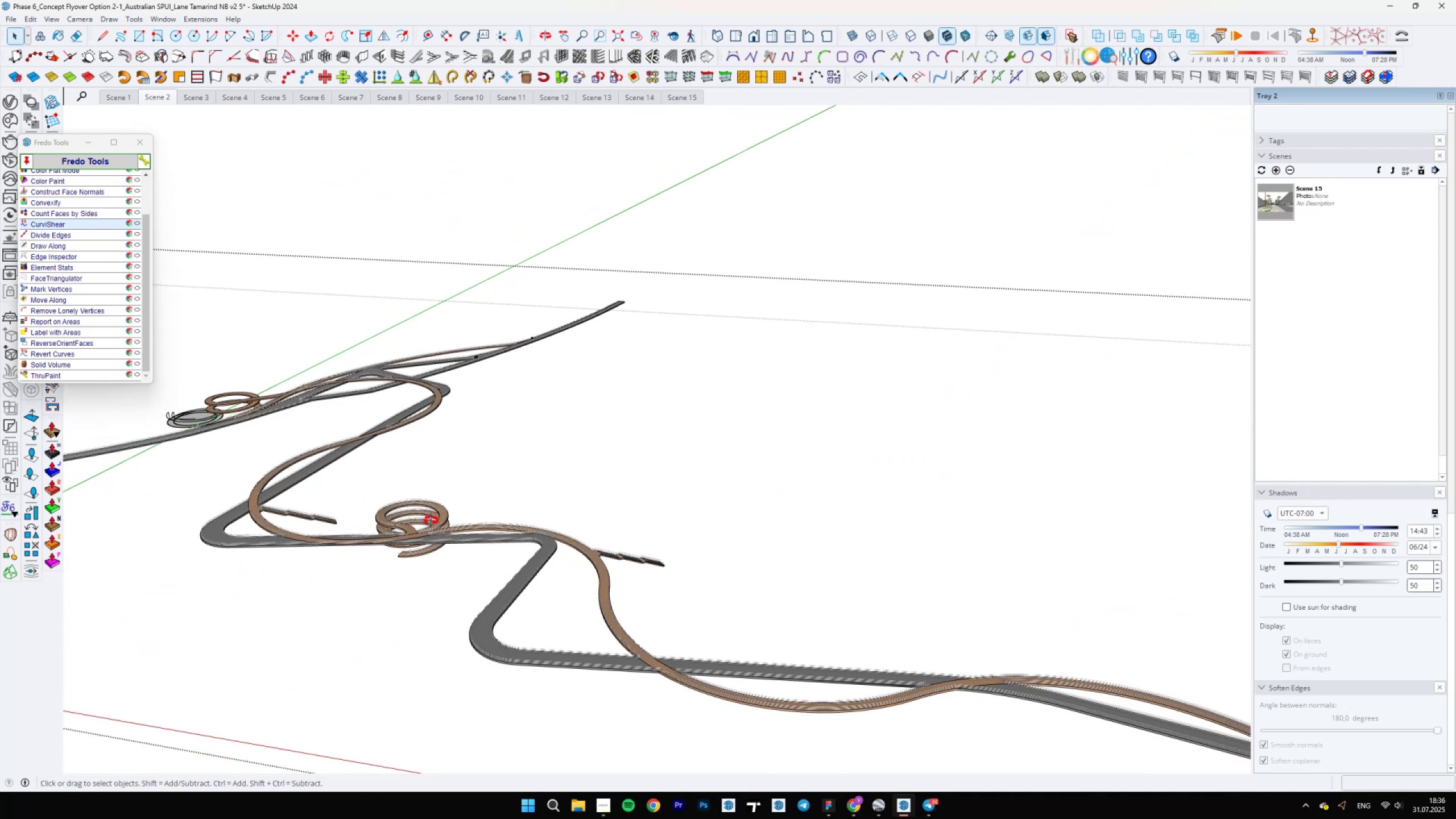 
key(Escape)
 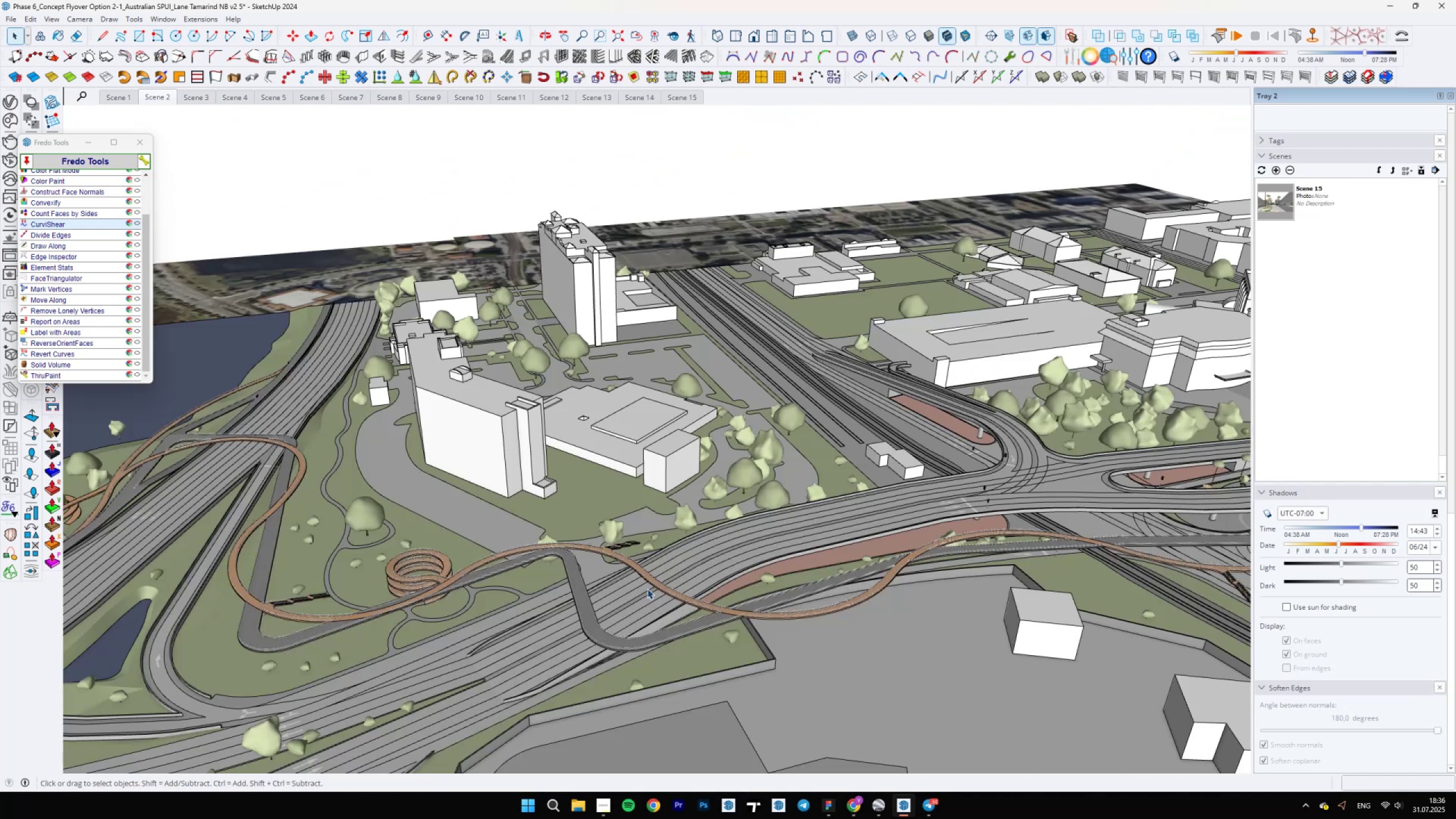 
scroll: coordinate [659, 524], scroll_direction: down, amount: 8.0
 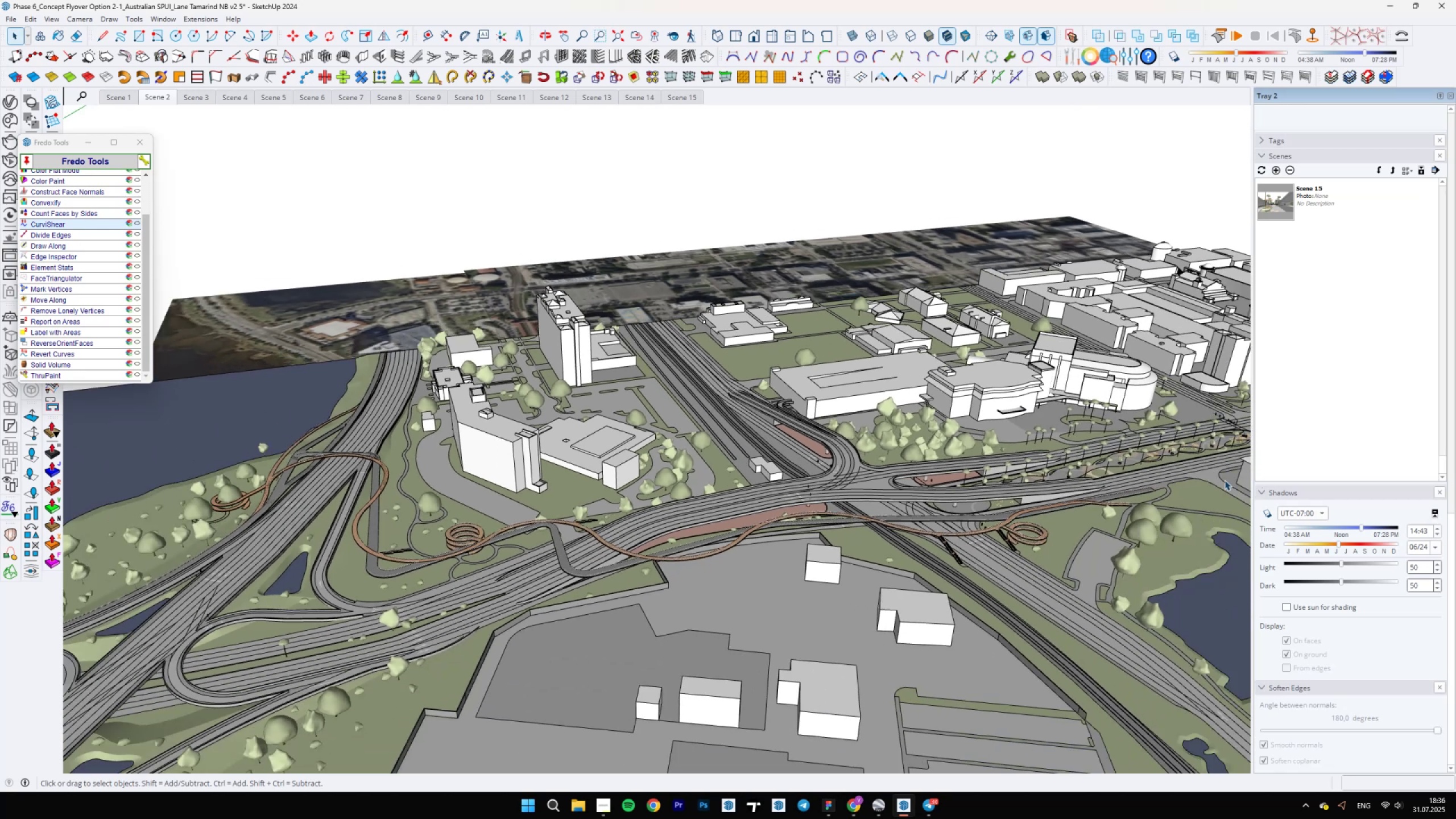 
scroll: coordinate [999, 537], scroll_direction: up, amount: 21.0
 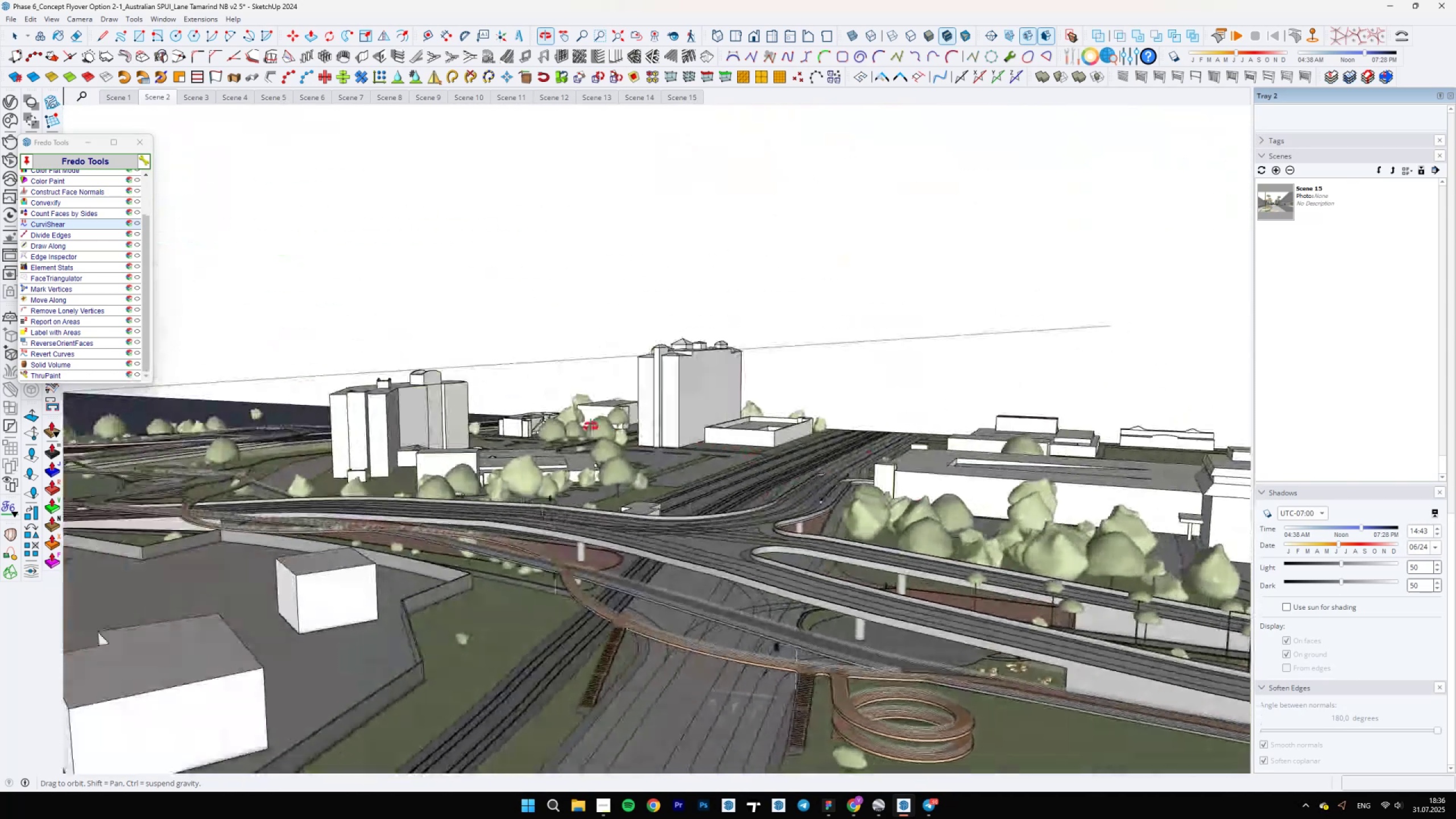 
wait(14.06)
 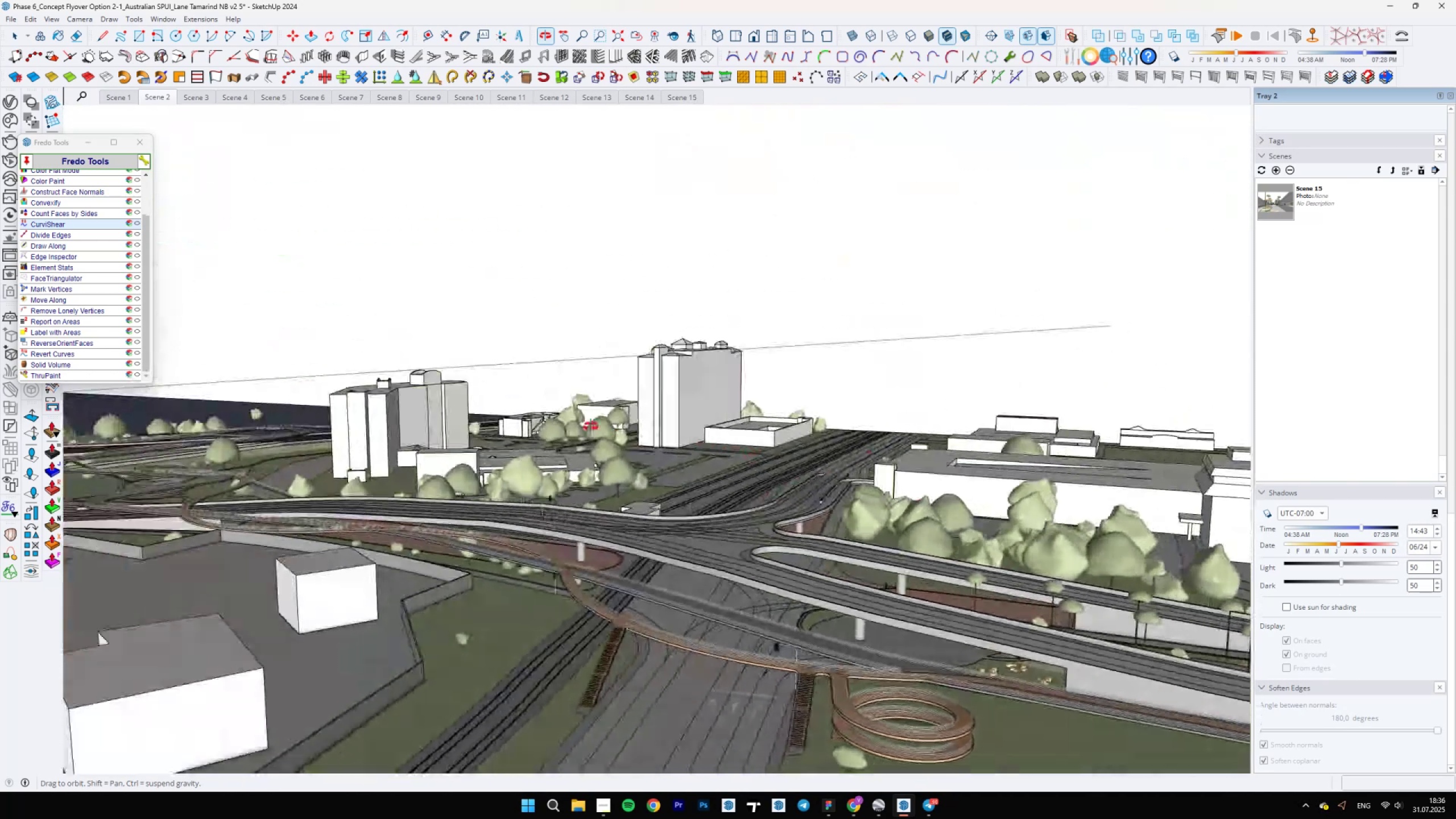 
scroll: coordinate [572, 533], scroll_direction: down, amount: 18.0
 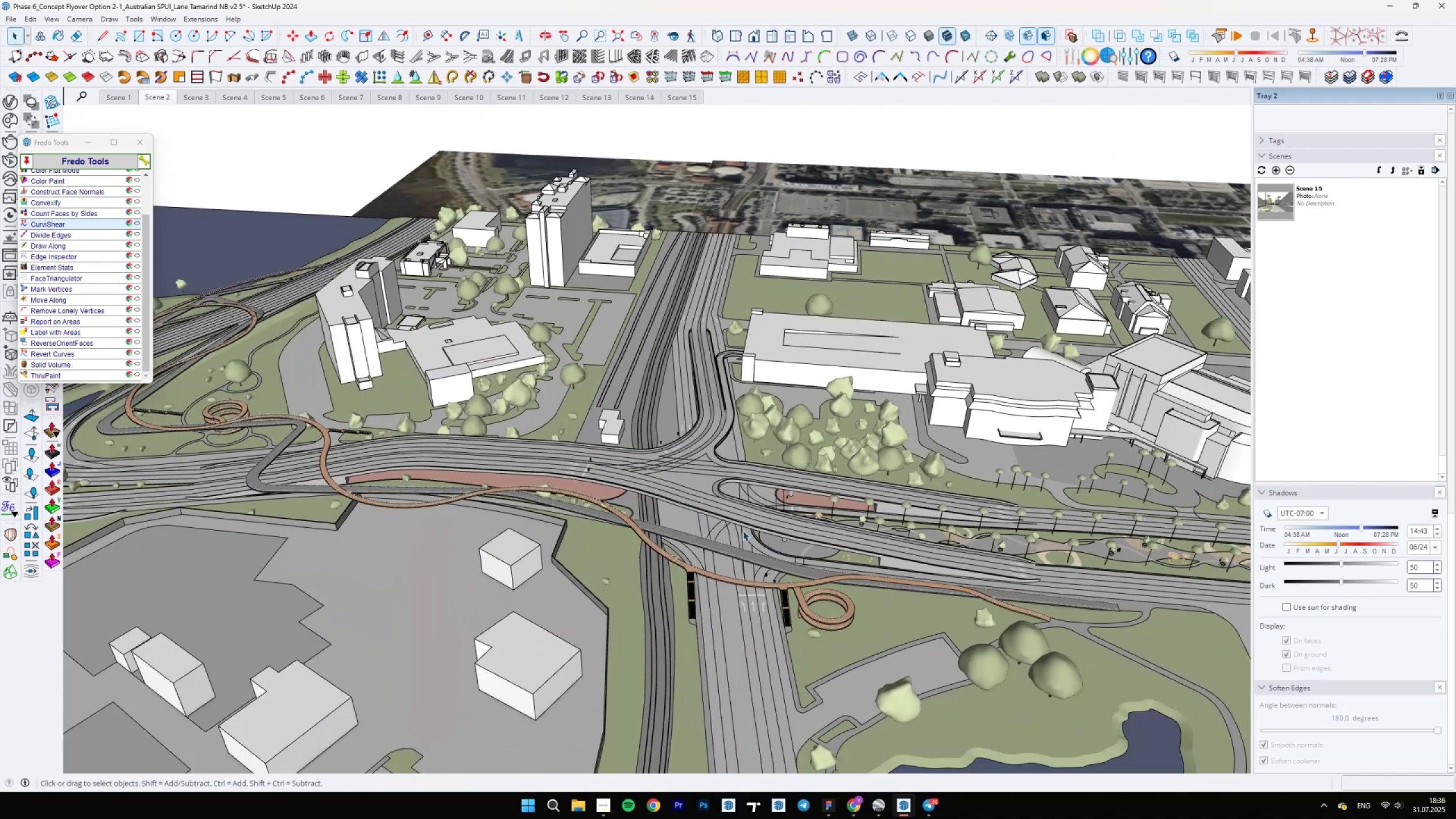 
scroll: coordinate [846, 592], scroll_direction: up, amount: 19.0
 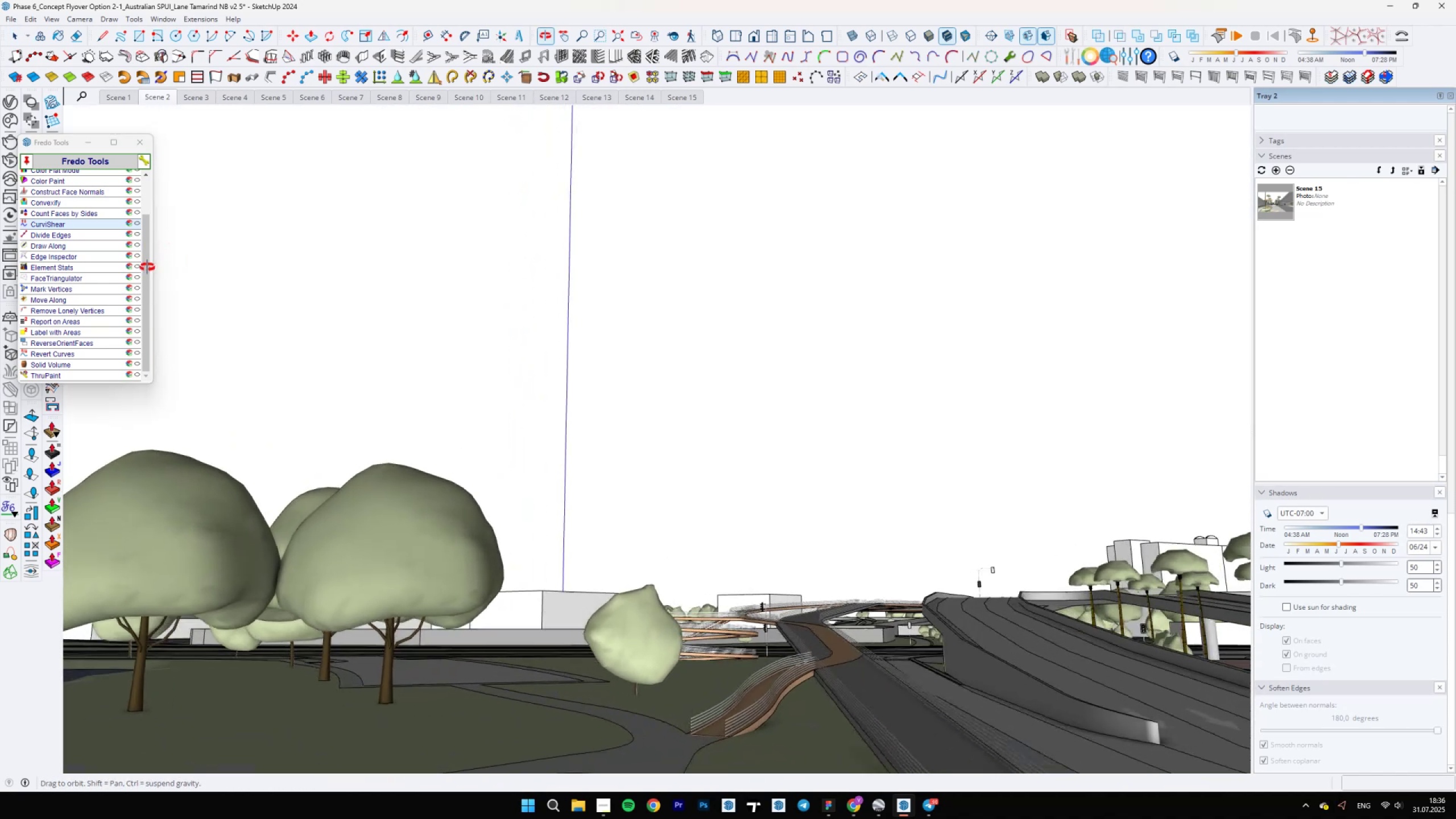 
scroll: coordinate [698, 601], scroll_direction: down, amount: 12.0
 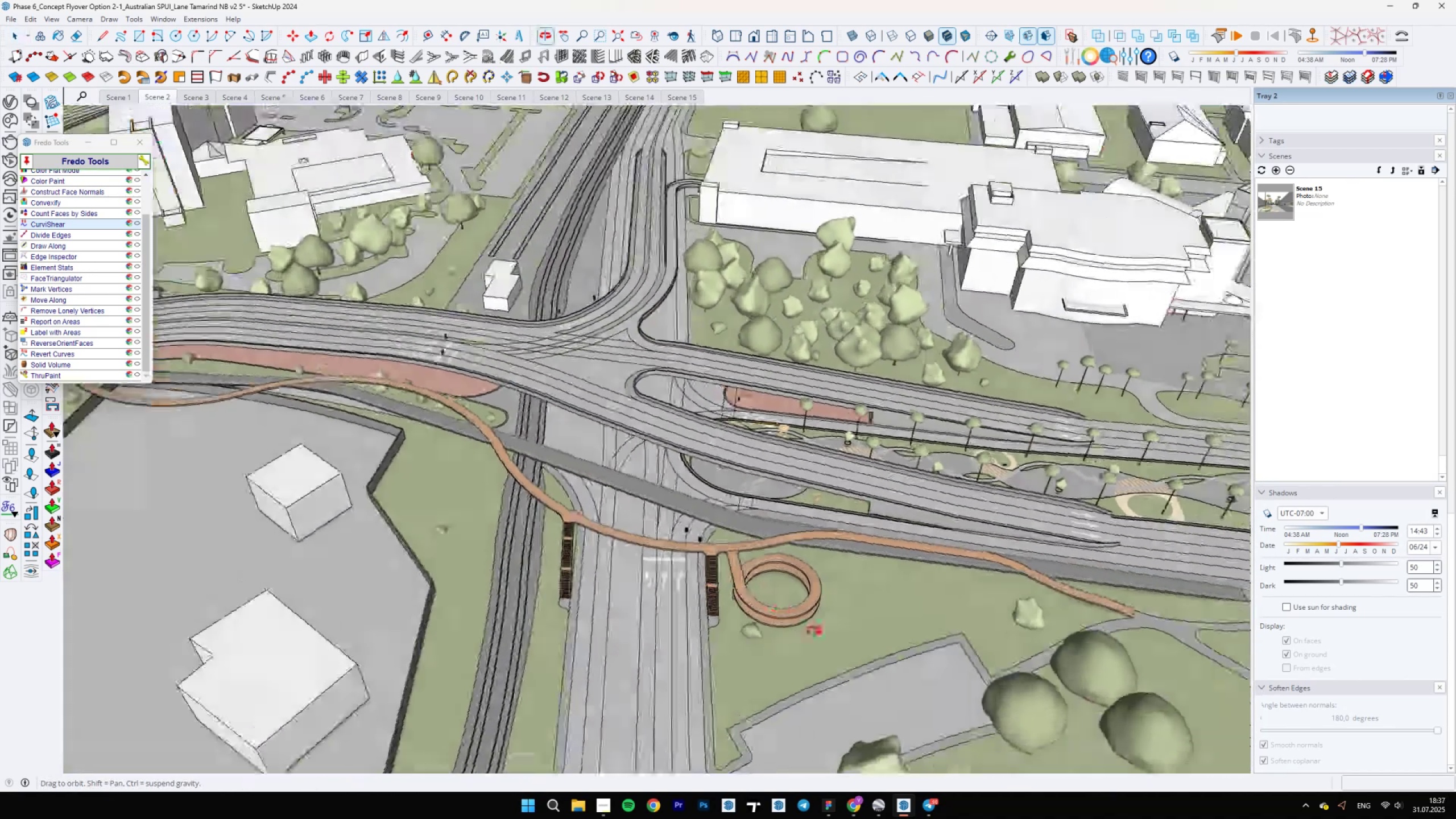 
scroll: coordinate [781, 601], scroll_direction: up, amount: 33.0
 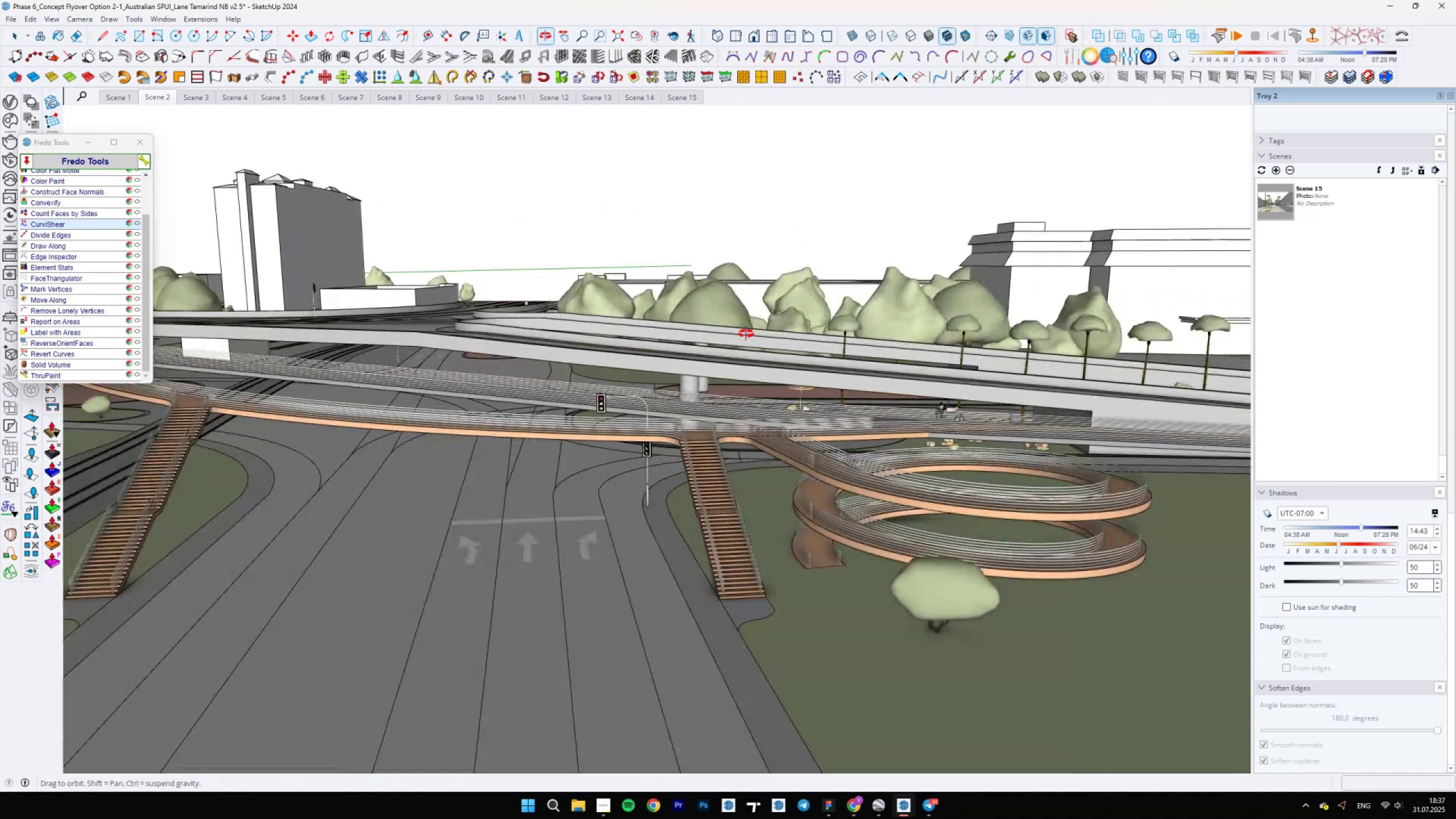 
wait(5.53)
 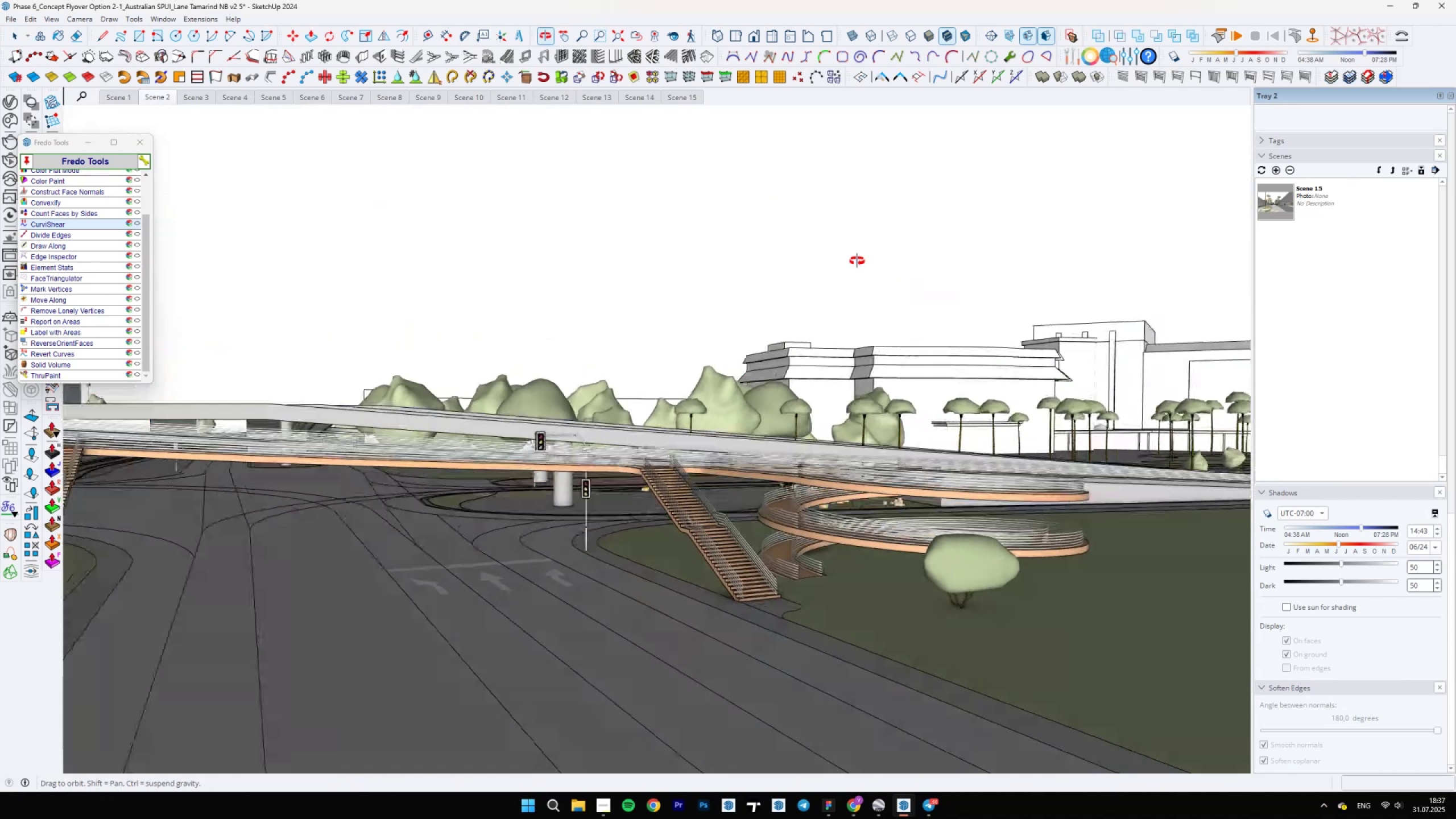 
scroll: coordinate [272, 421], scroll_direction: down, amount: 20.0
 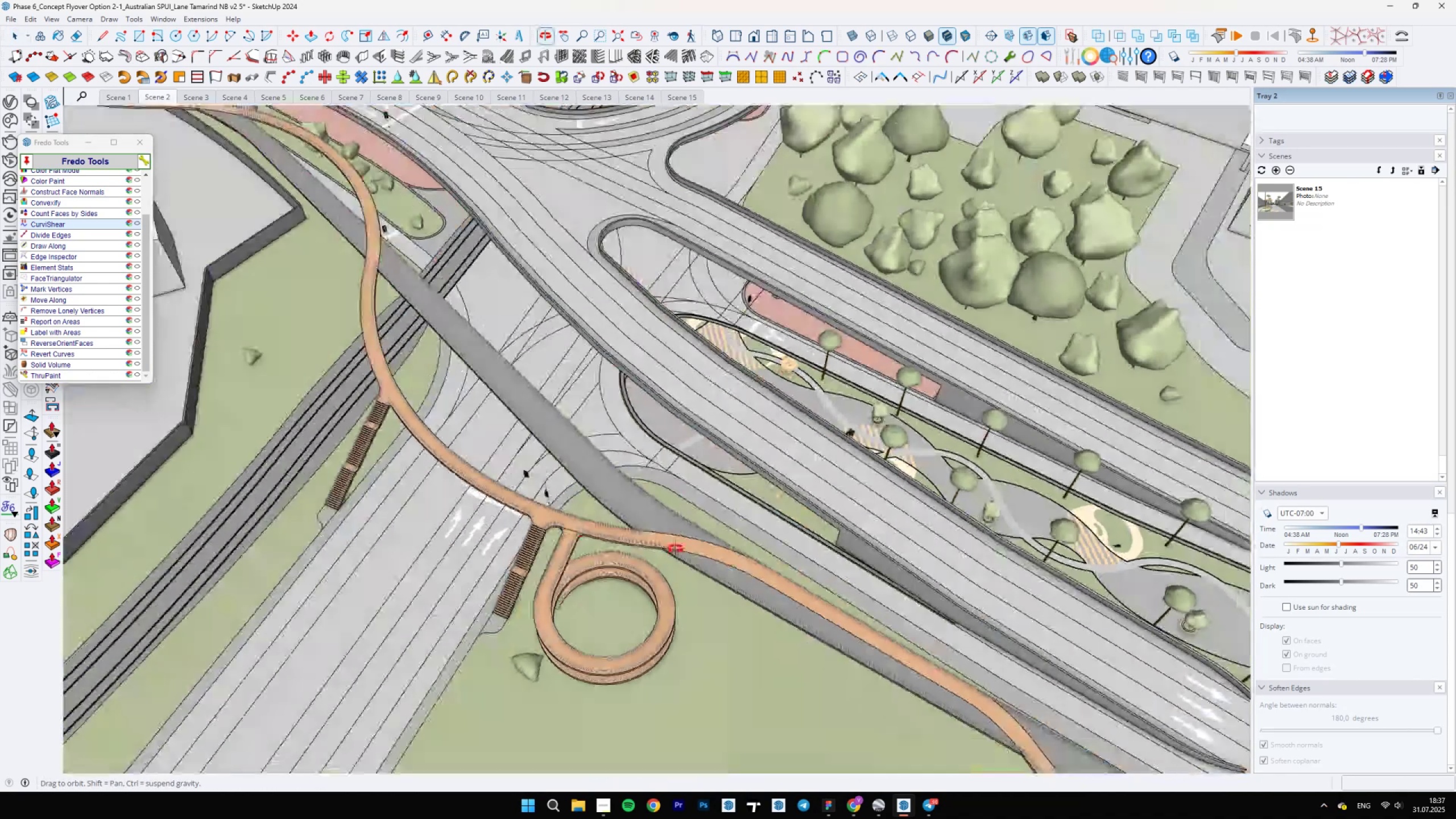 
scroll: coordinate [676, 658], scroll_direction: up, amount: 24.0
 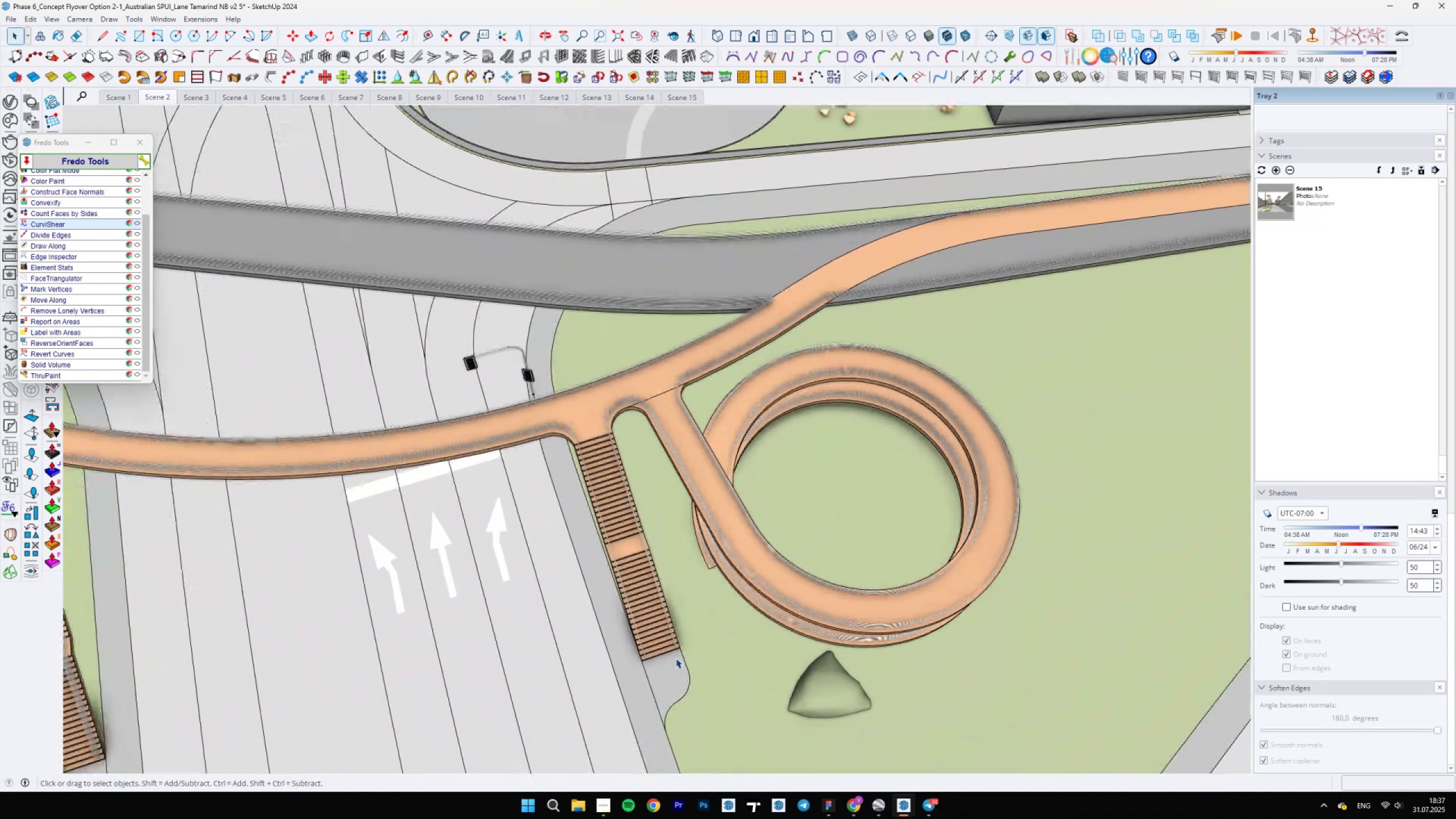 
double_click([676, 658])
 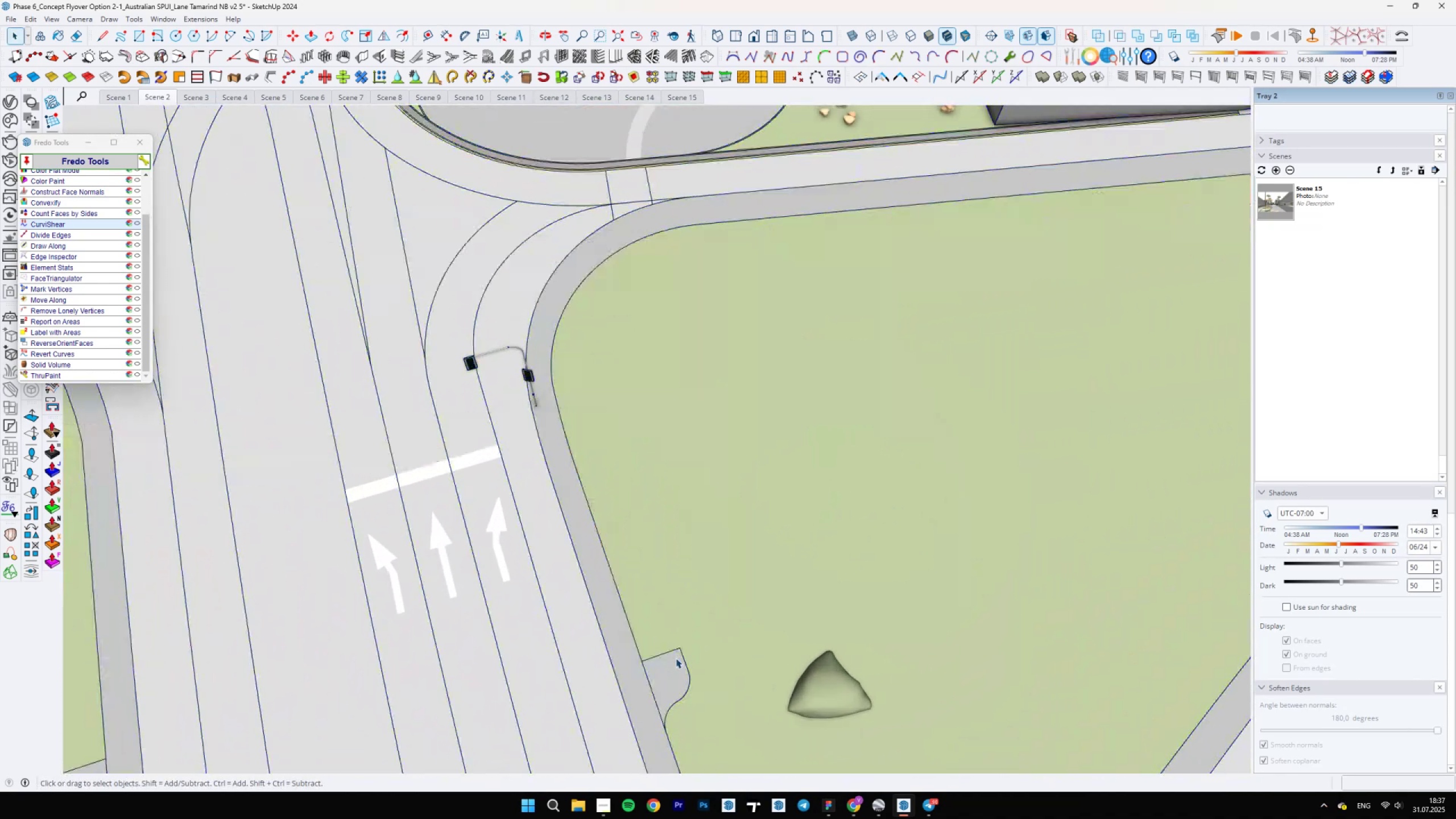 
triple_click([676, 658])
 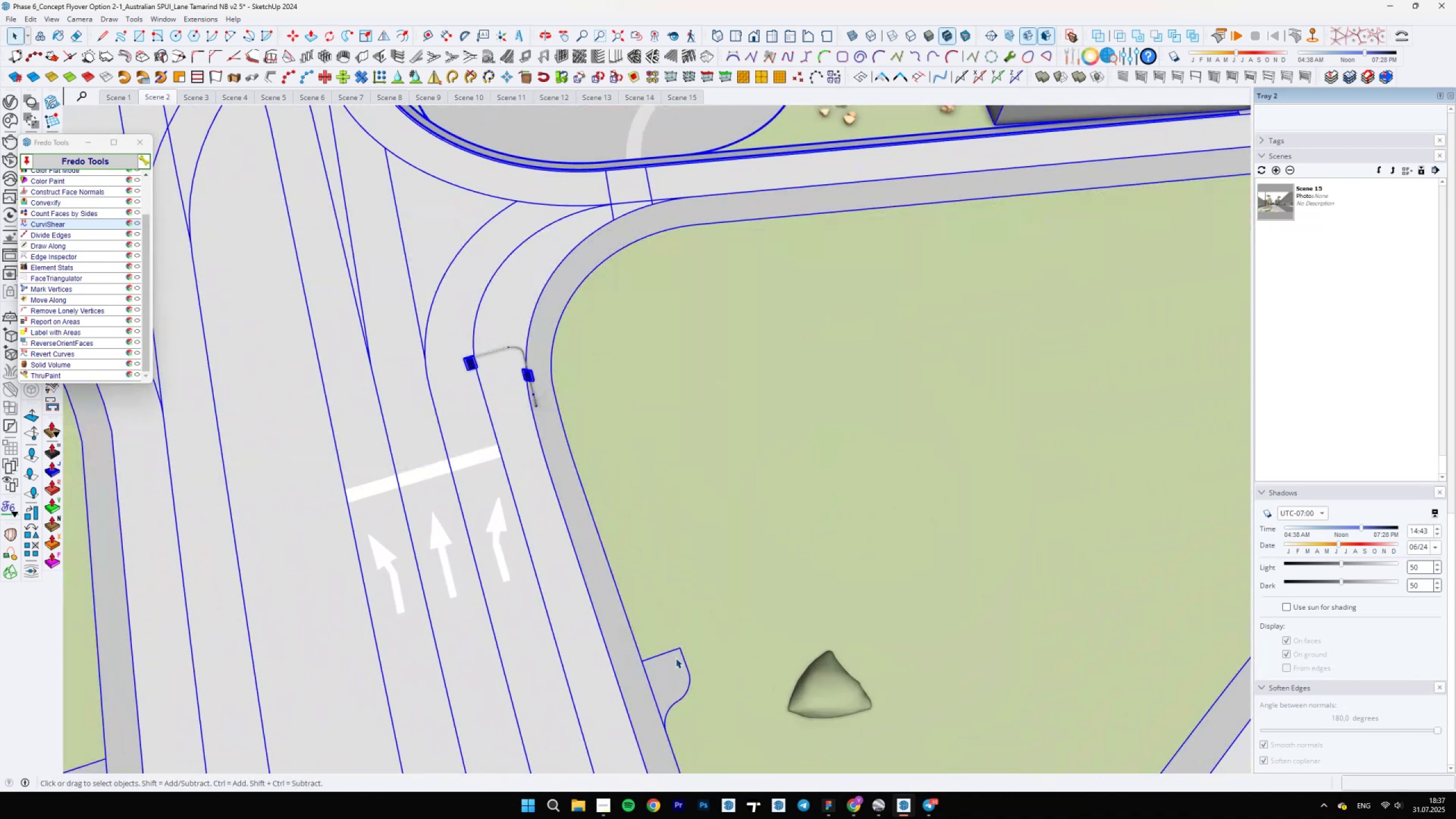 
triple_click([676, 658])
 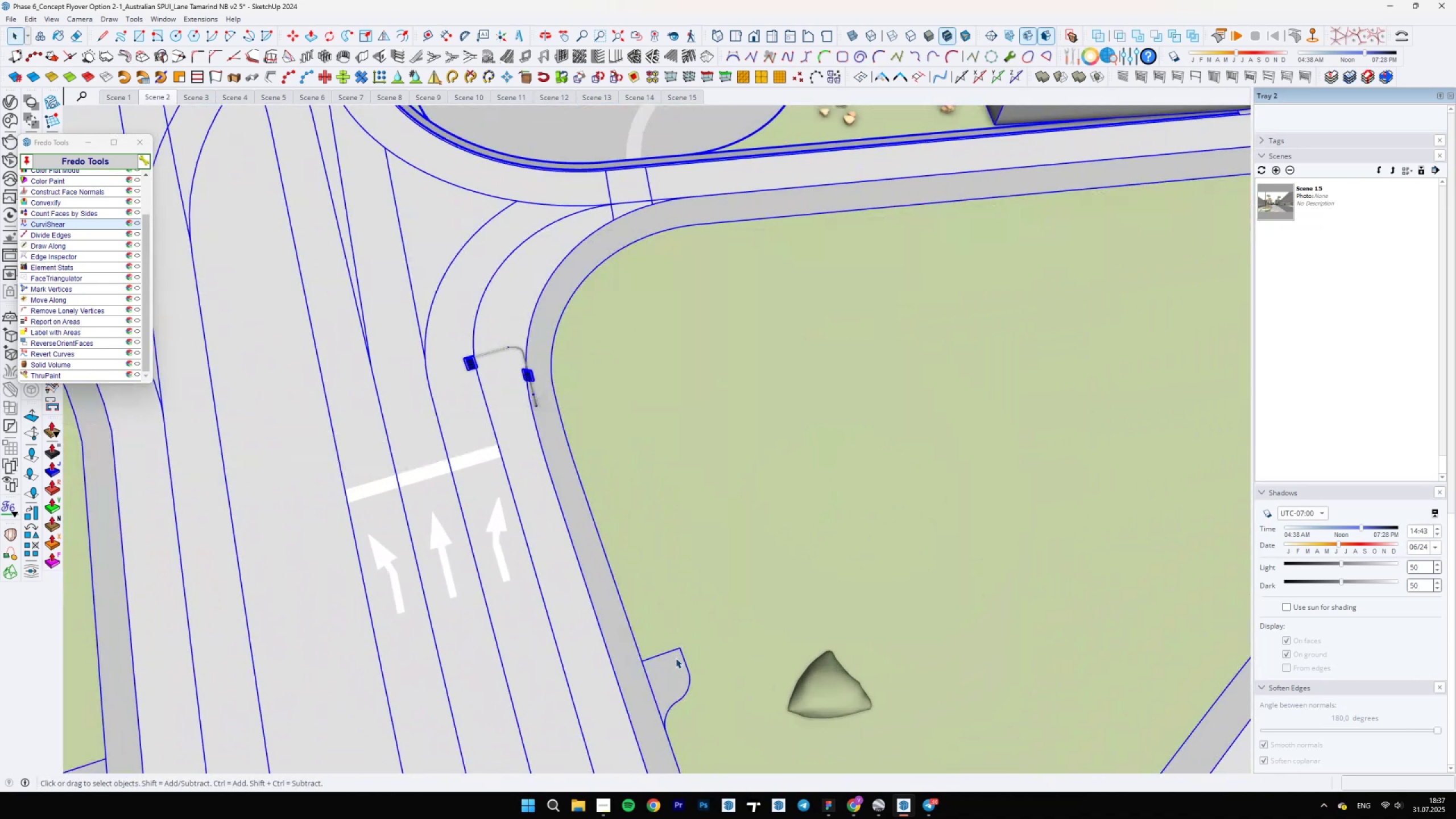 
triple_click([676, 658])
 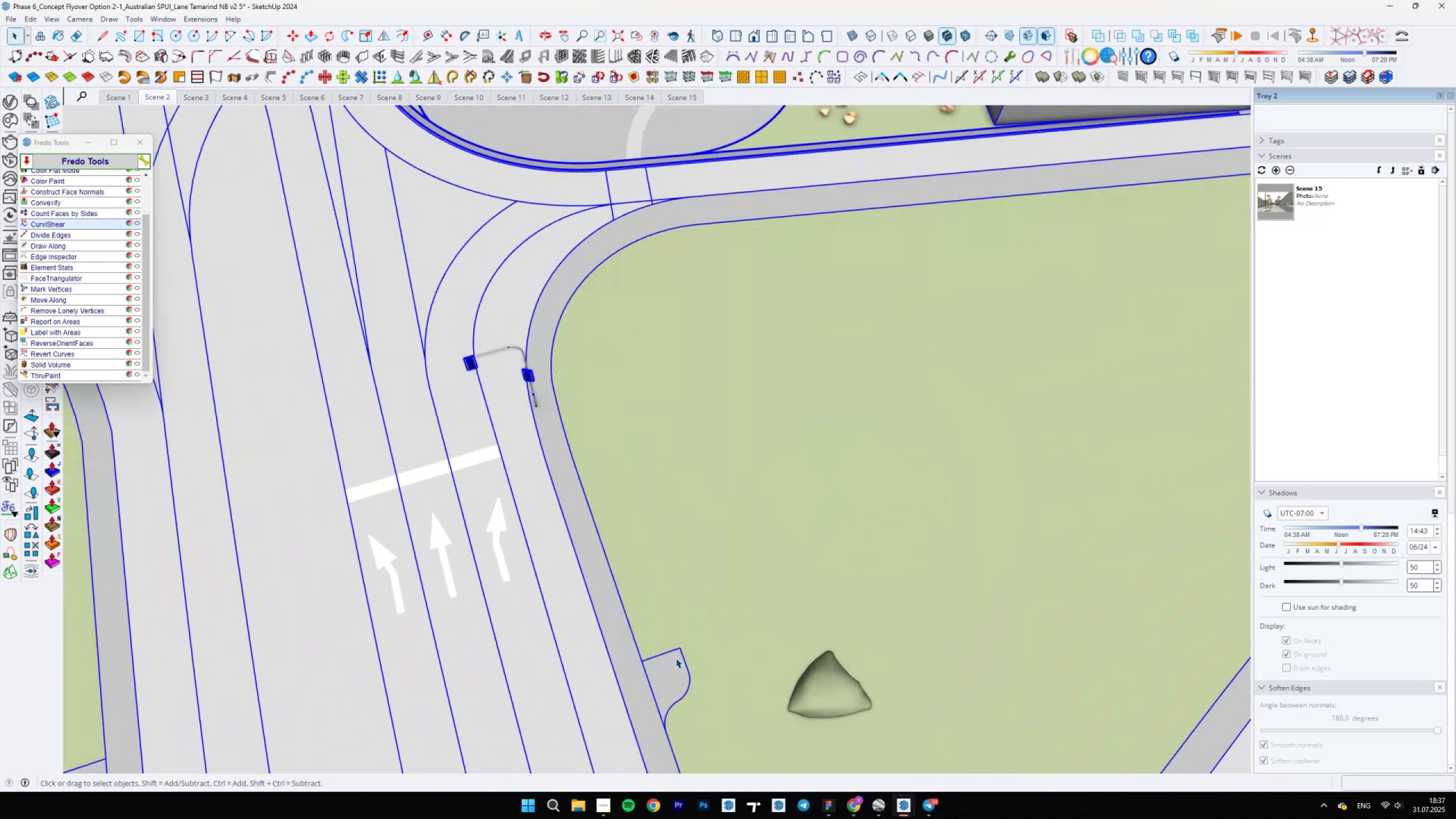 
triple_click([676, 658])
 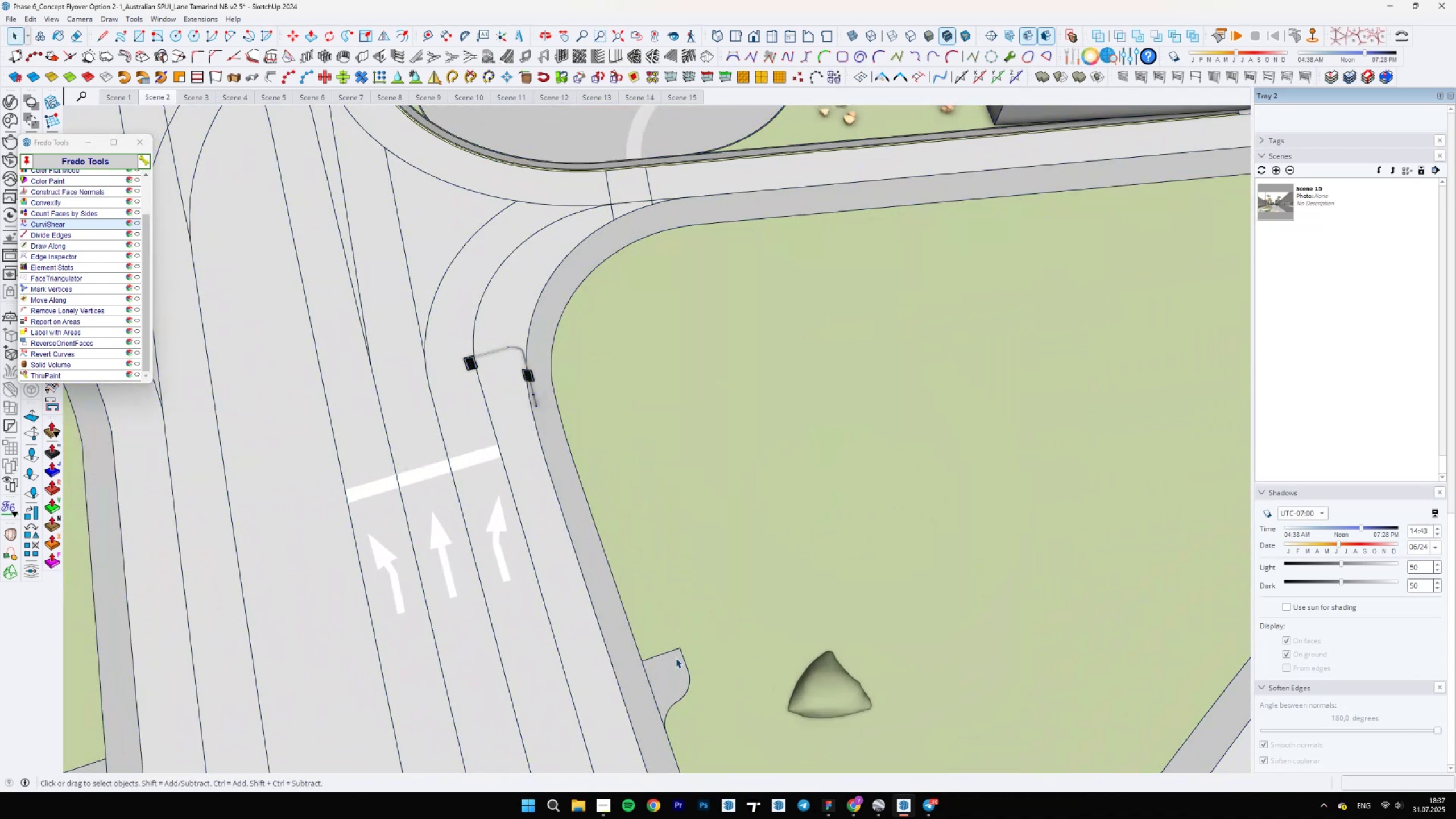 
triple_click([676, 658])
 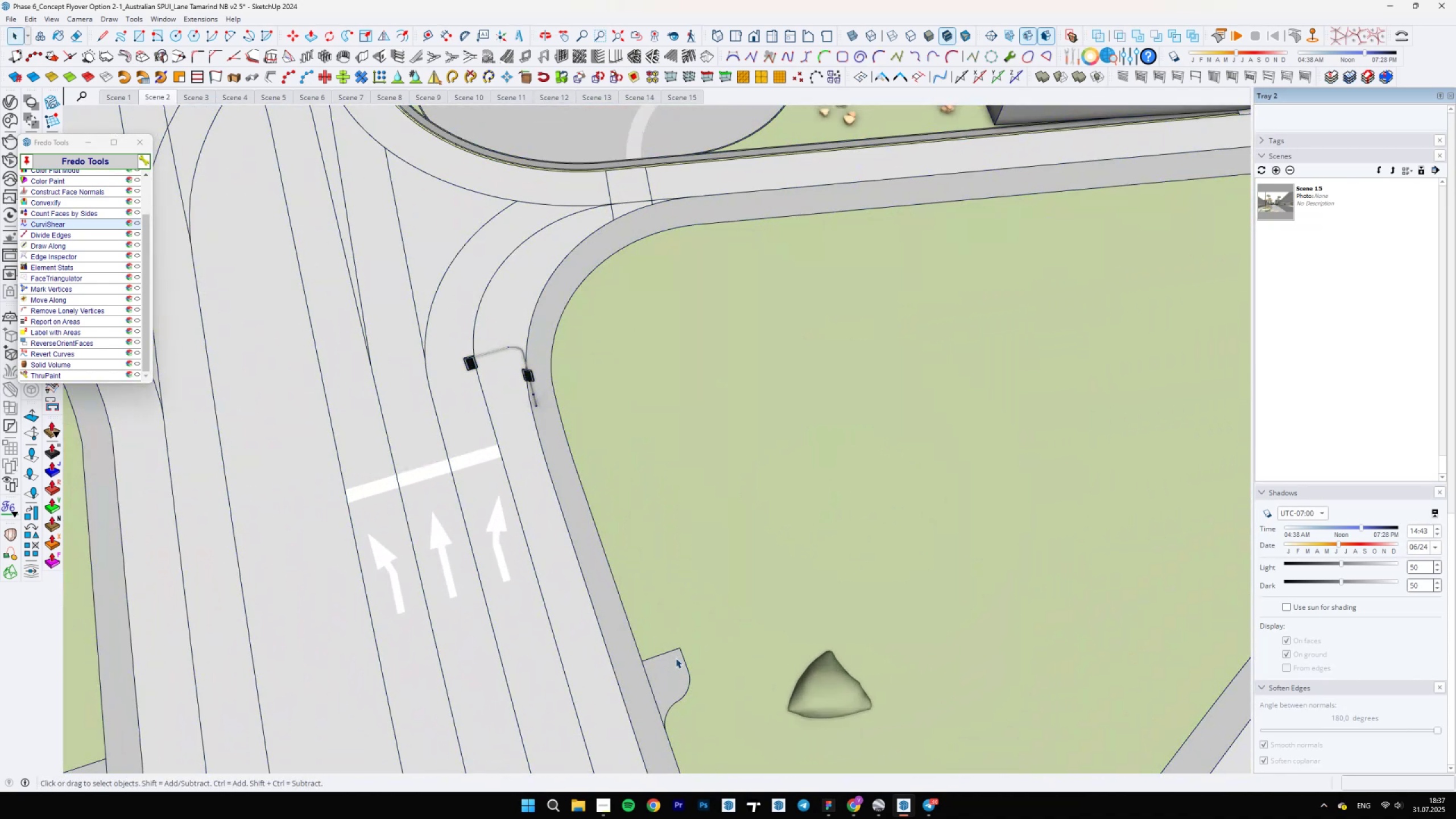 
triple_click([676, 658])
 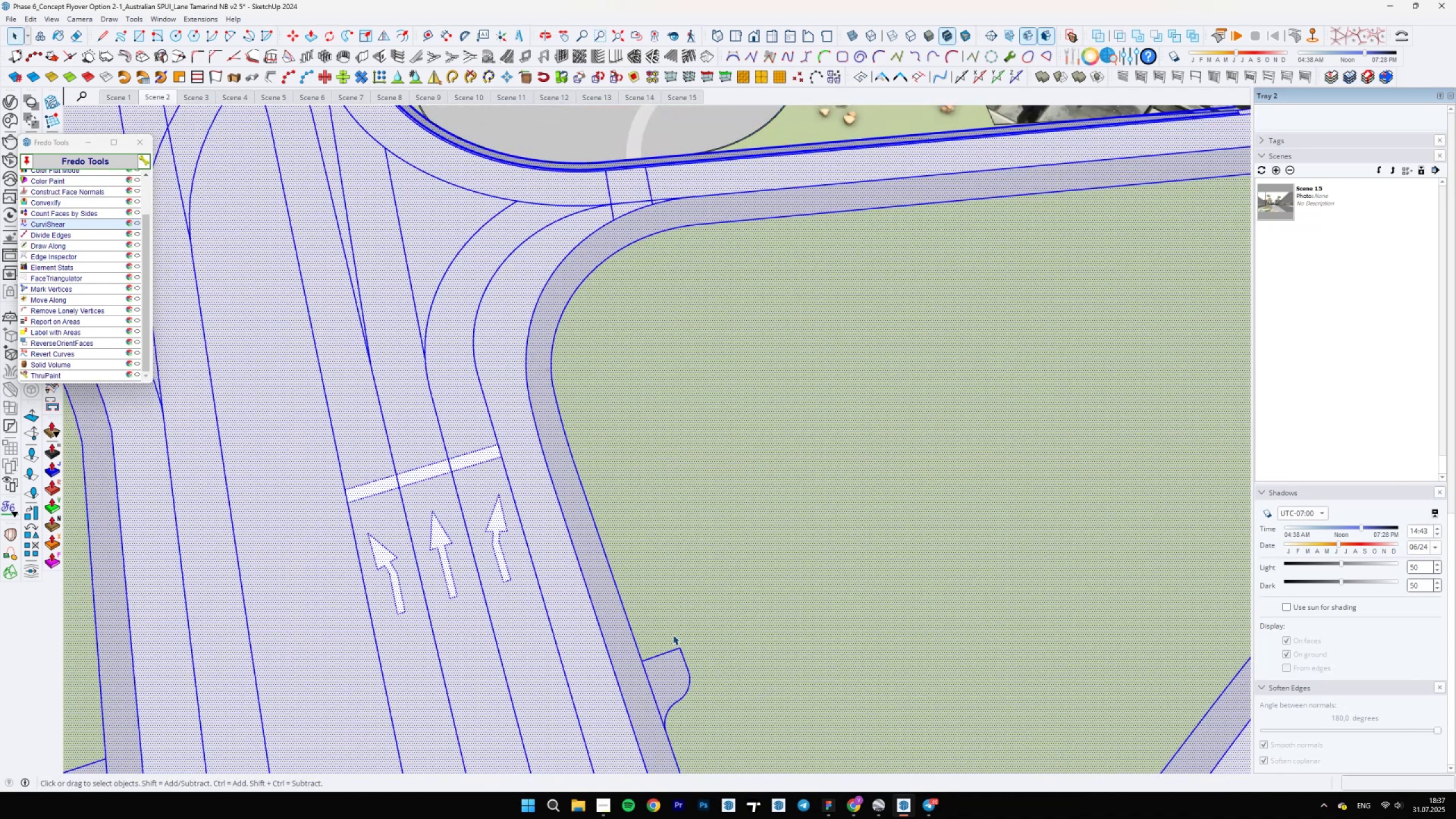 
scroll: coordinate [662, 639], scroll_direction: up, amount: 1.0
 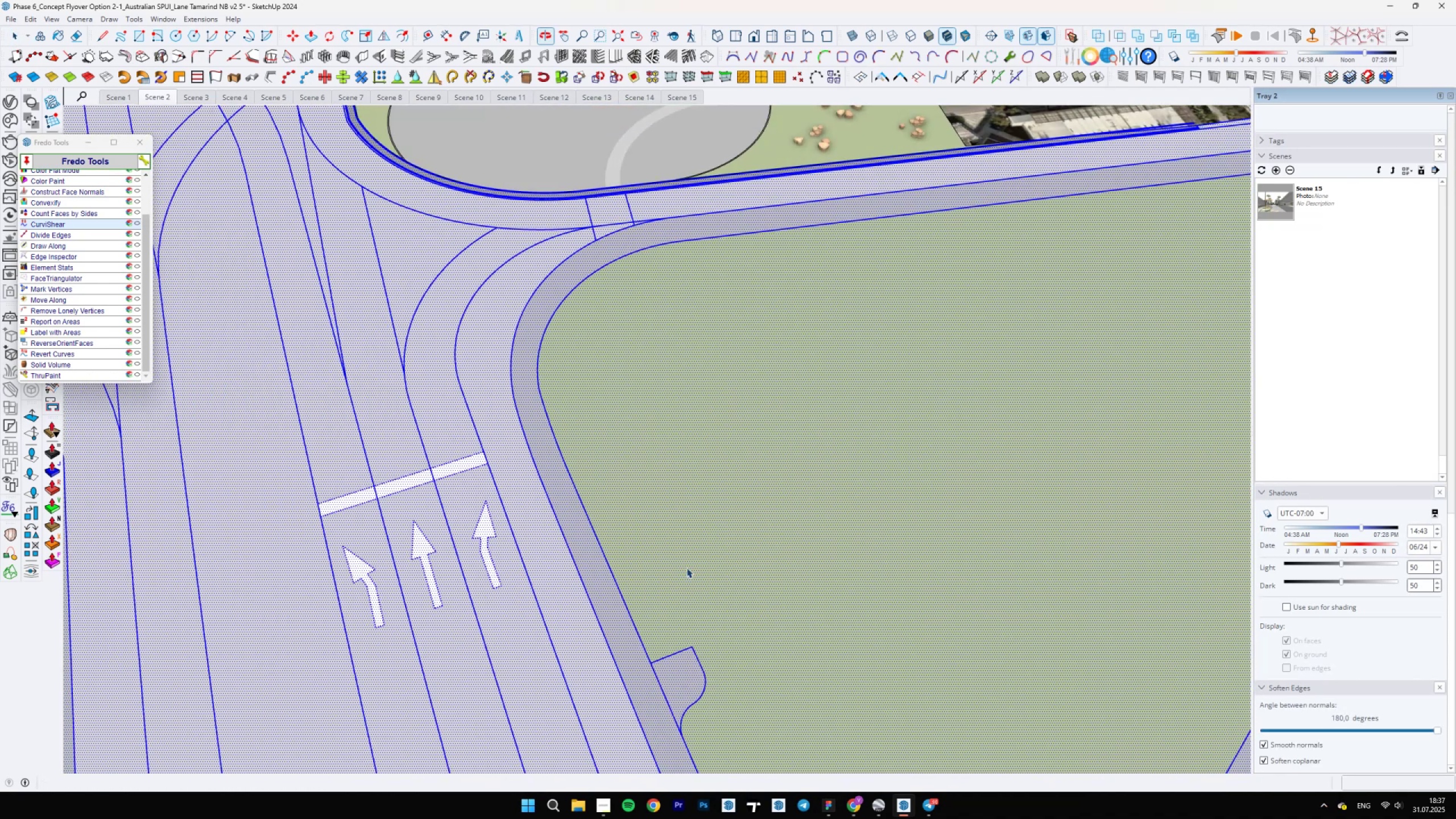 
key(Backslash)
 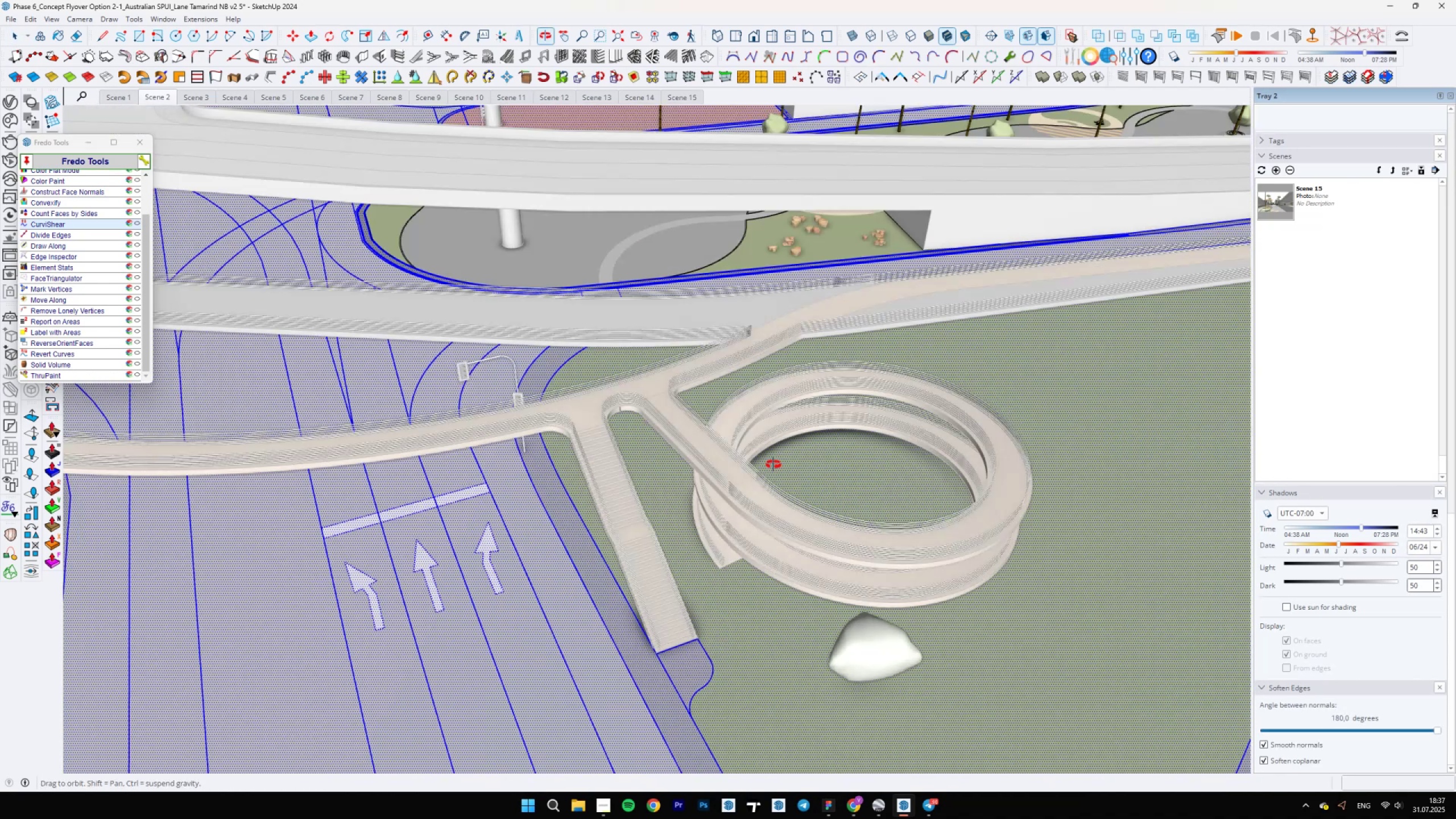 
scroll: coordinate [782, 547], scroll_direction: up, amount: 29.0
 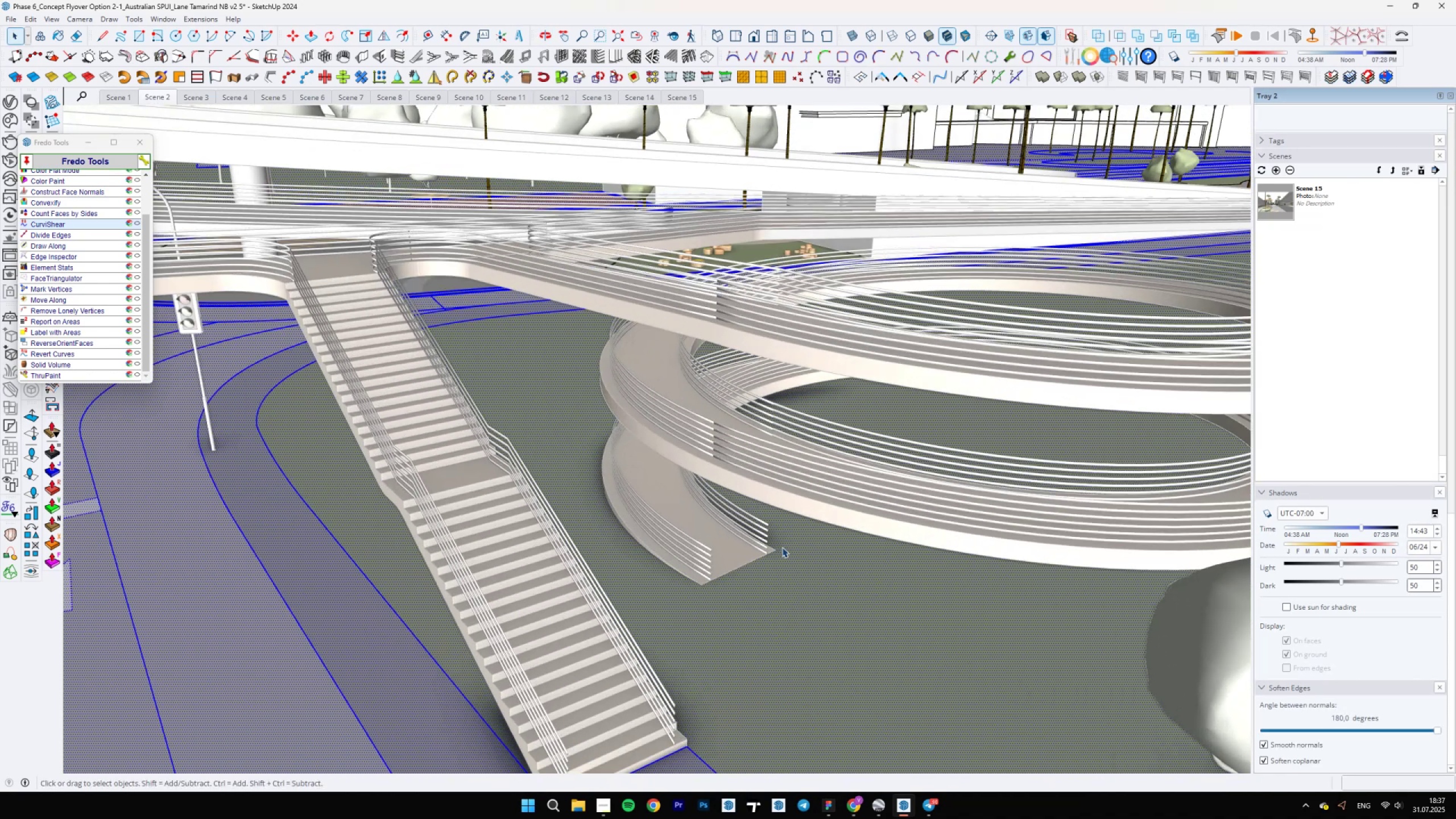 
key(L)
 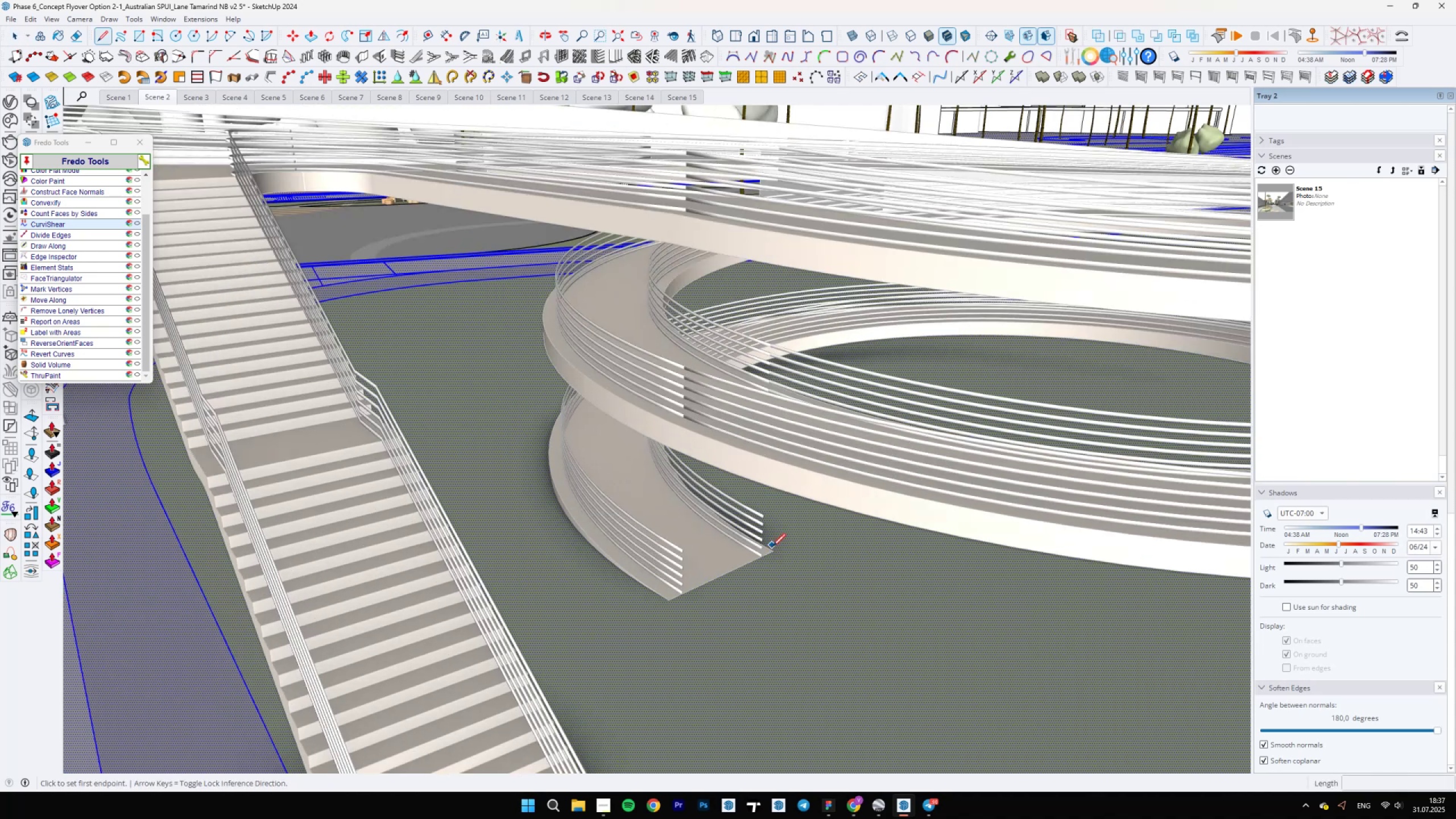 
left_click([772, 550])
 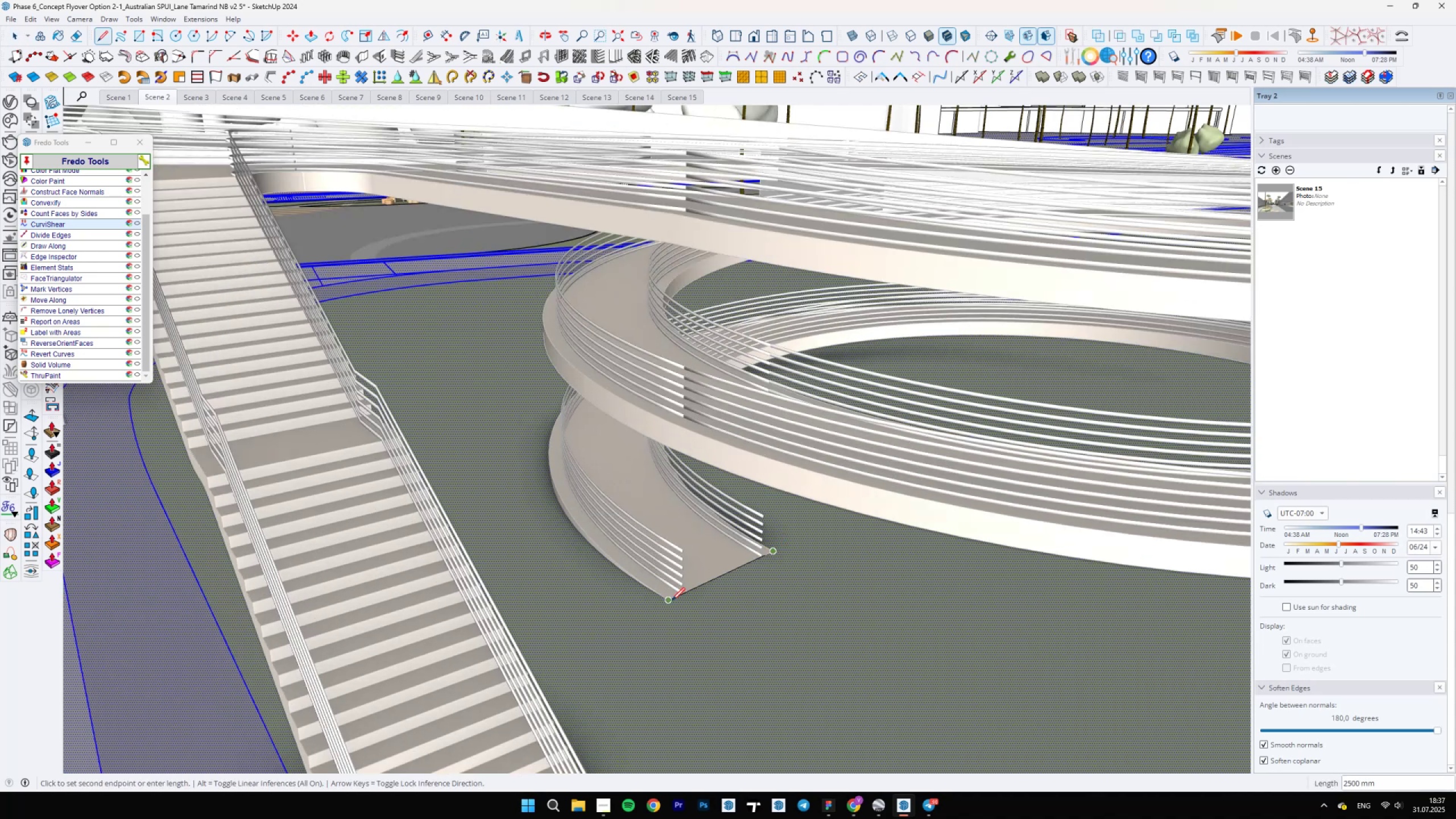 
left_click([671, 601])
 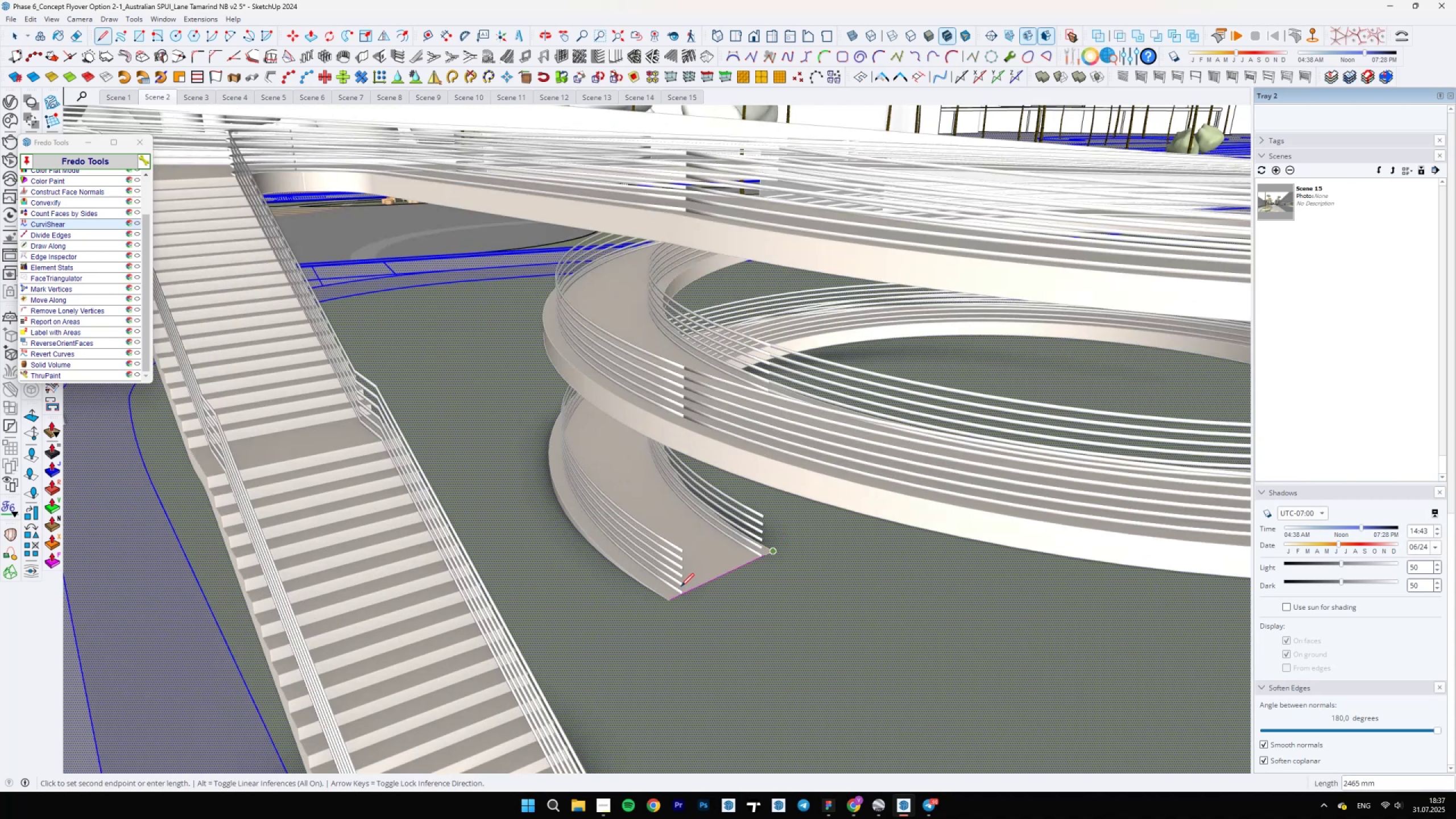 
scroll: coordinate [665, 610], scroll_direction: up, amount: 18.0
 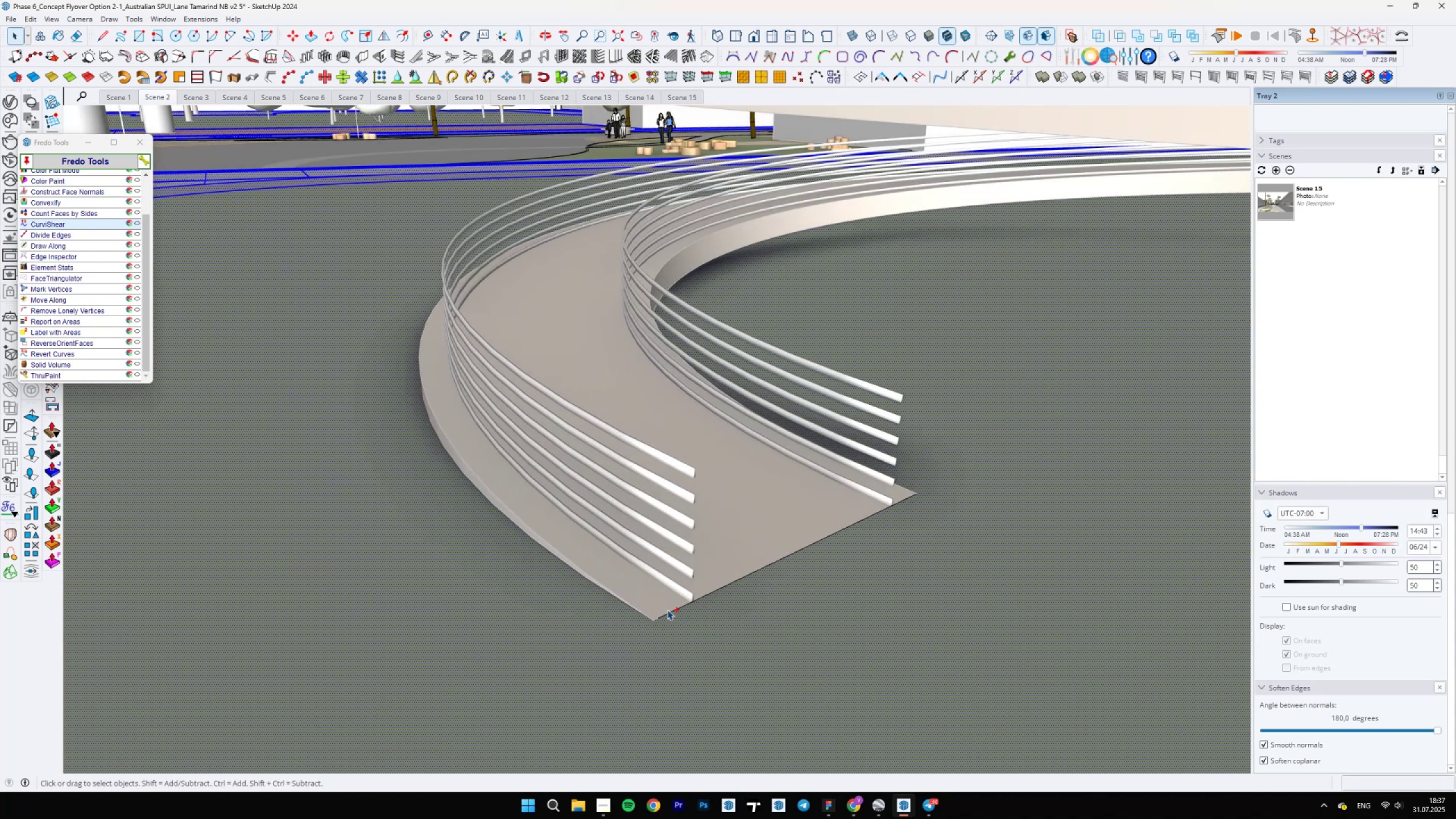 
key(Space)
 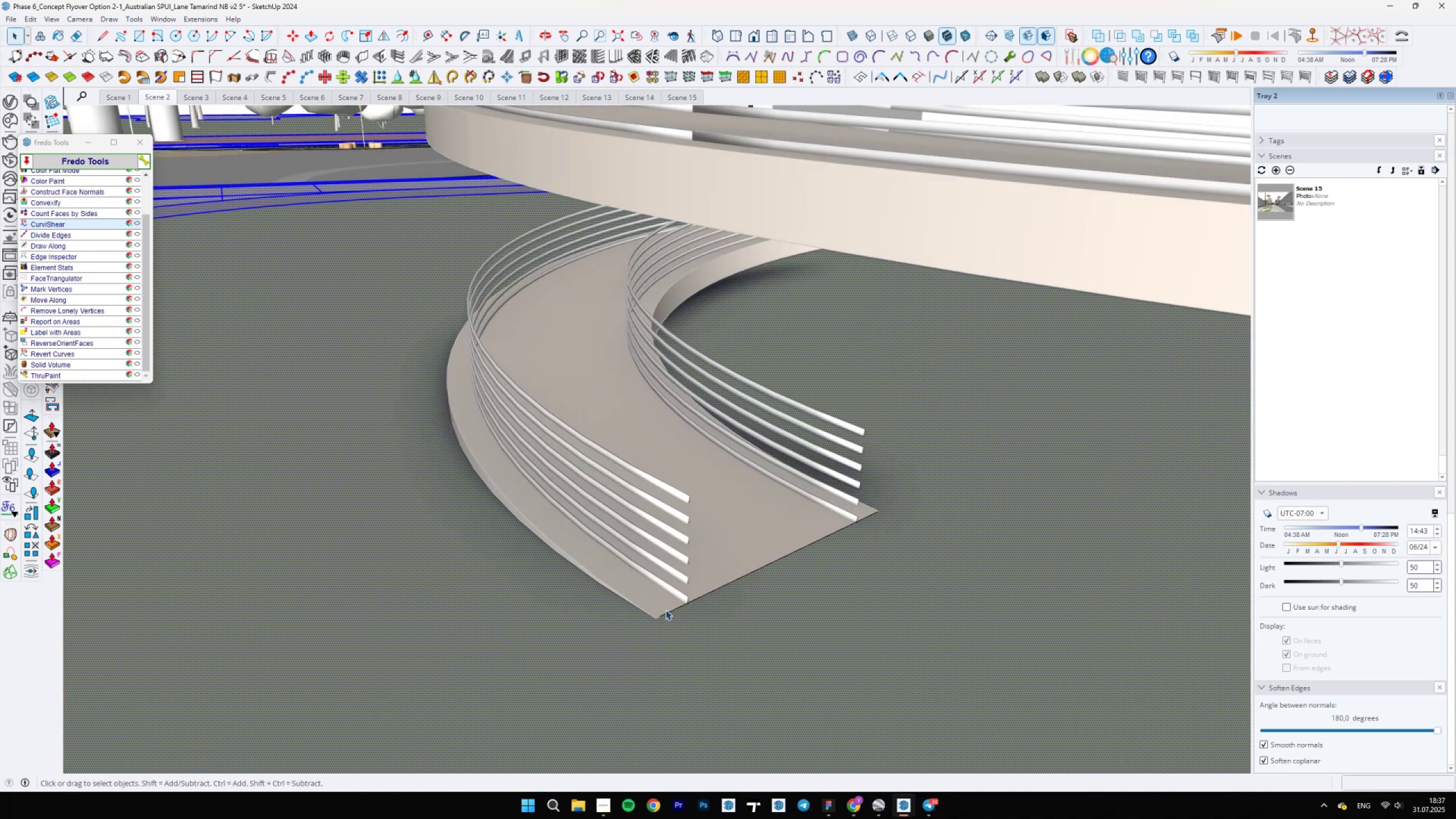 
key(Control+Z)
 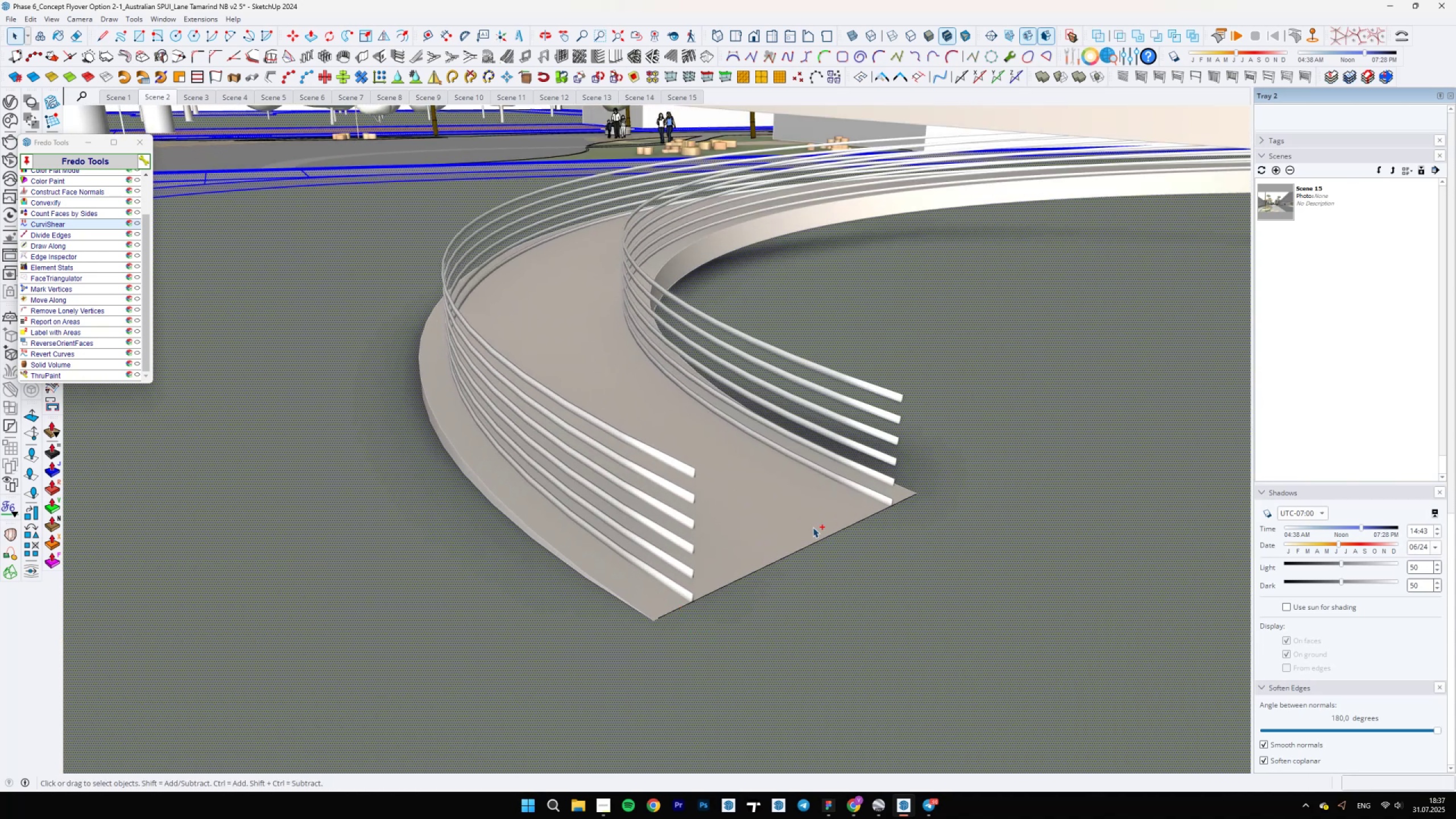 
key(Control+Z)
 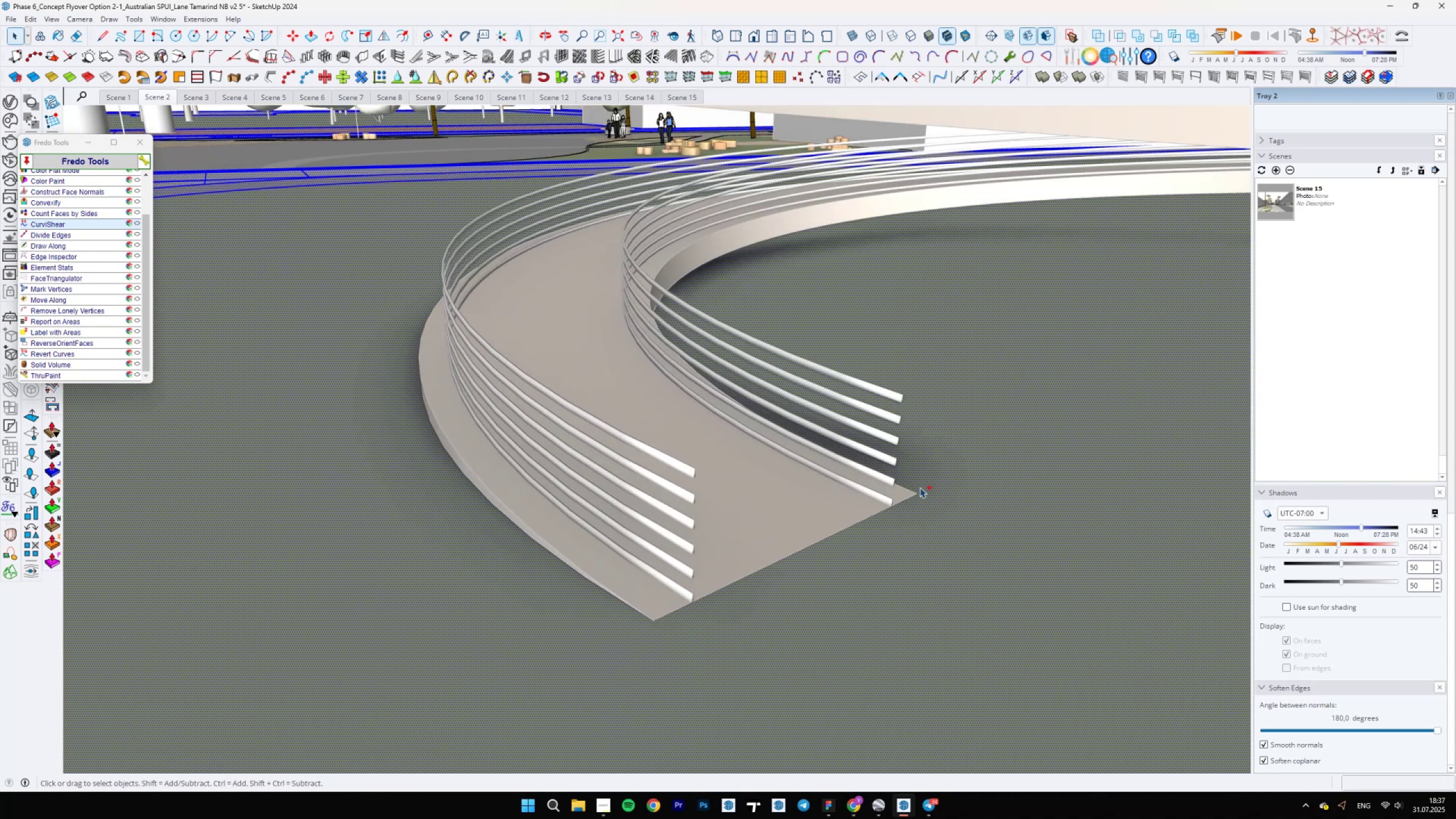 
key(L)
 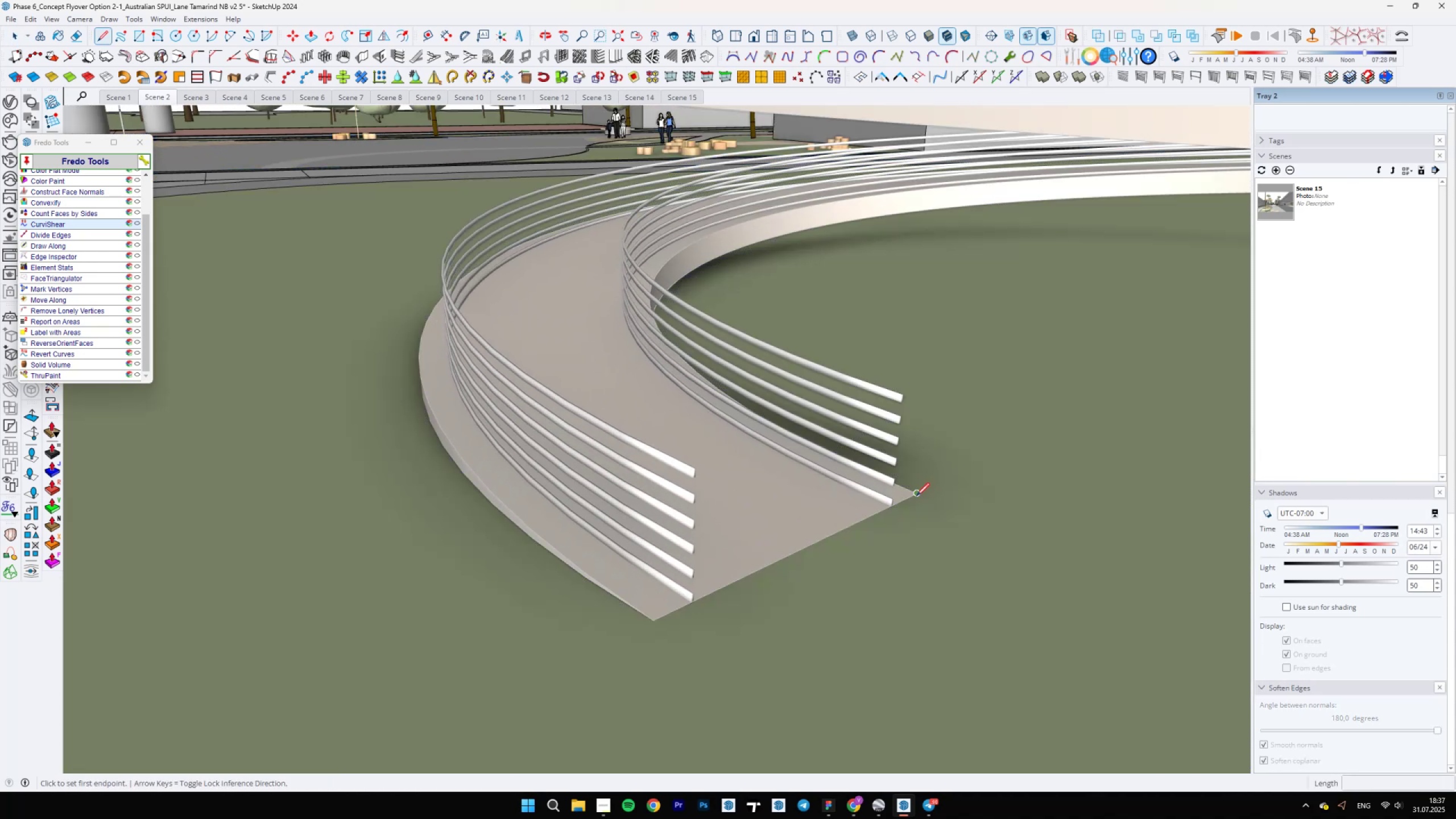 
key(Space)
 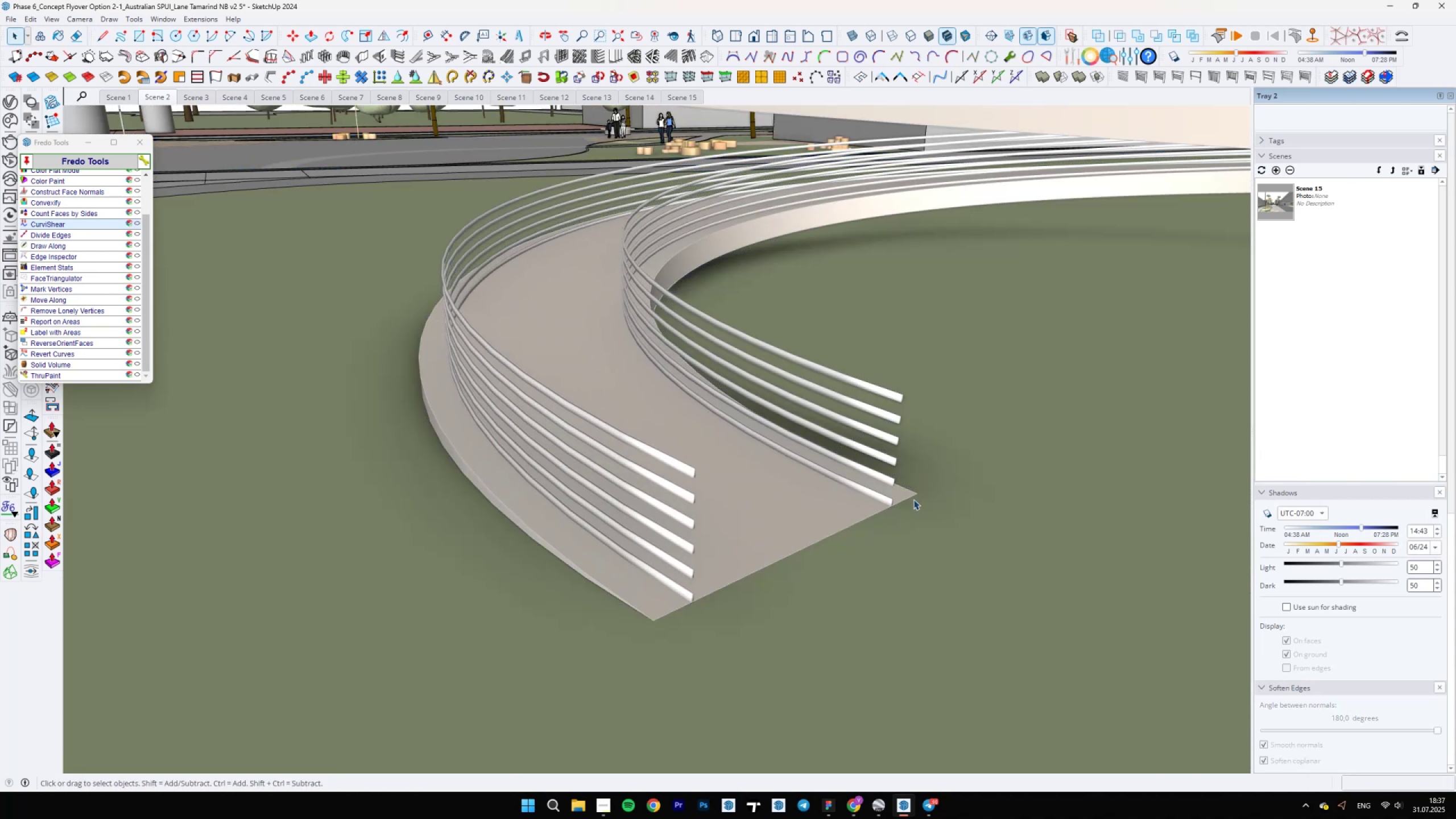 
left_click([918, 516])
 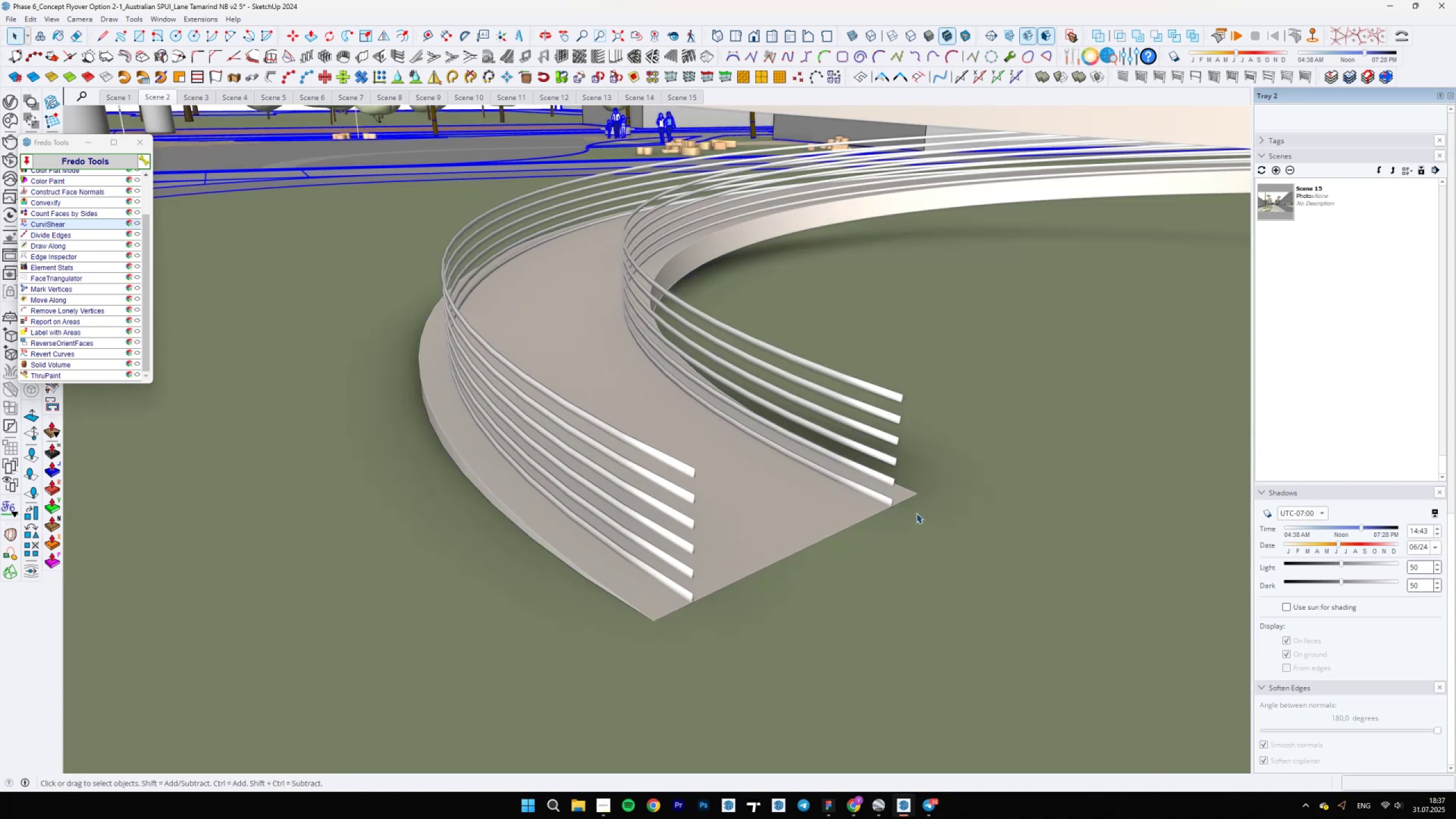 
double_click([916, 513])
 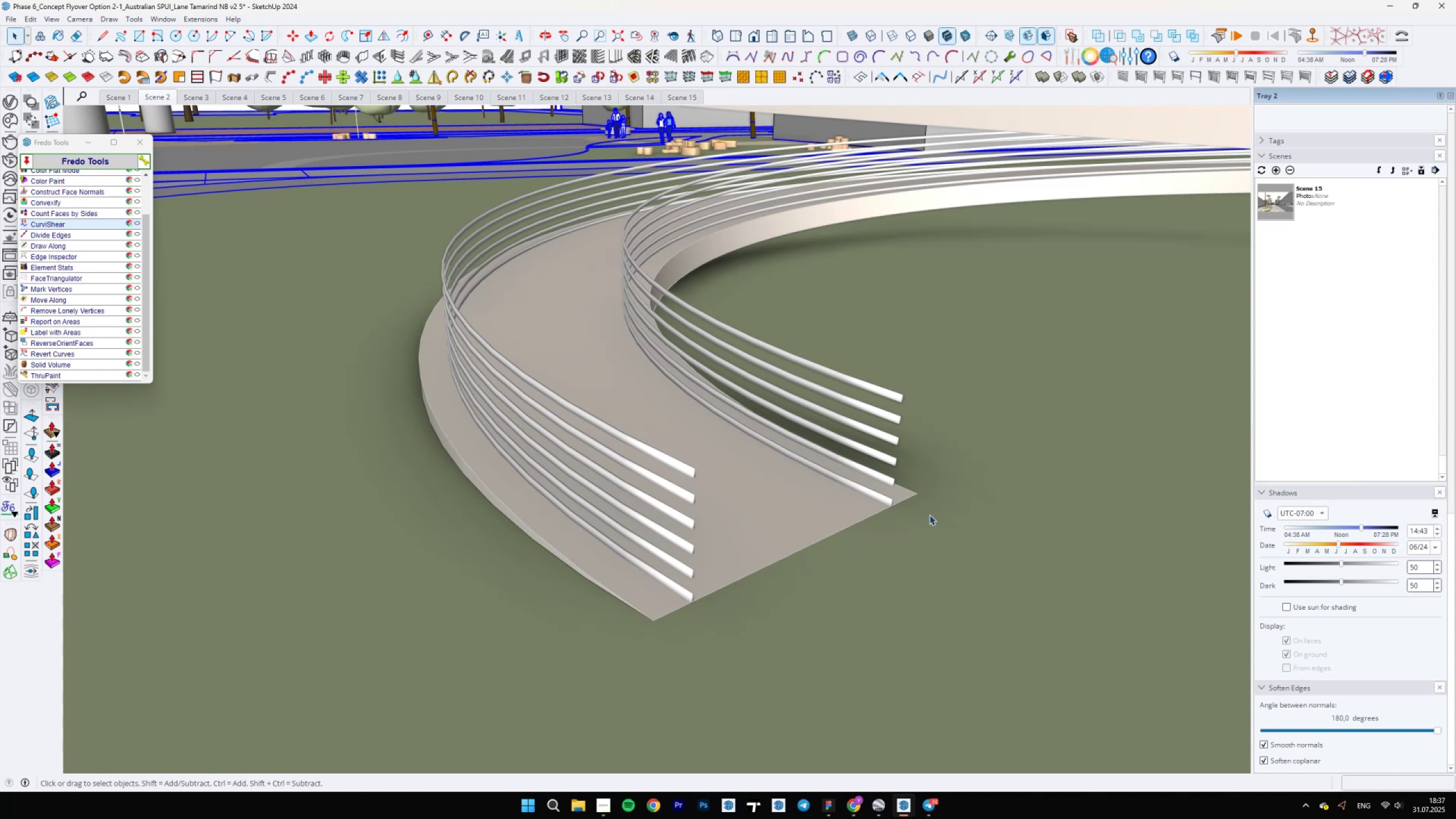 
left_click([929, 515])
 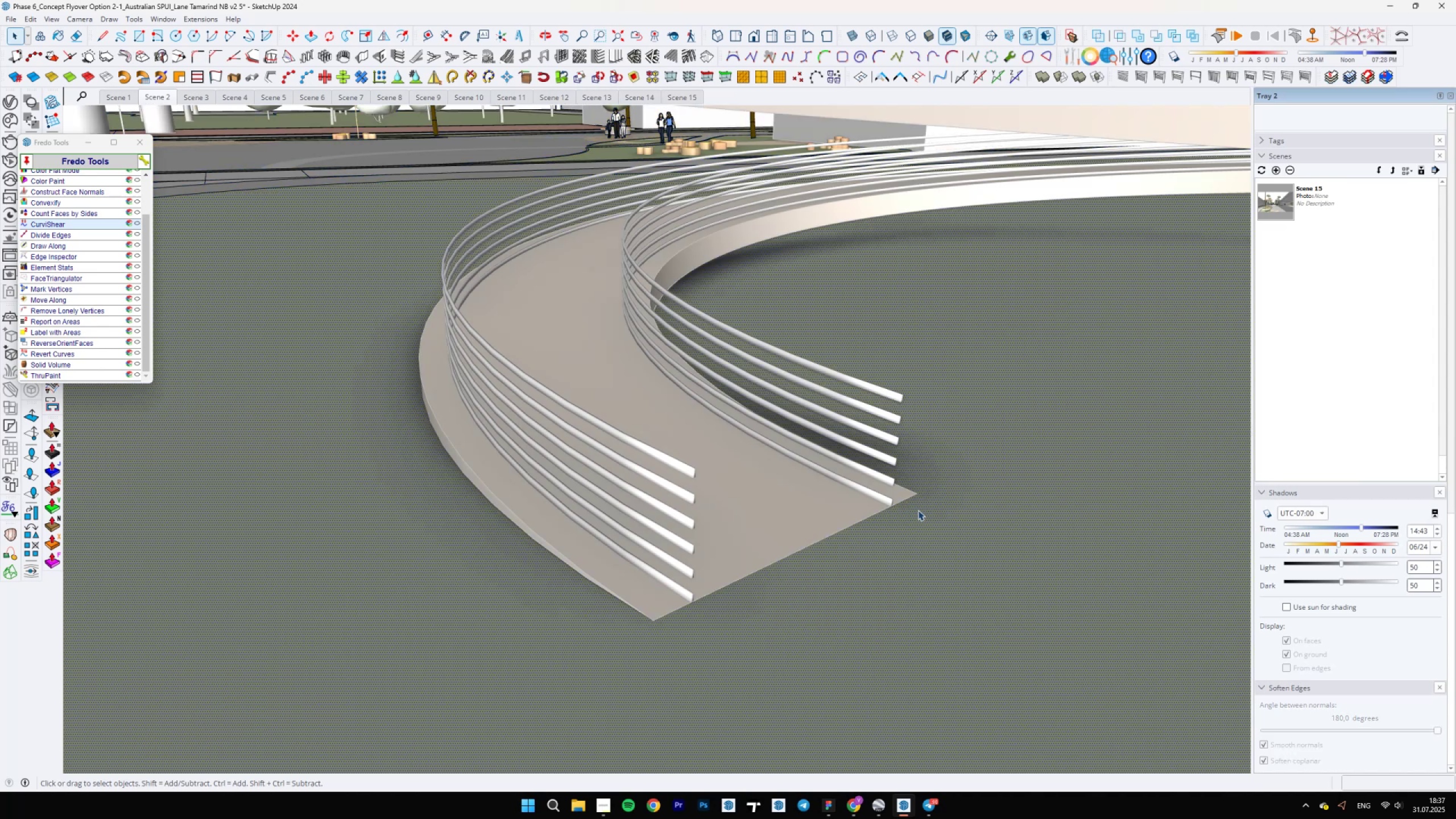 
type(kkl)
 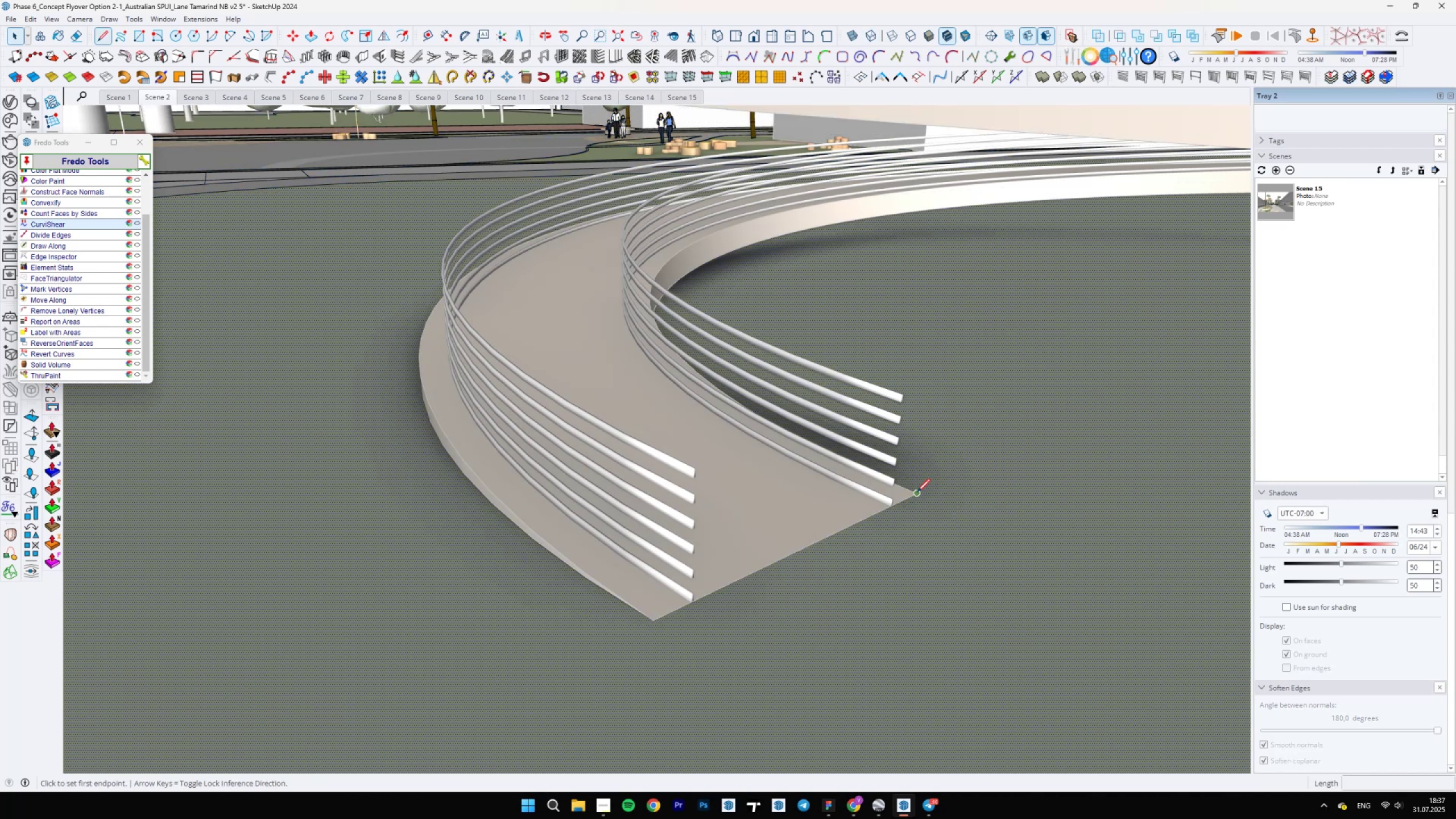 
left_click([916, 491])
 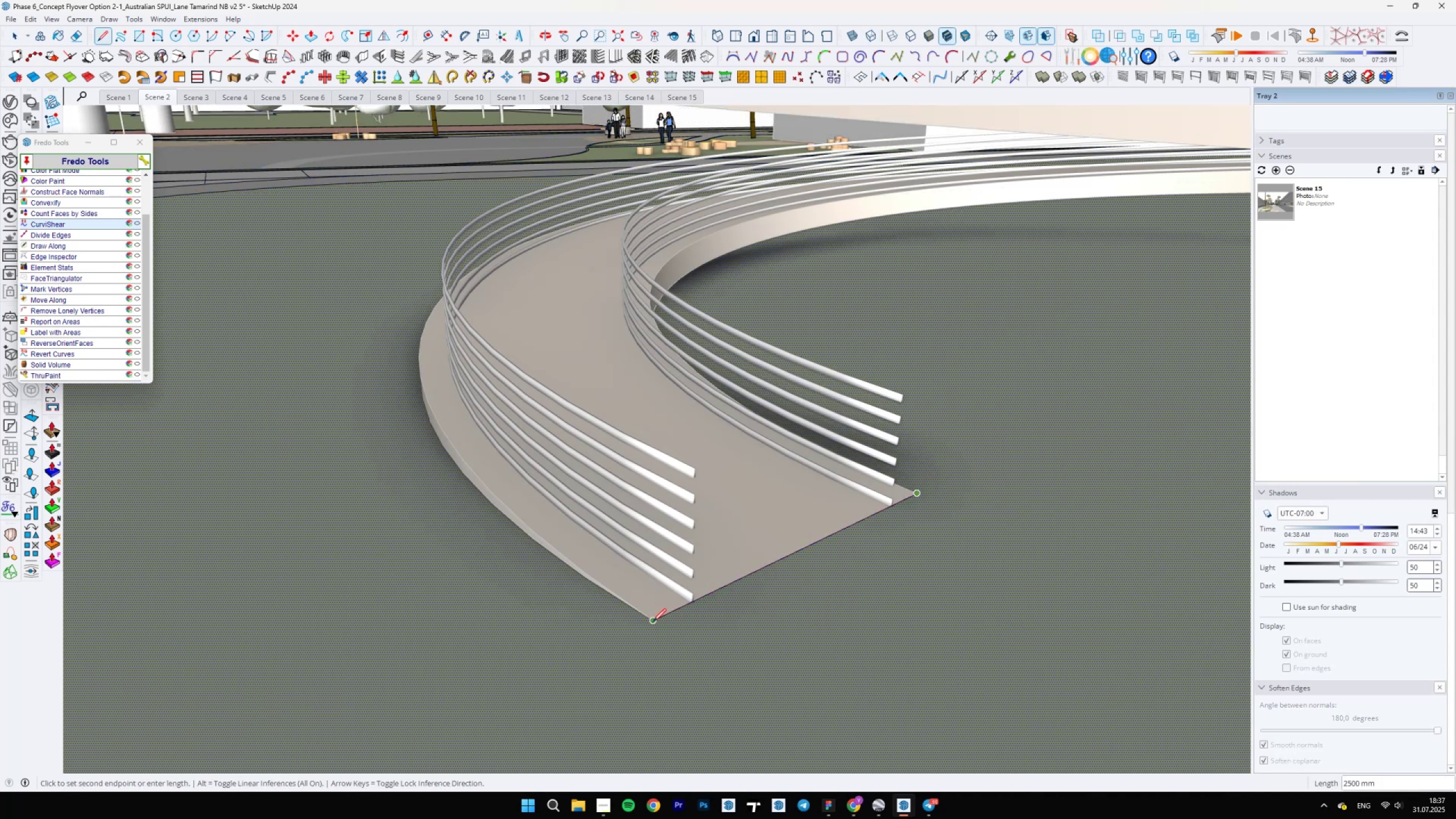 
scroll: coordinate [570, 577], scroll_direction: down, amount: 16.0
 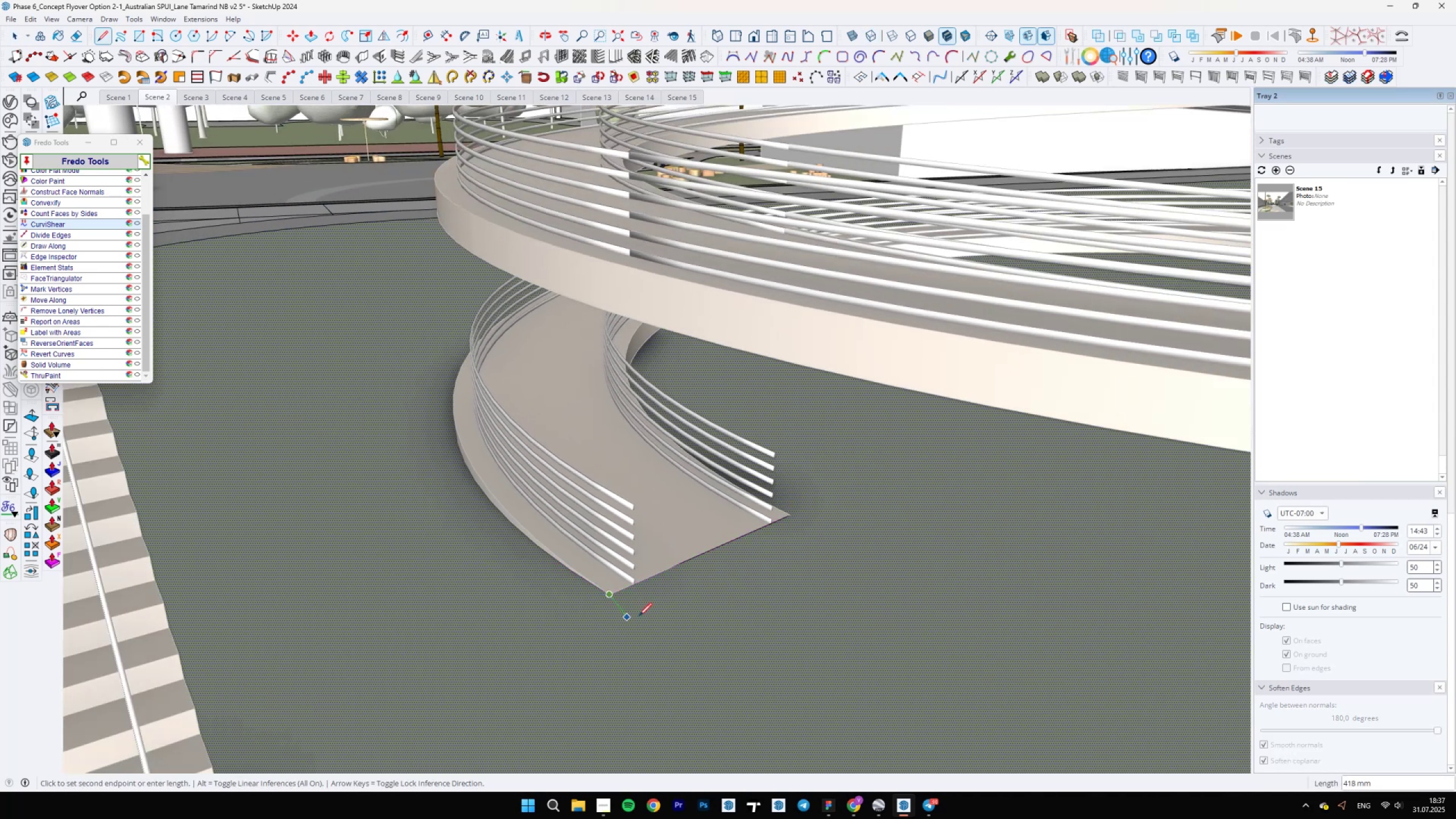 
hold_key(key=ShiftLeft, duration=1.54)
scroll: coordinate [555, 483], scroll_direction: down, amount: 26.0
 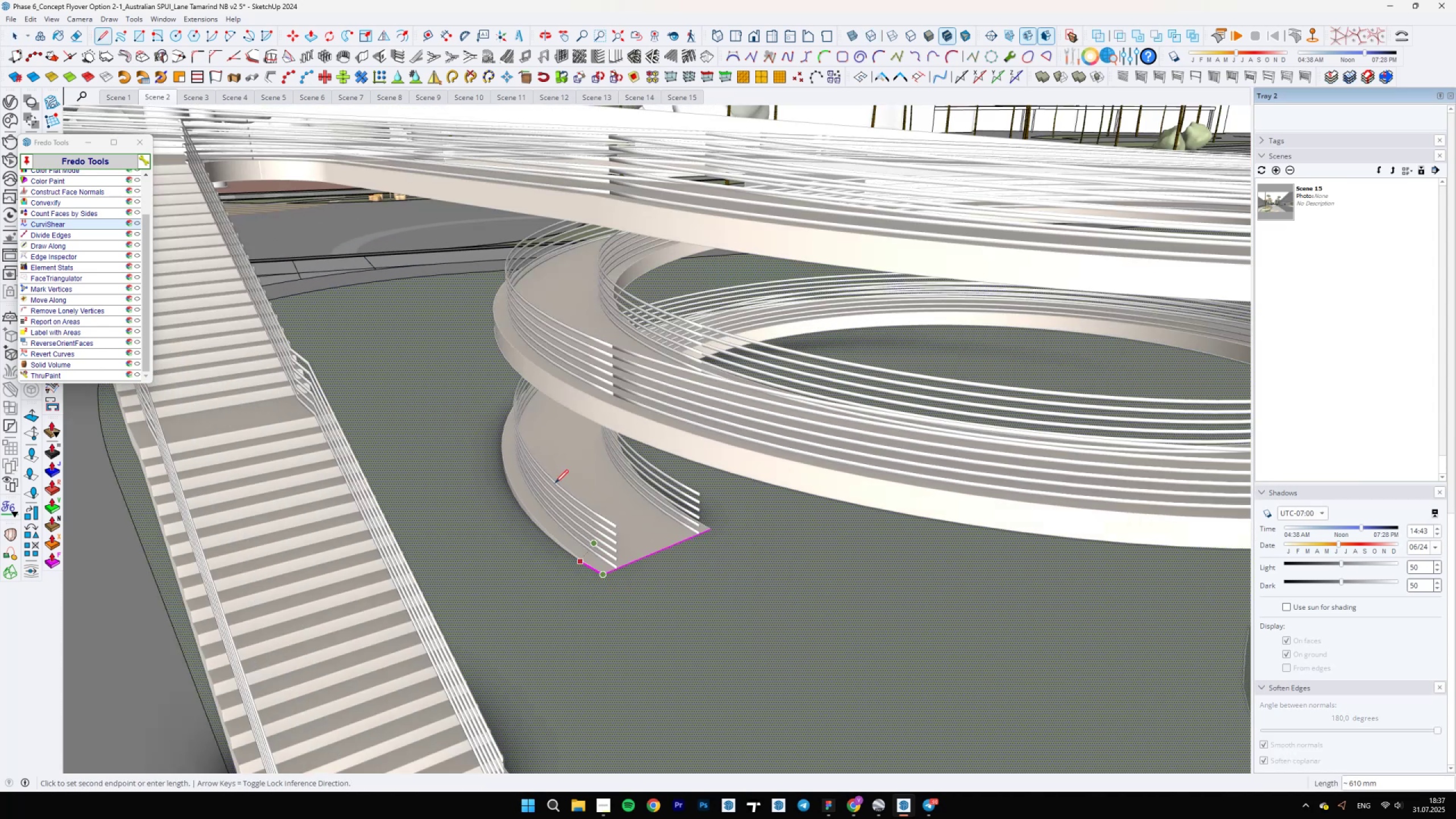 
hold_key(key=ShiftLeft, duration=1.17)
left_click([753, 667])
 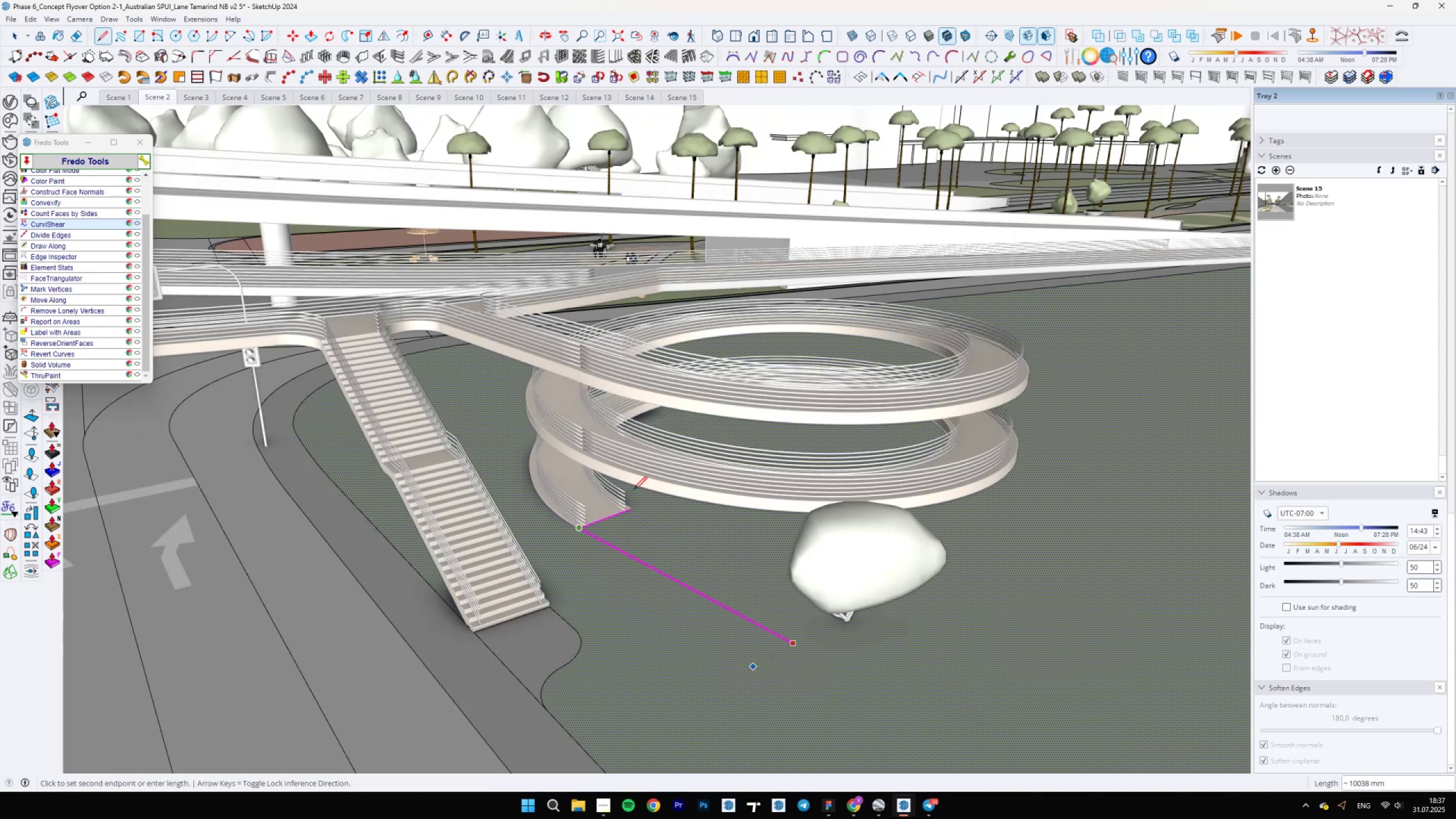 
key(Escape)
 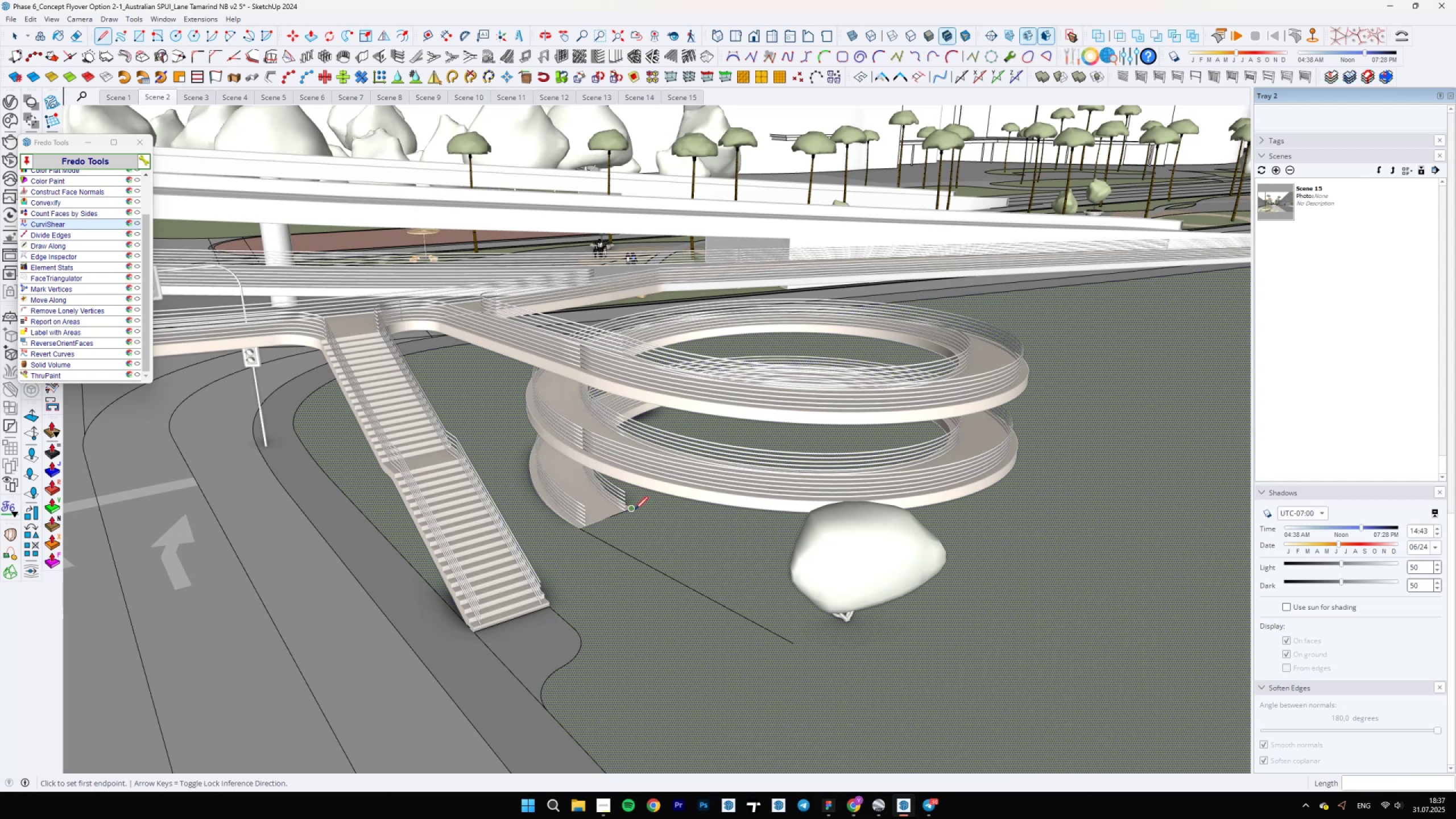 
left_click([635, 509])
 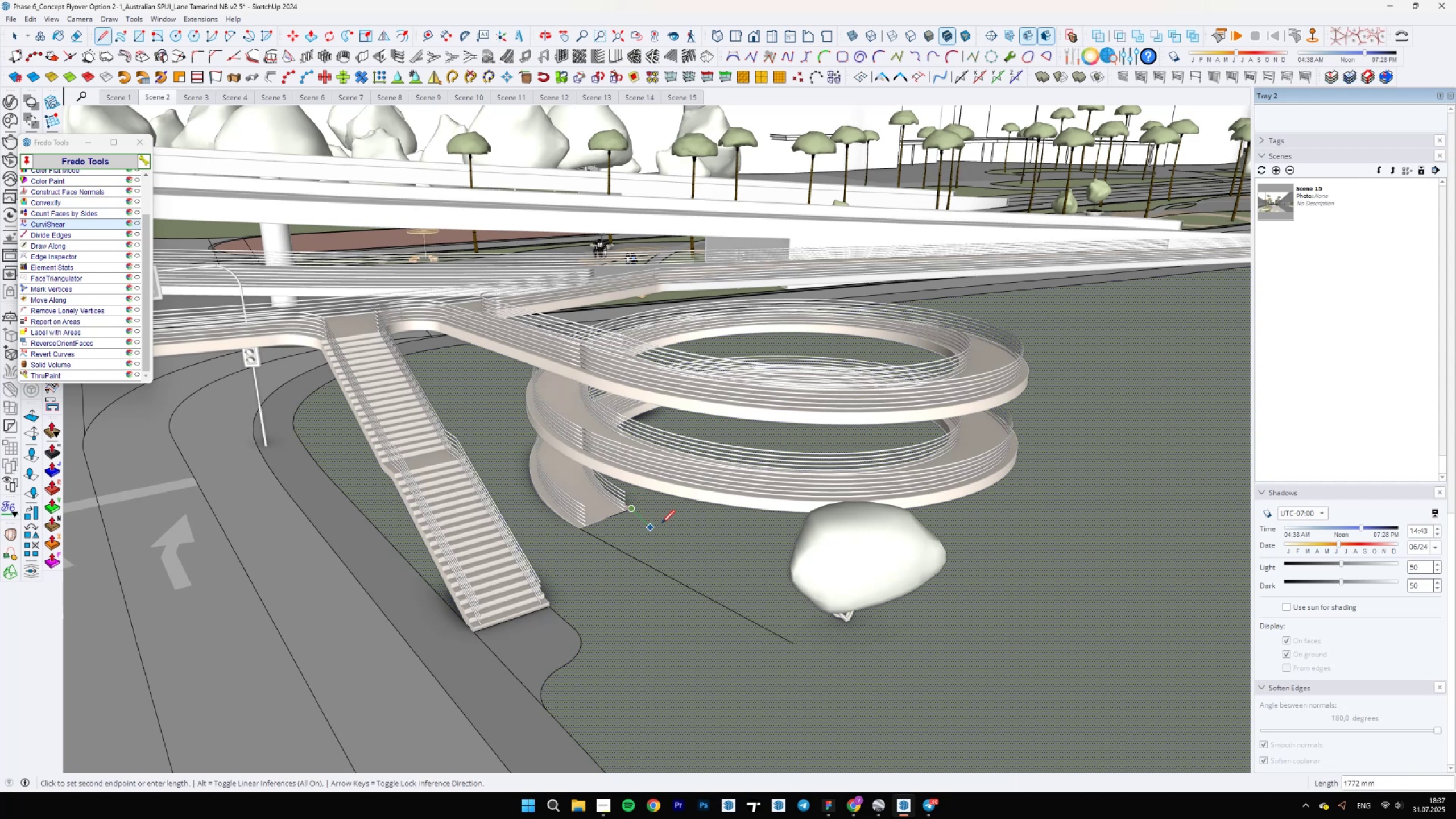 
hold_key(key=ShiftLeft, duration=0.85)
left_click([747, 568])
 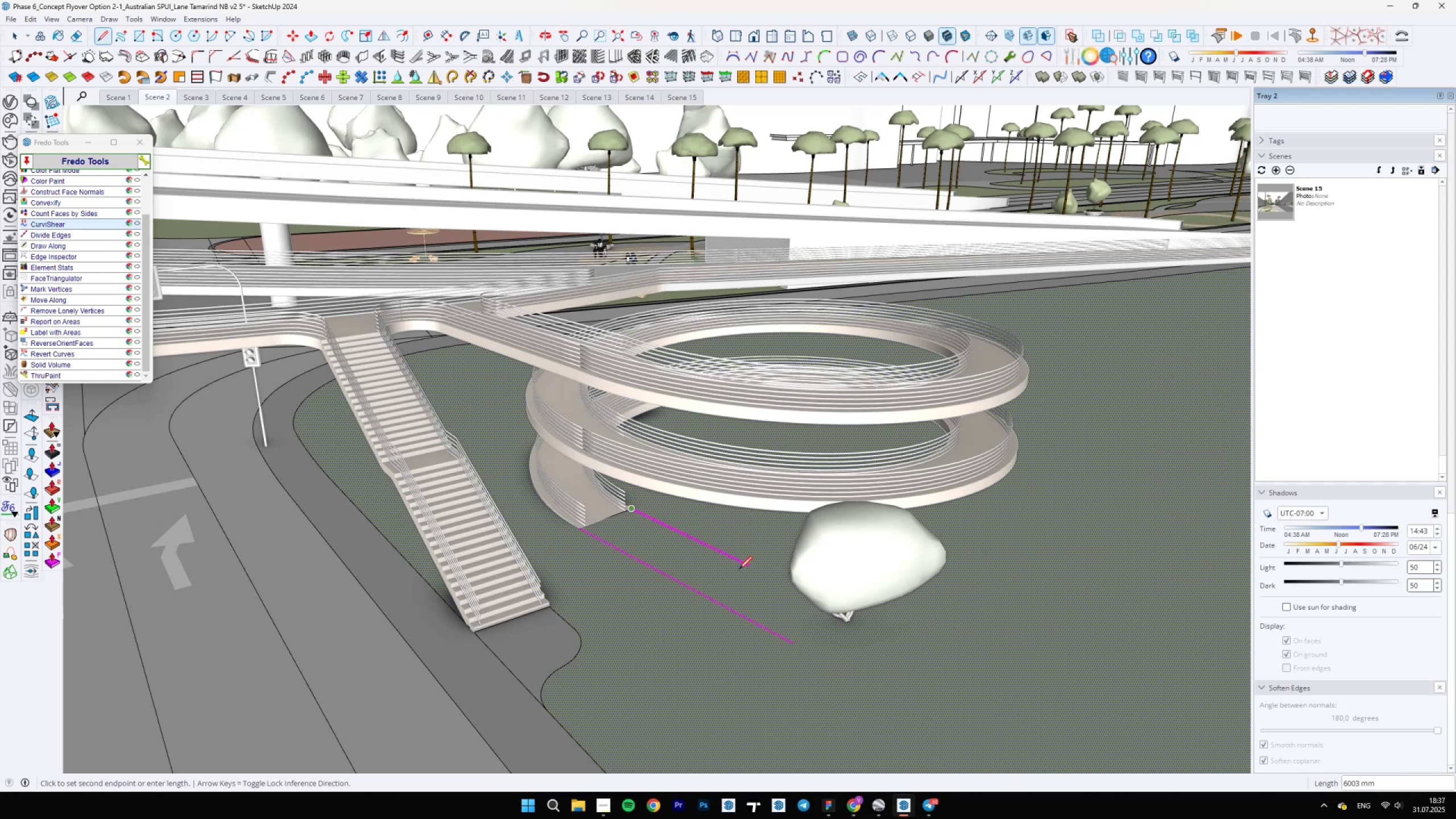 
key(Space)
 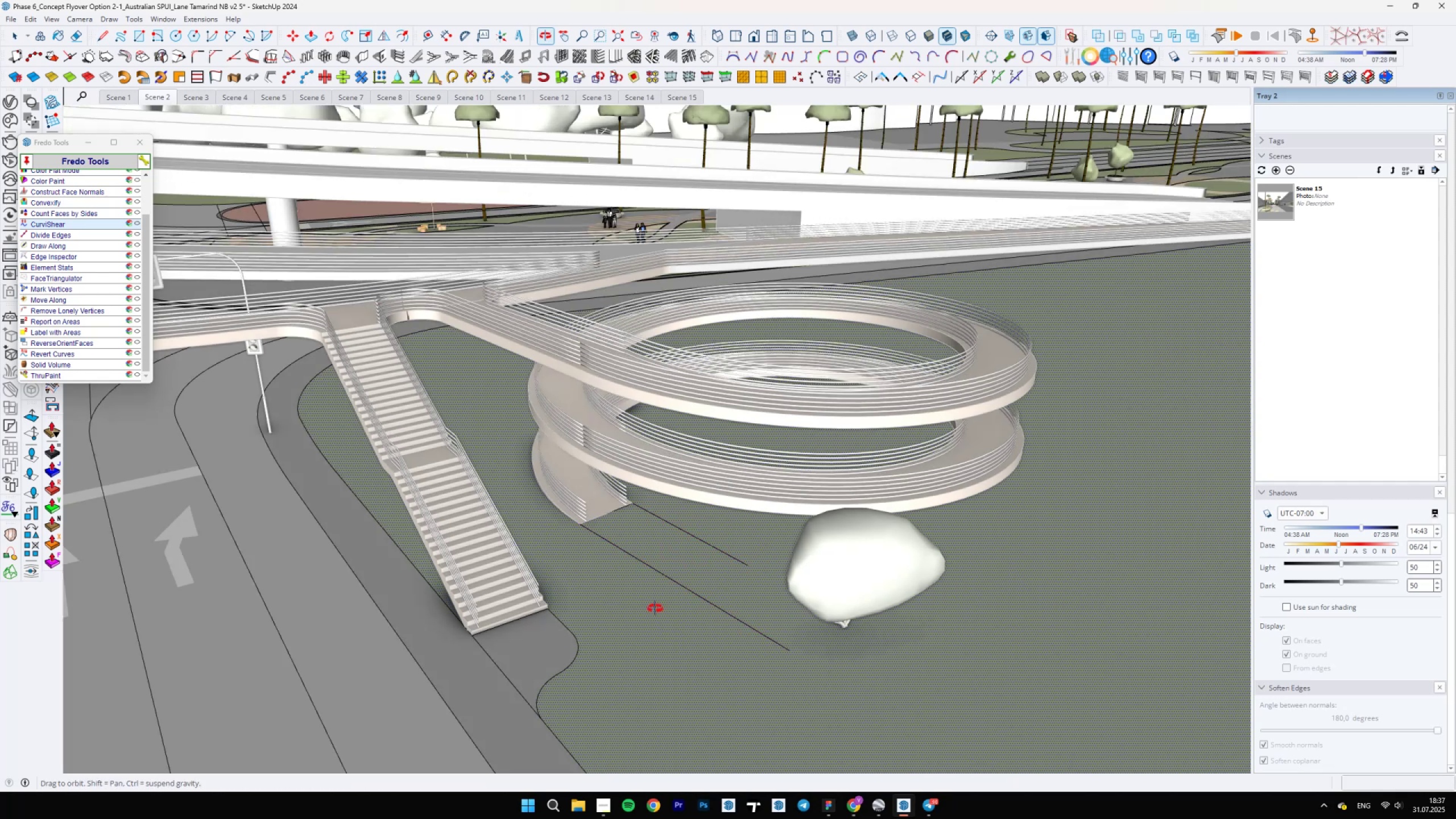 
key(Backslash)
 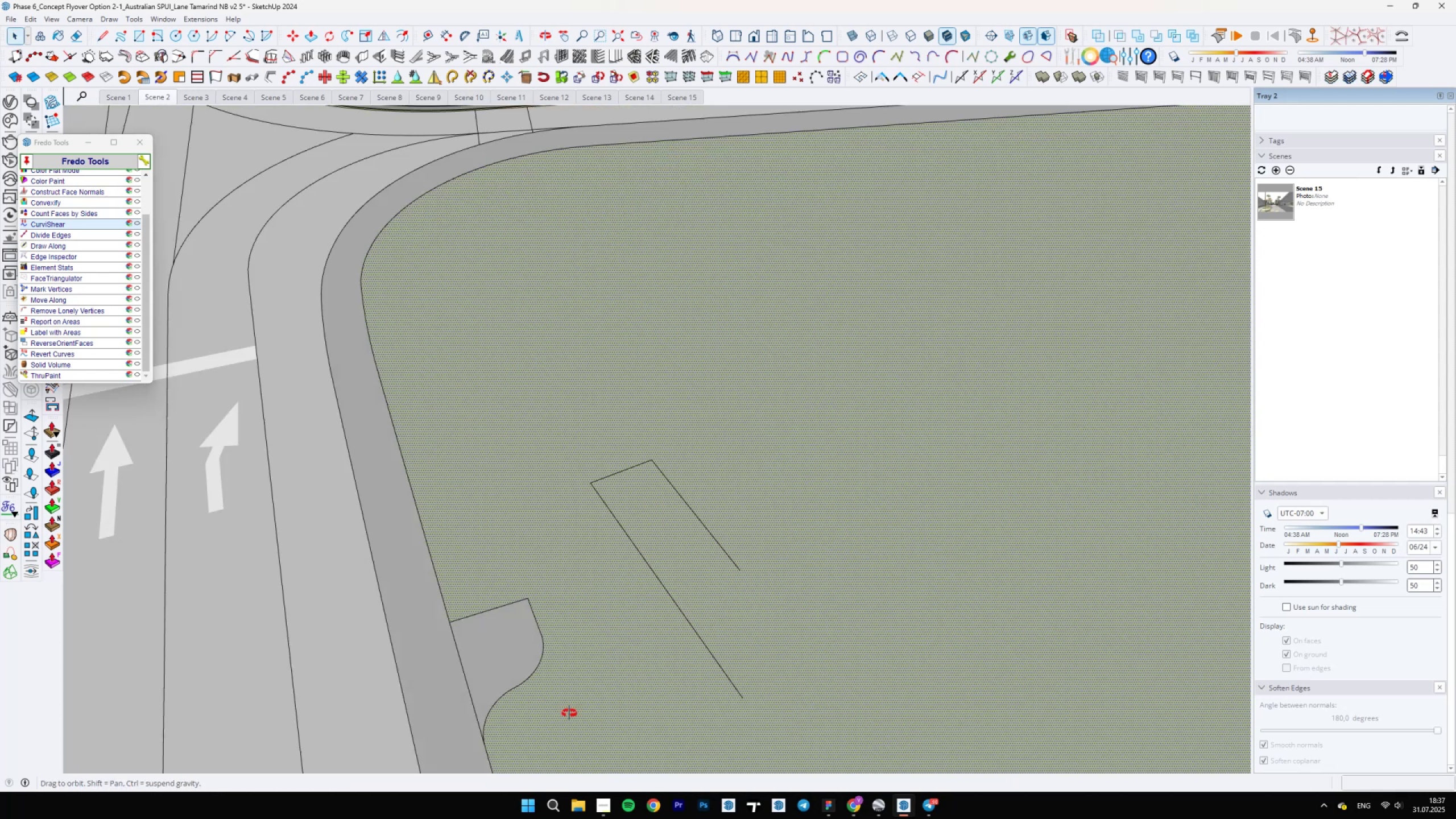 
scroll: coordinate [697, 611], scroll_direction: down, amount: 8.0
 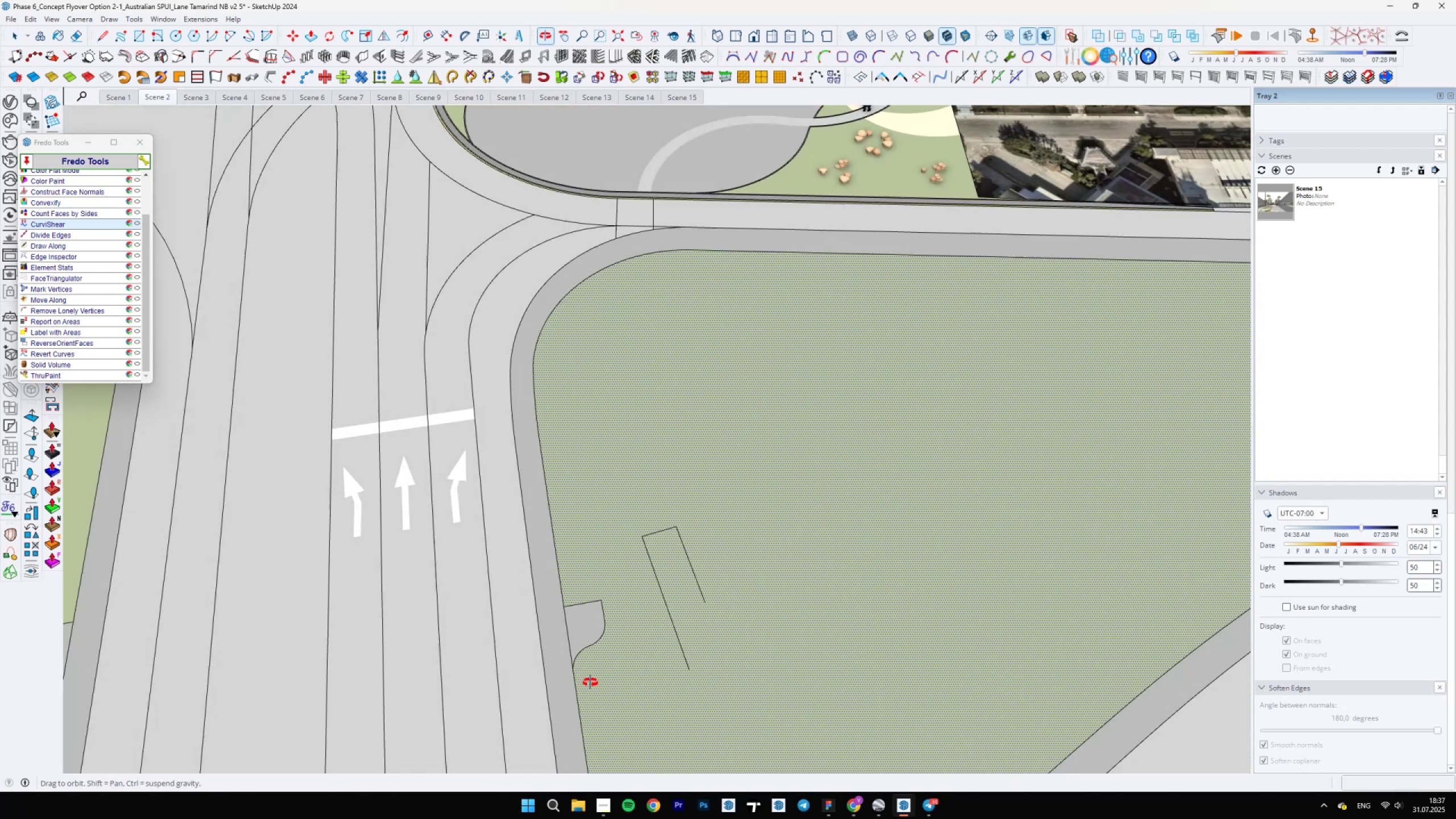 
key(Space)
 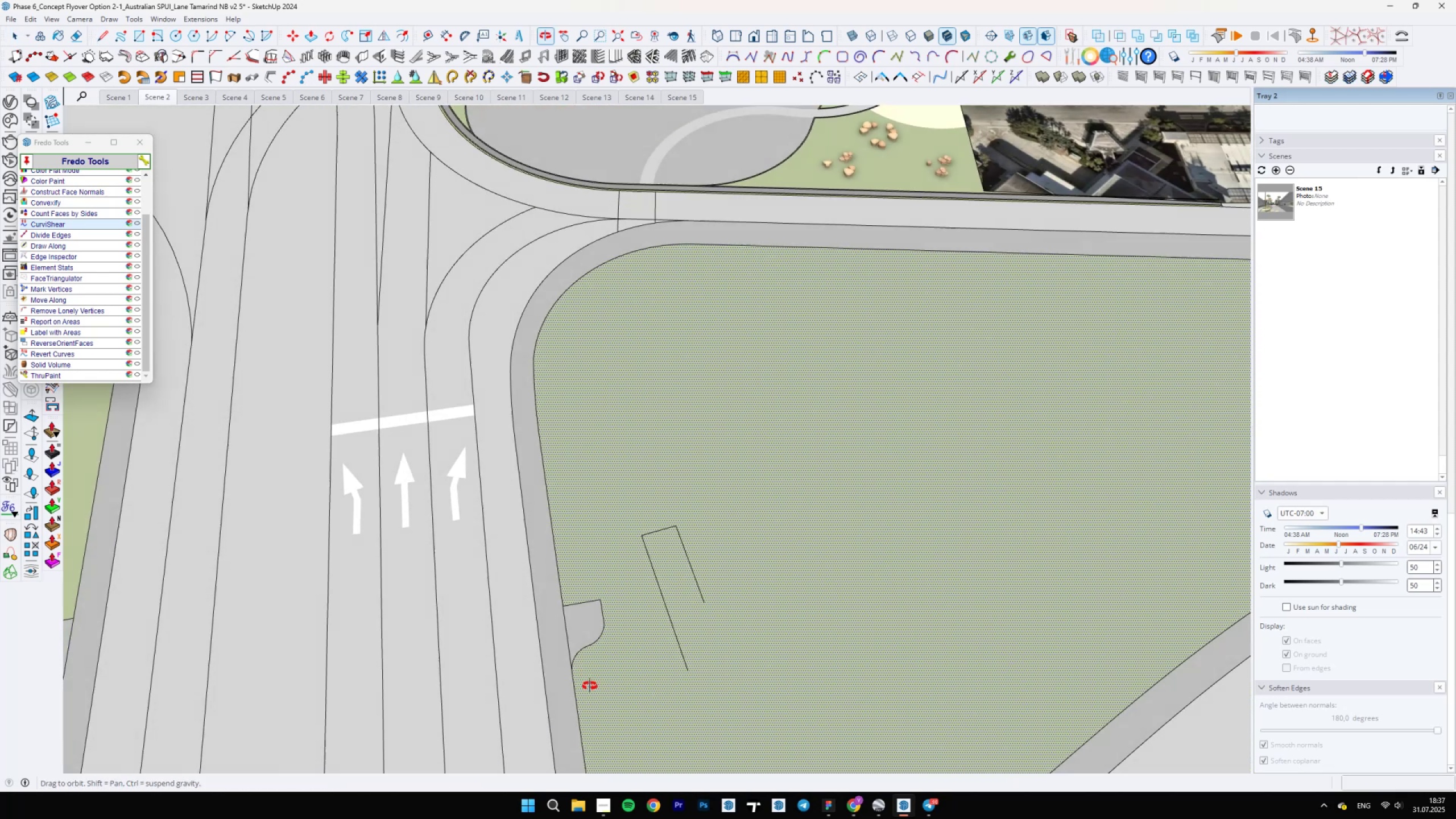 
scroll: coordinate [595, 611], scroll_direction: up, amount: 4.0
 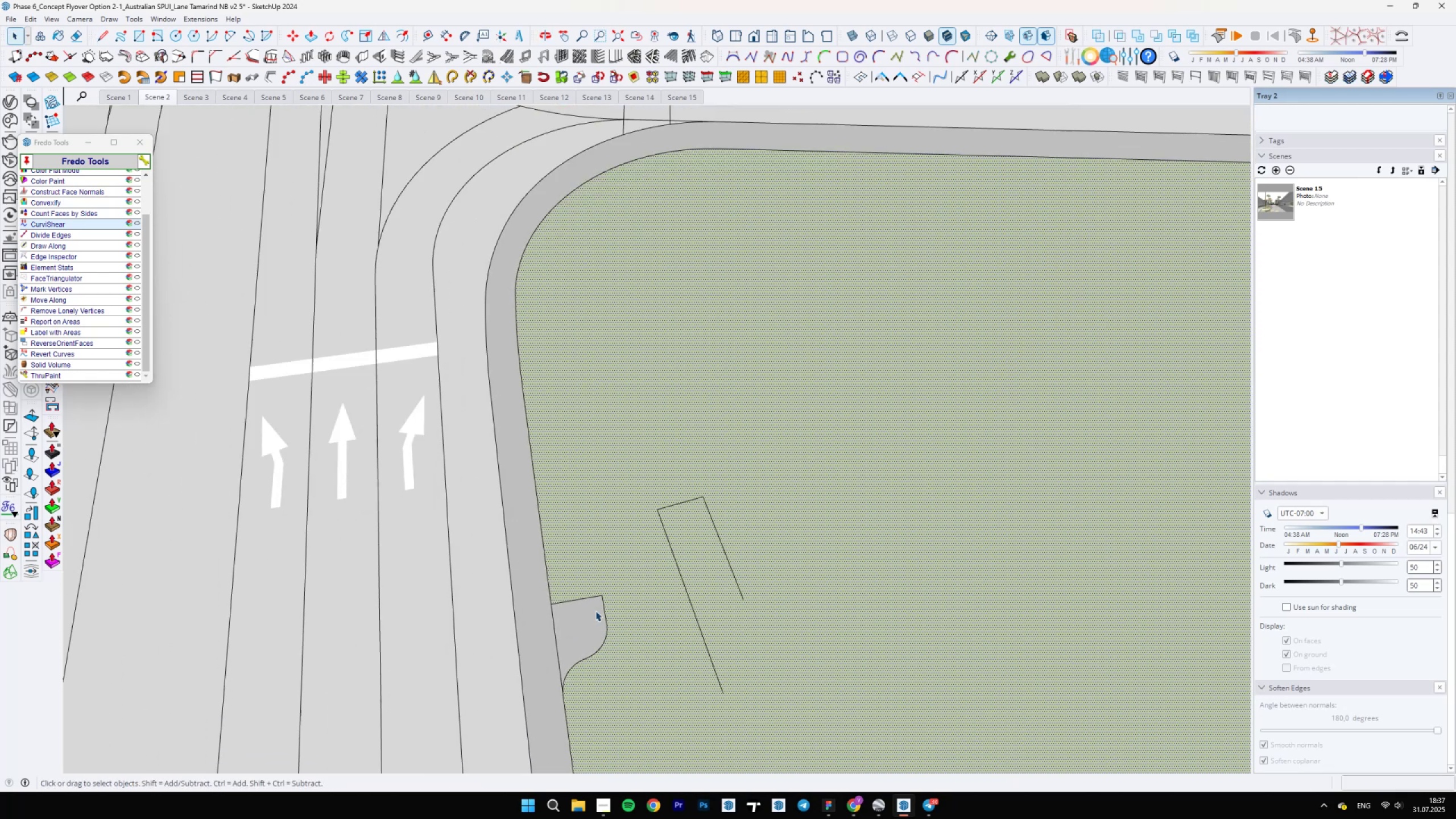 
key(L)
 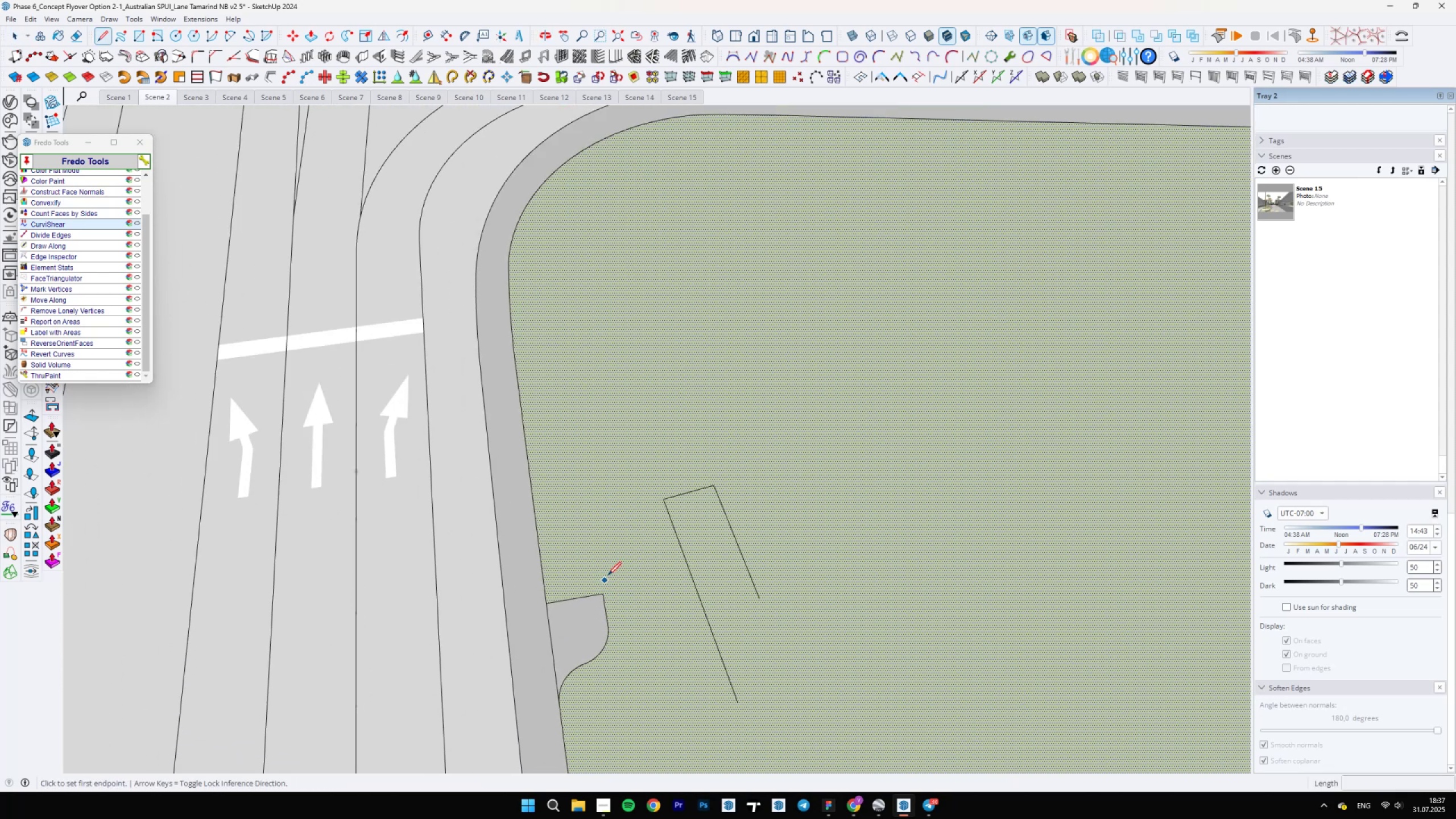 
key(Backslash)
 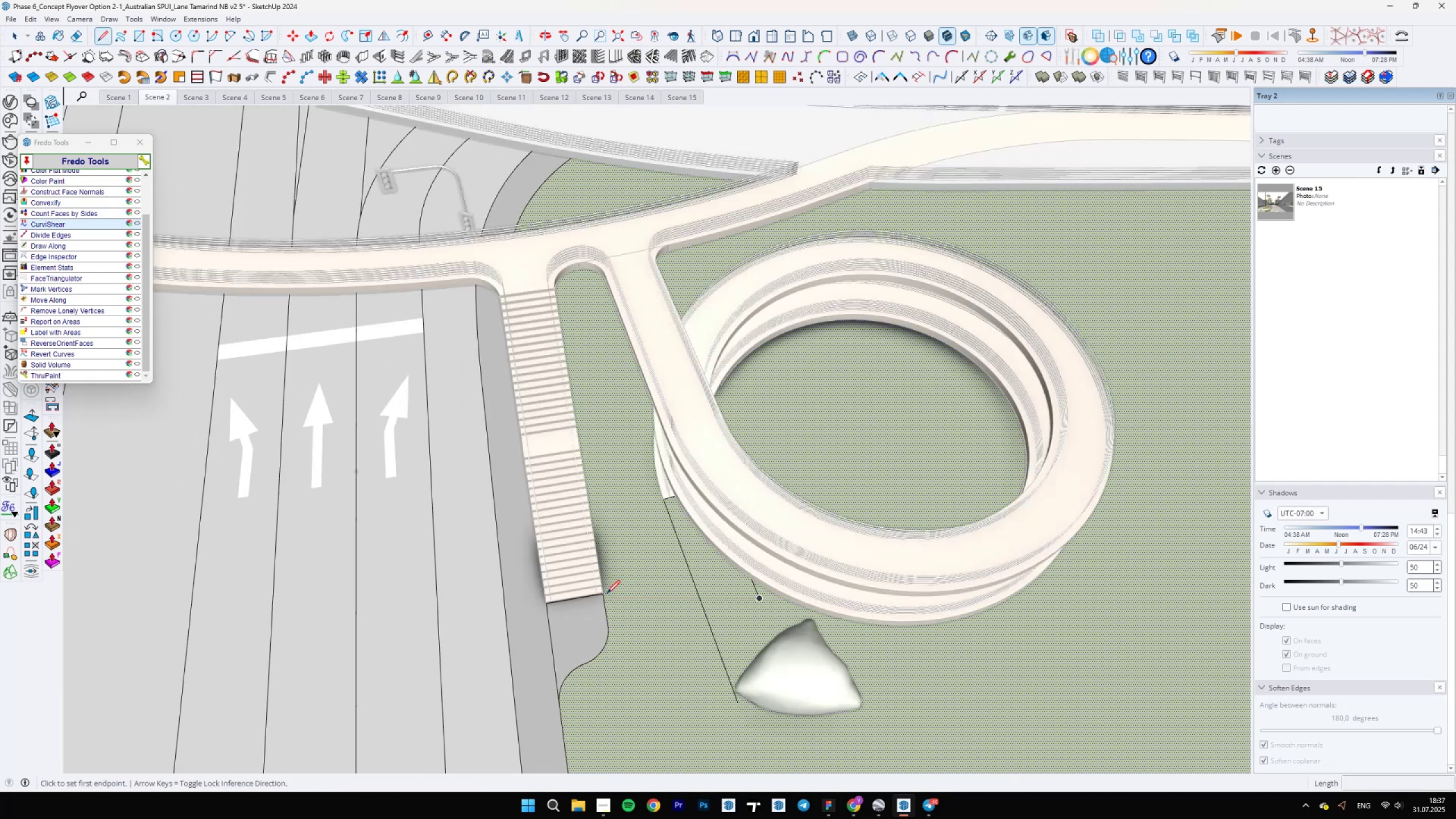 
key(Backslash)
 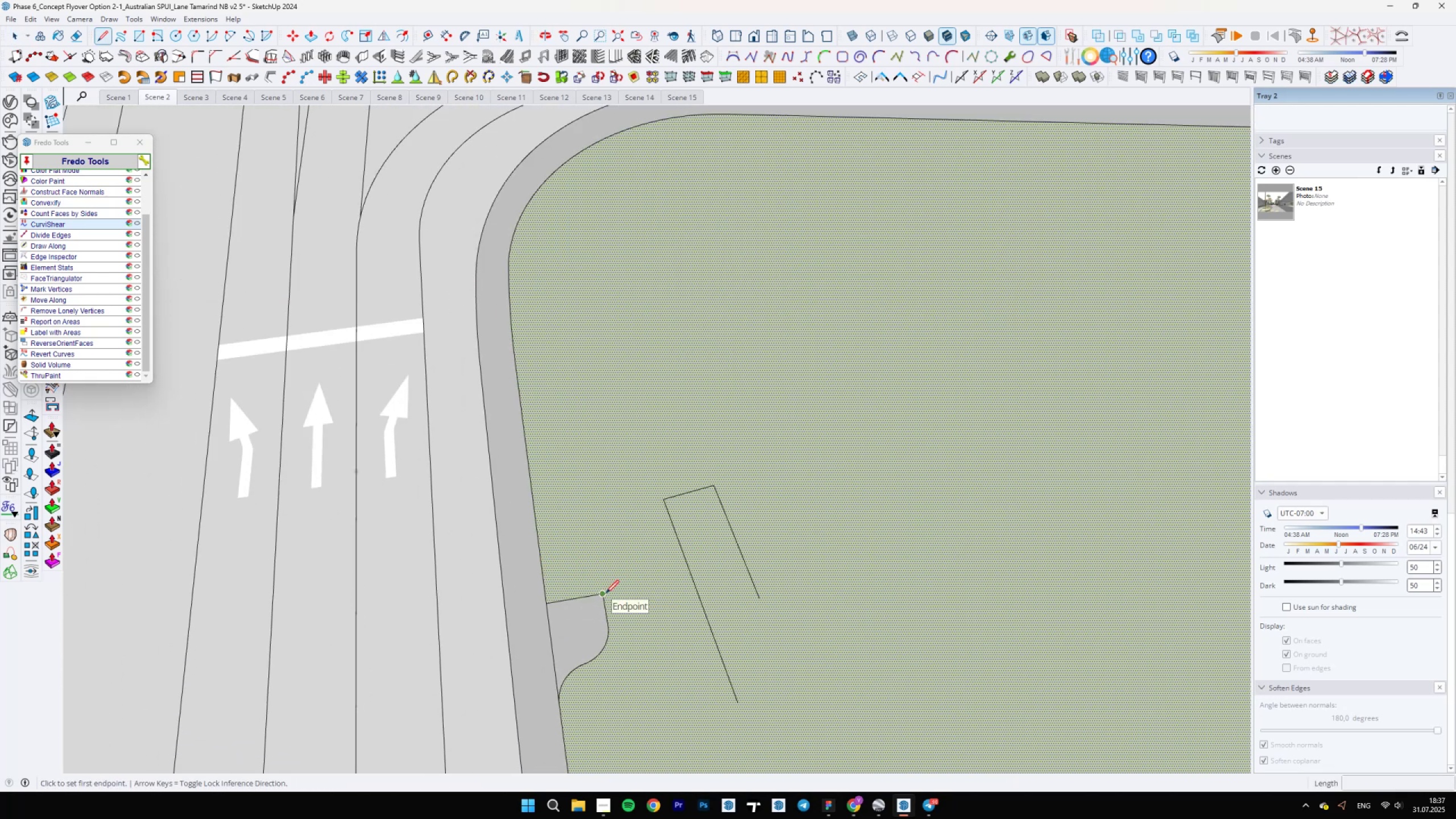 
key(Backslash)
 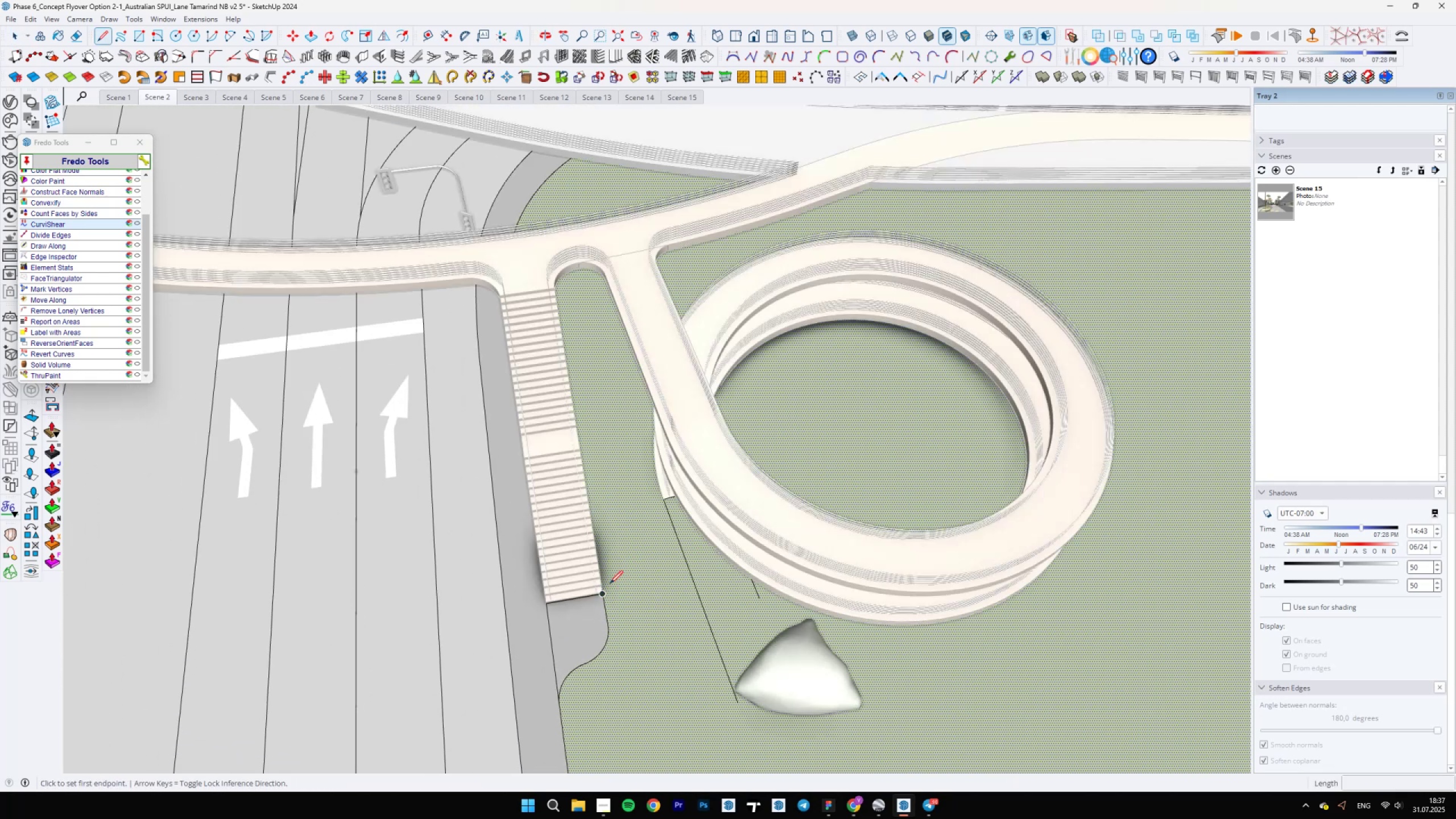 
key(Backslash)
 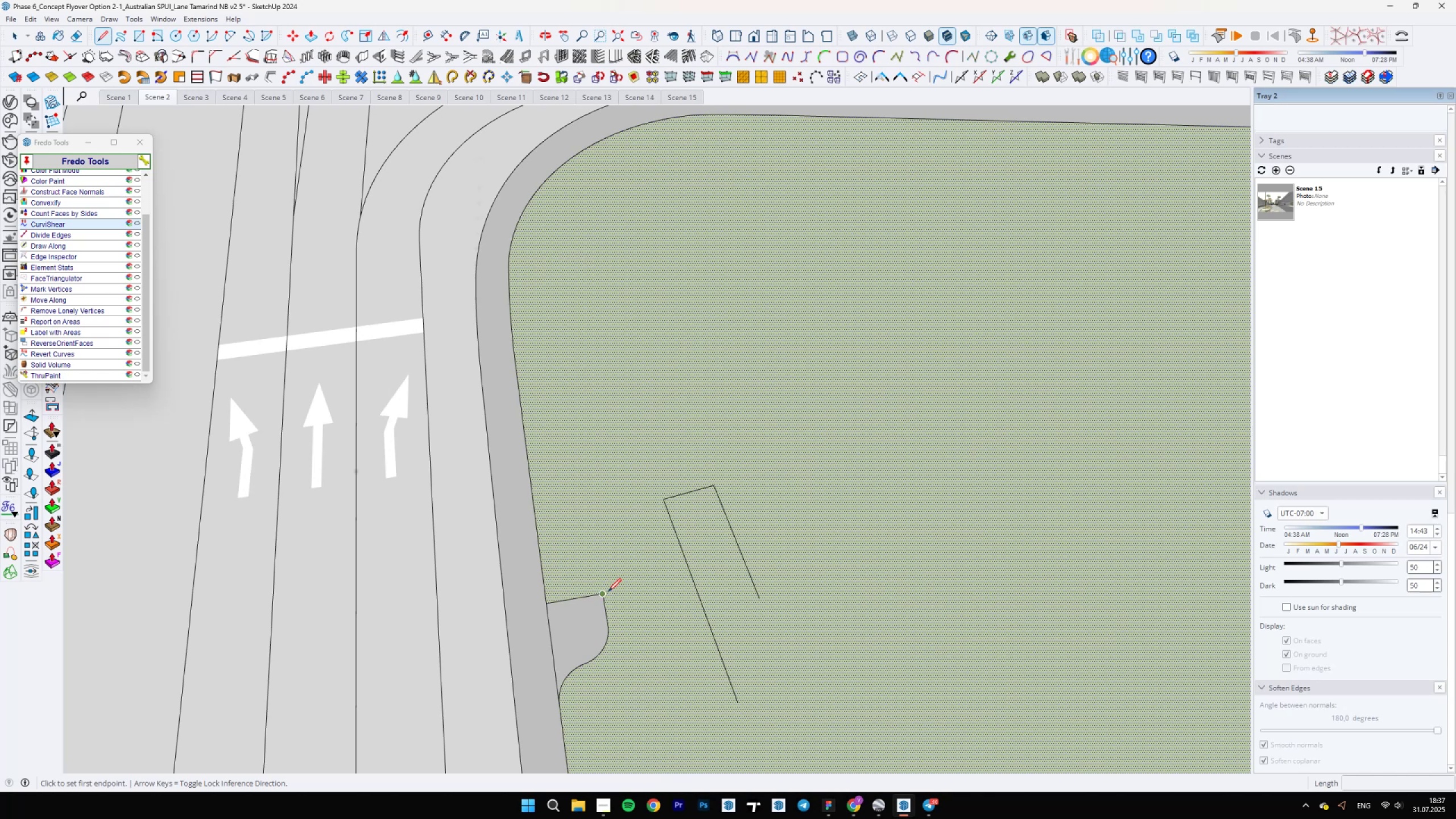 
key(A)
 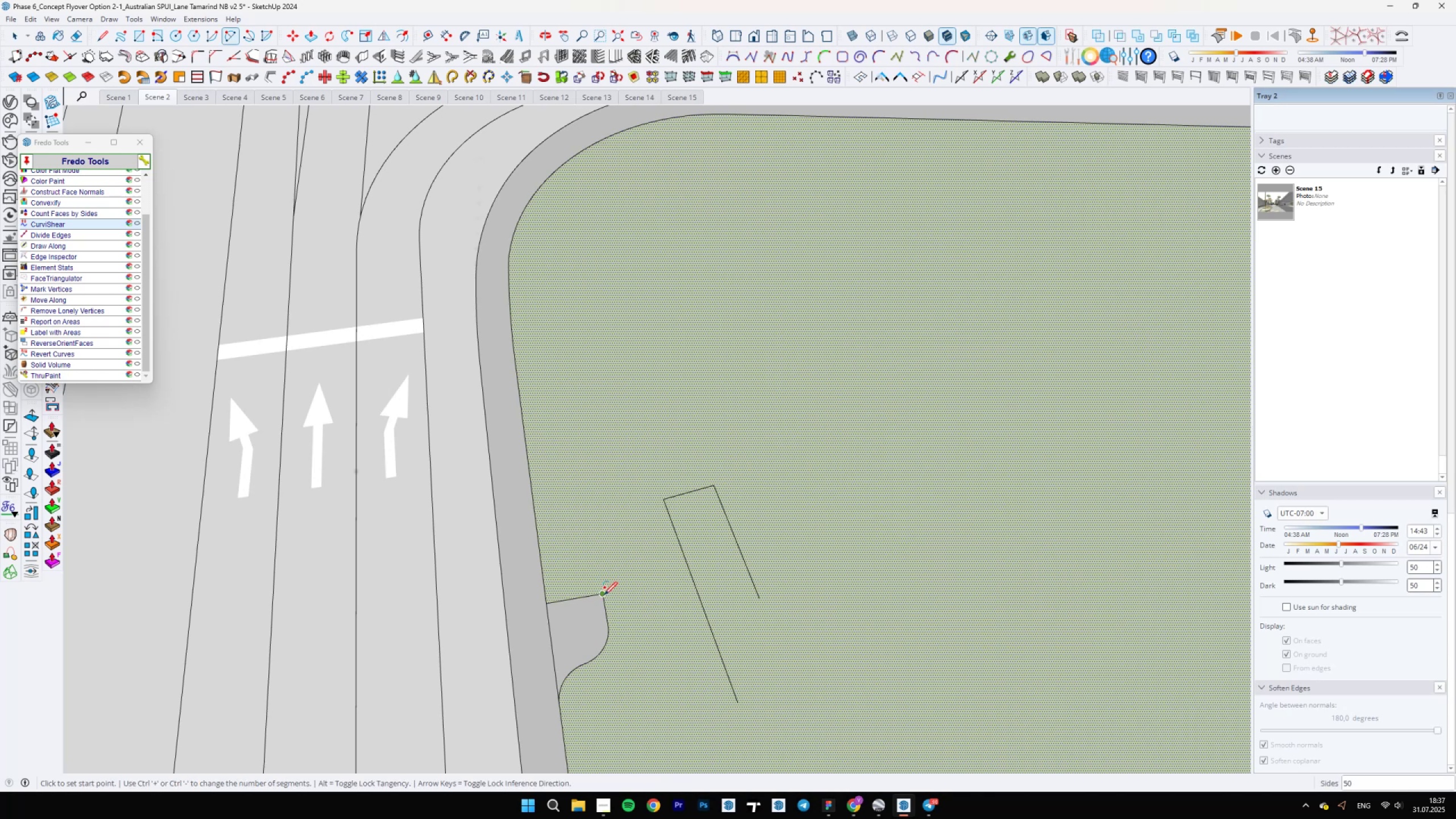 
left_click([604, 595])
 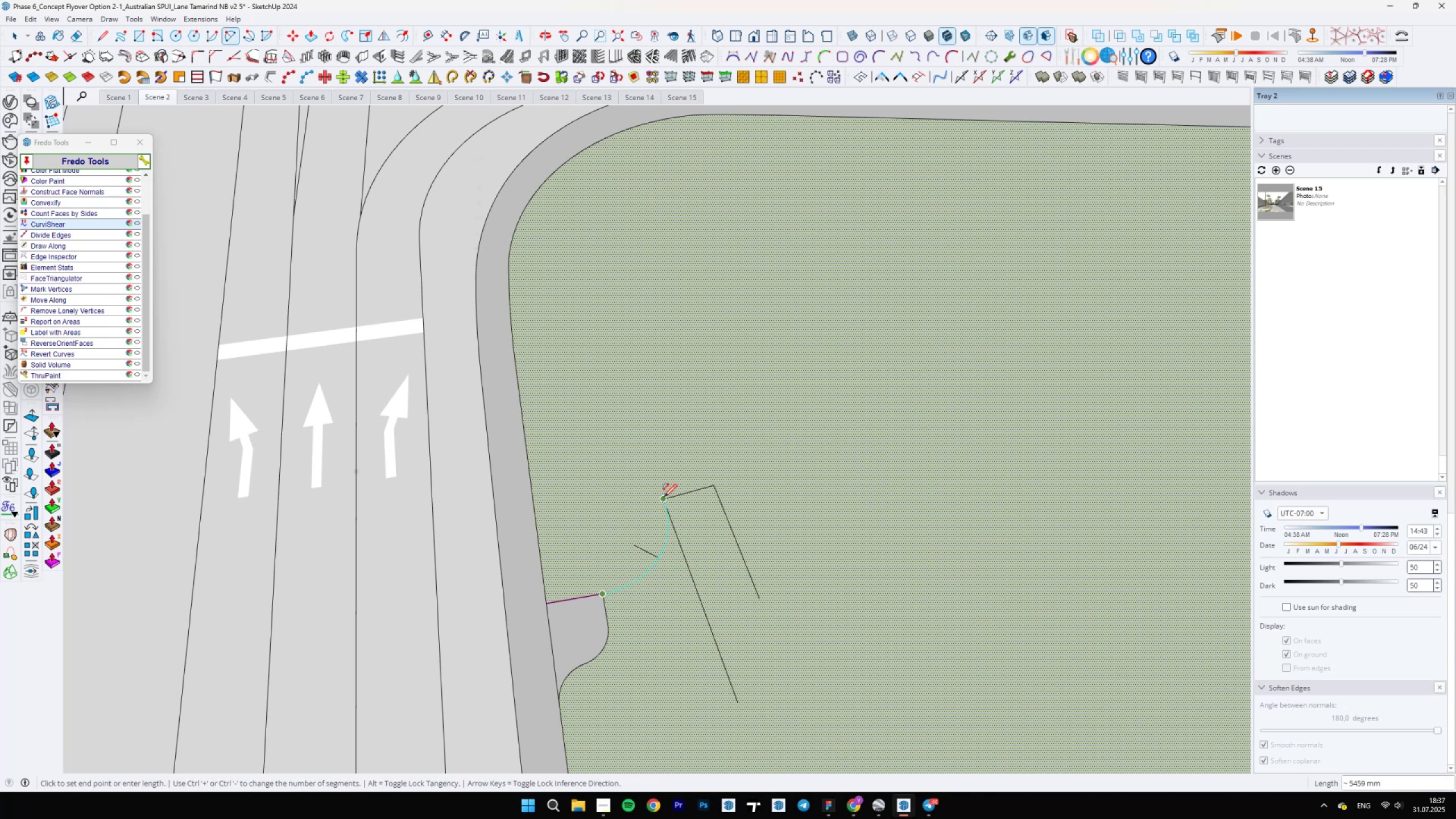 
scroll: coordinate [664, 500], scroll_direction: up, amount: 6.0
 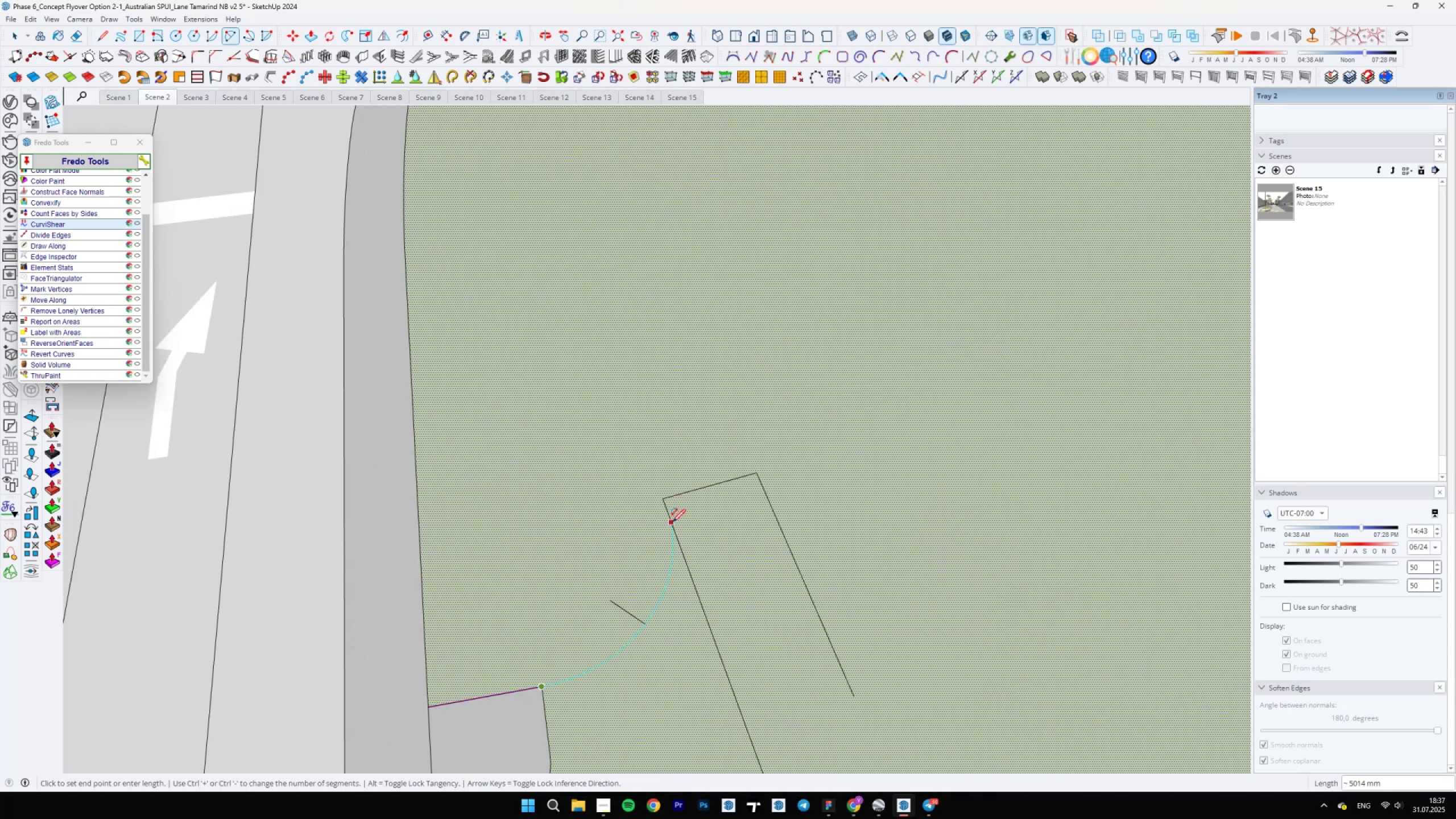 
wait(8.38)
 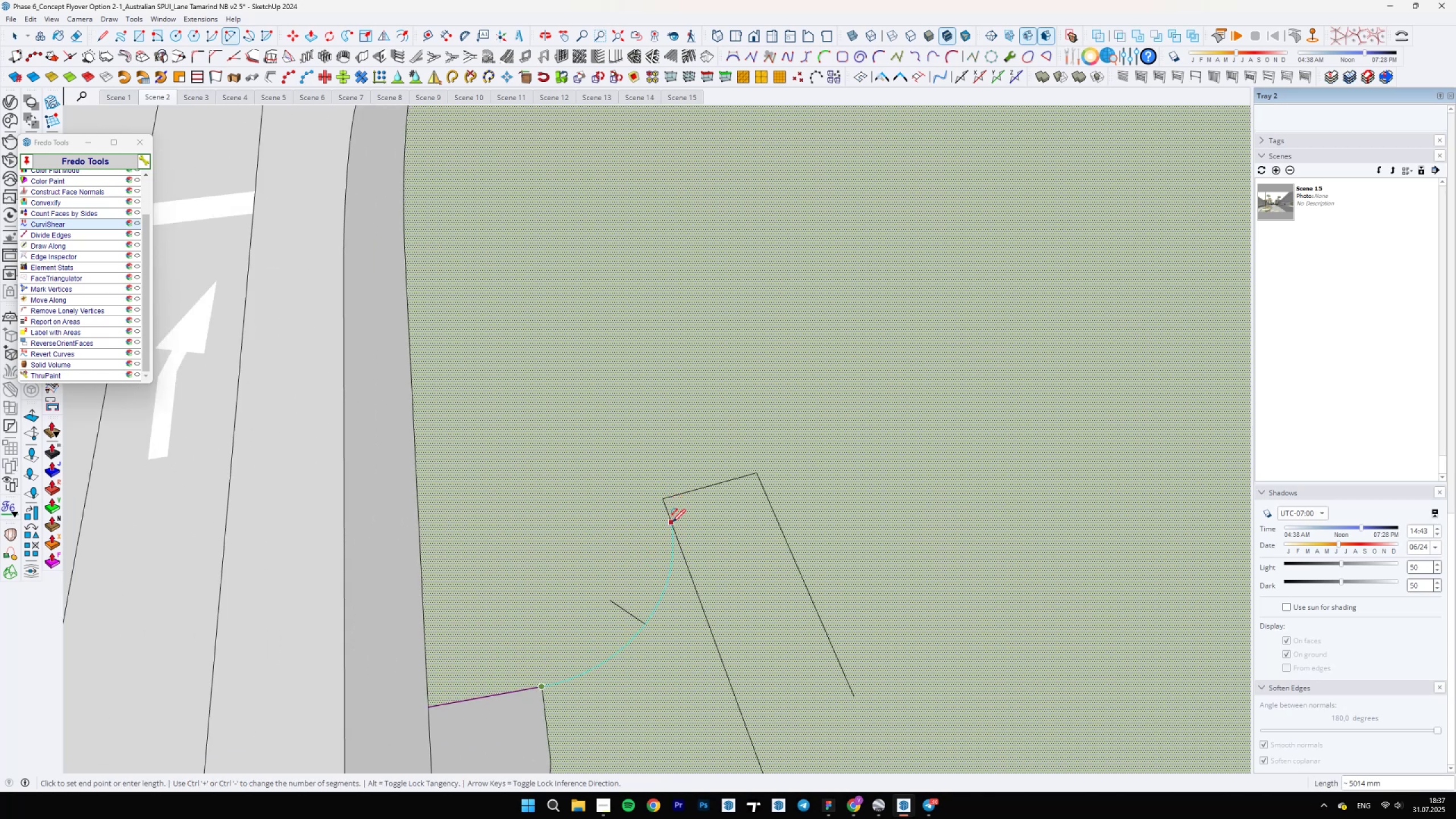 
double_click([665, 507])
 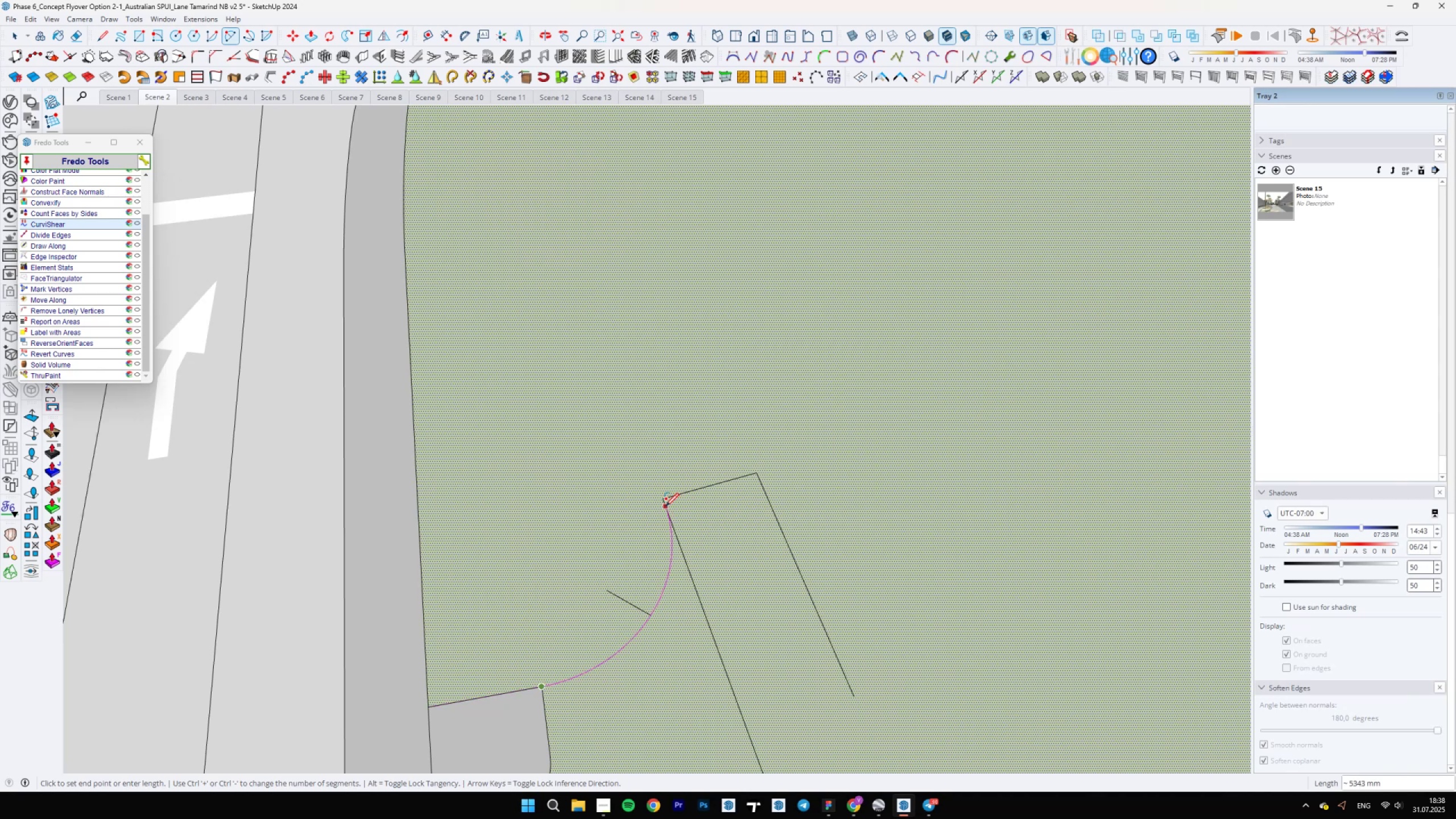 
scroll: coordinate [664, 522], scroll_direction: down, amount: 9.0
 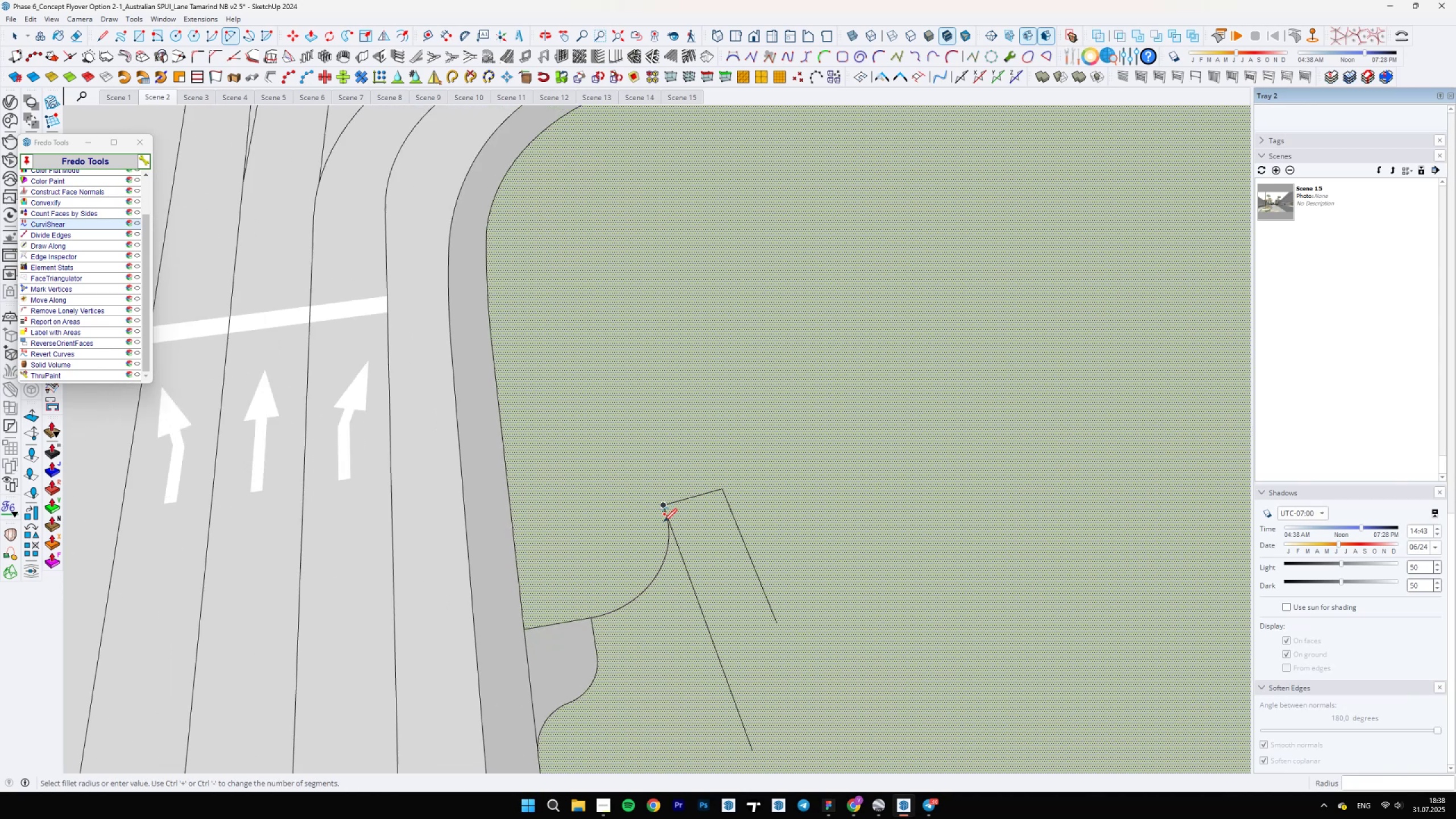 
key(A)
 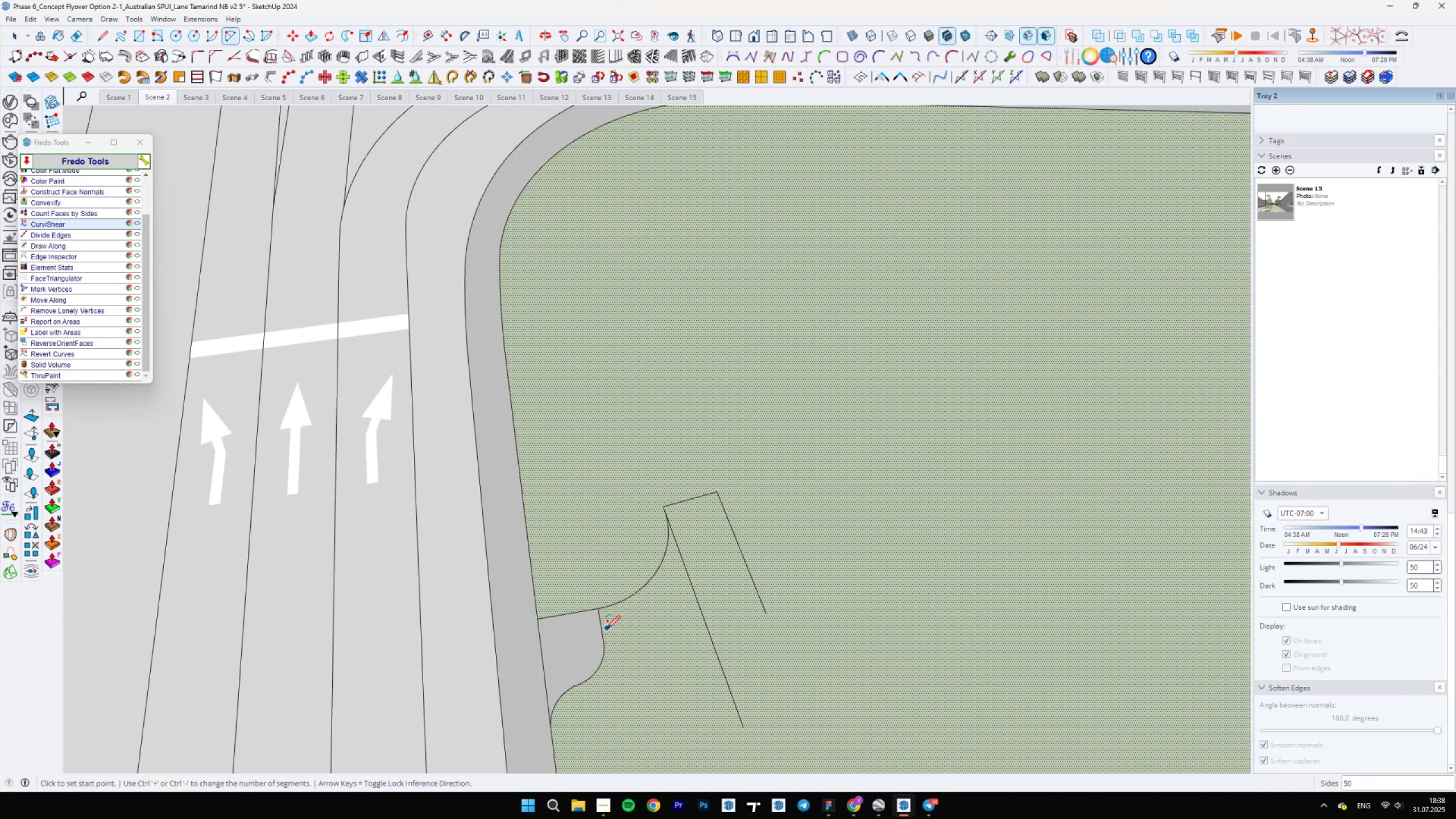 
key(Backslash)
 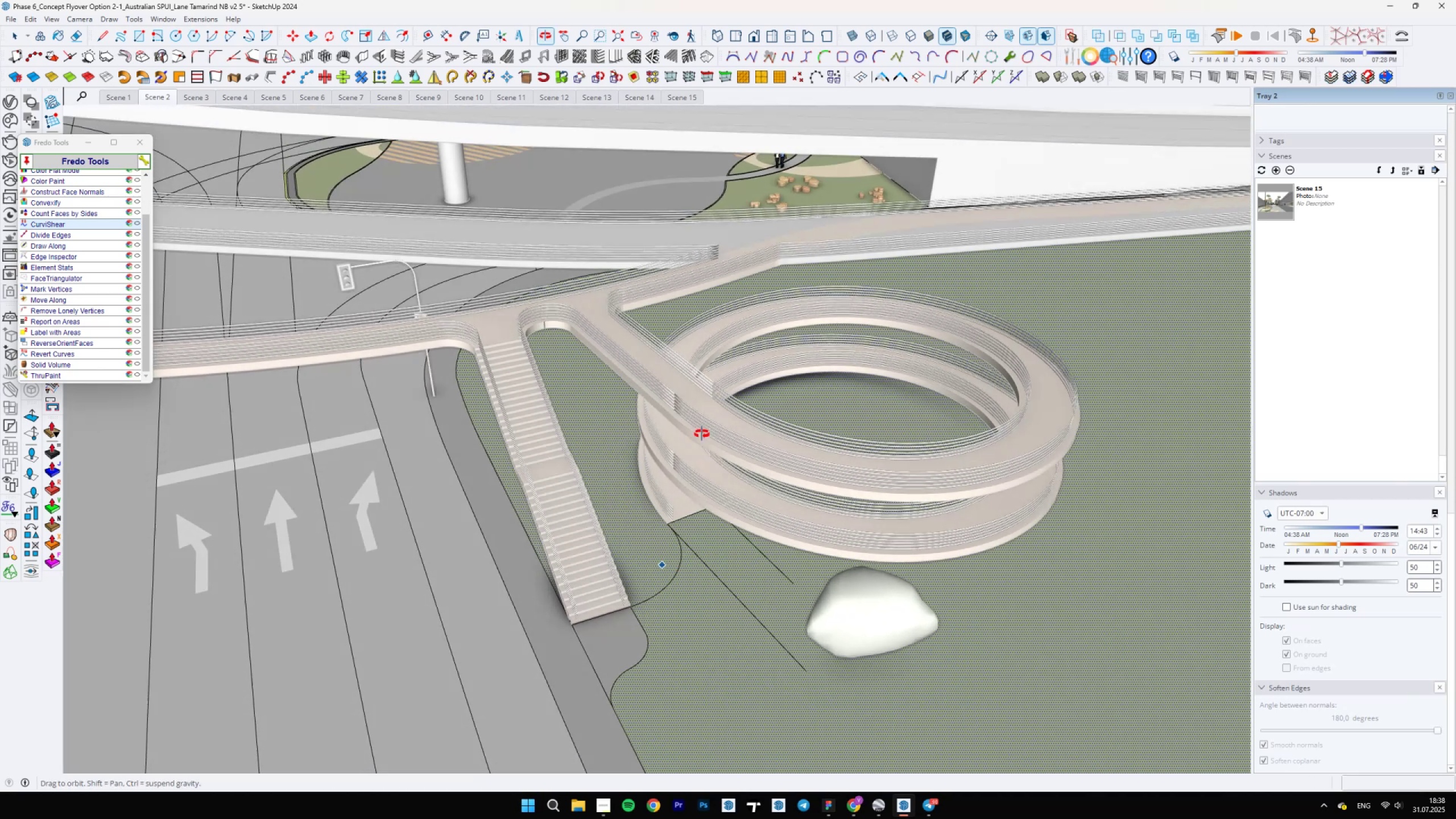 
key(Backslash)
 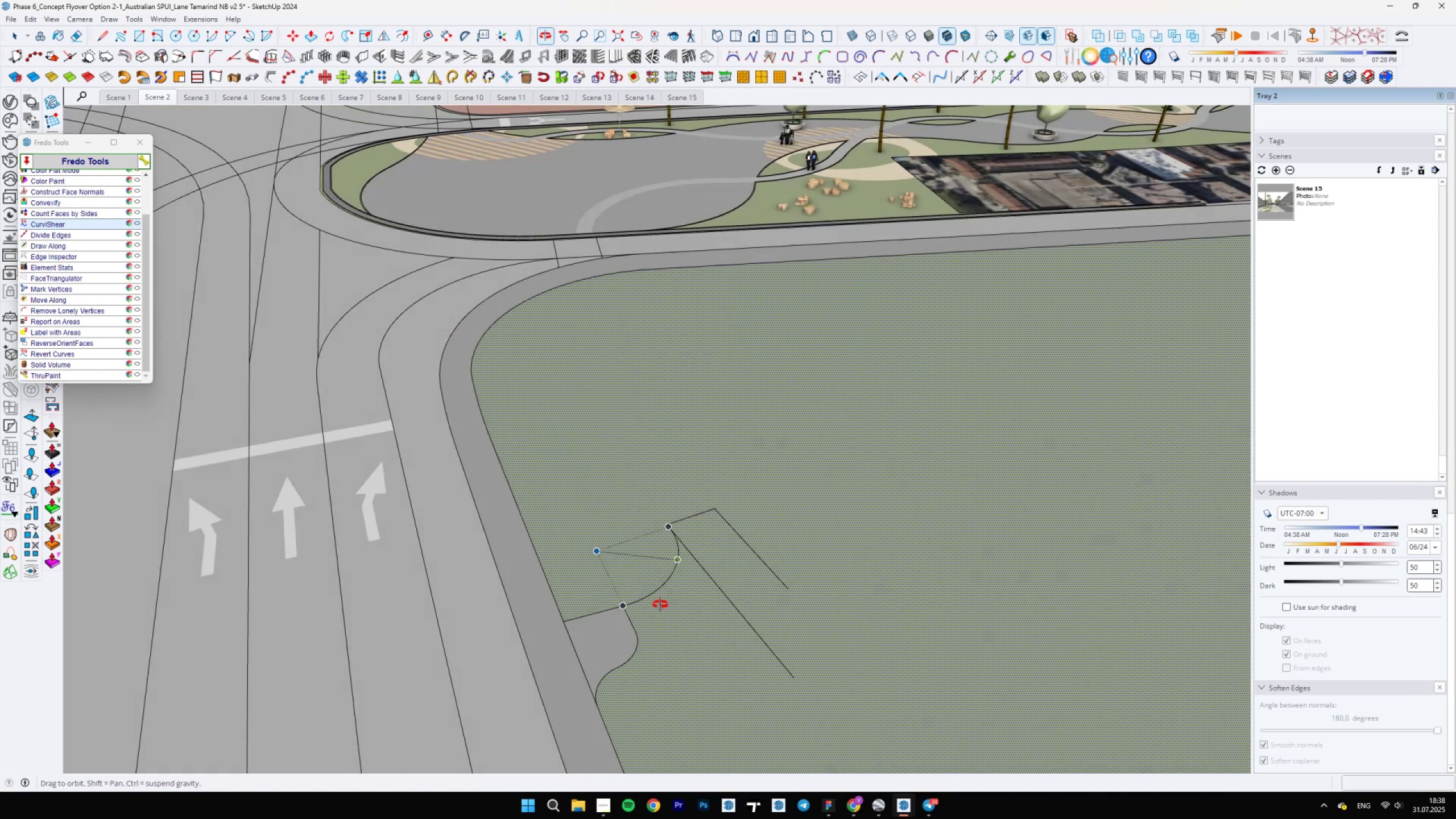 
key(Space)
 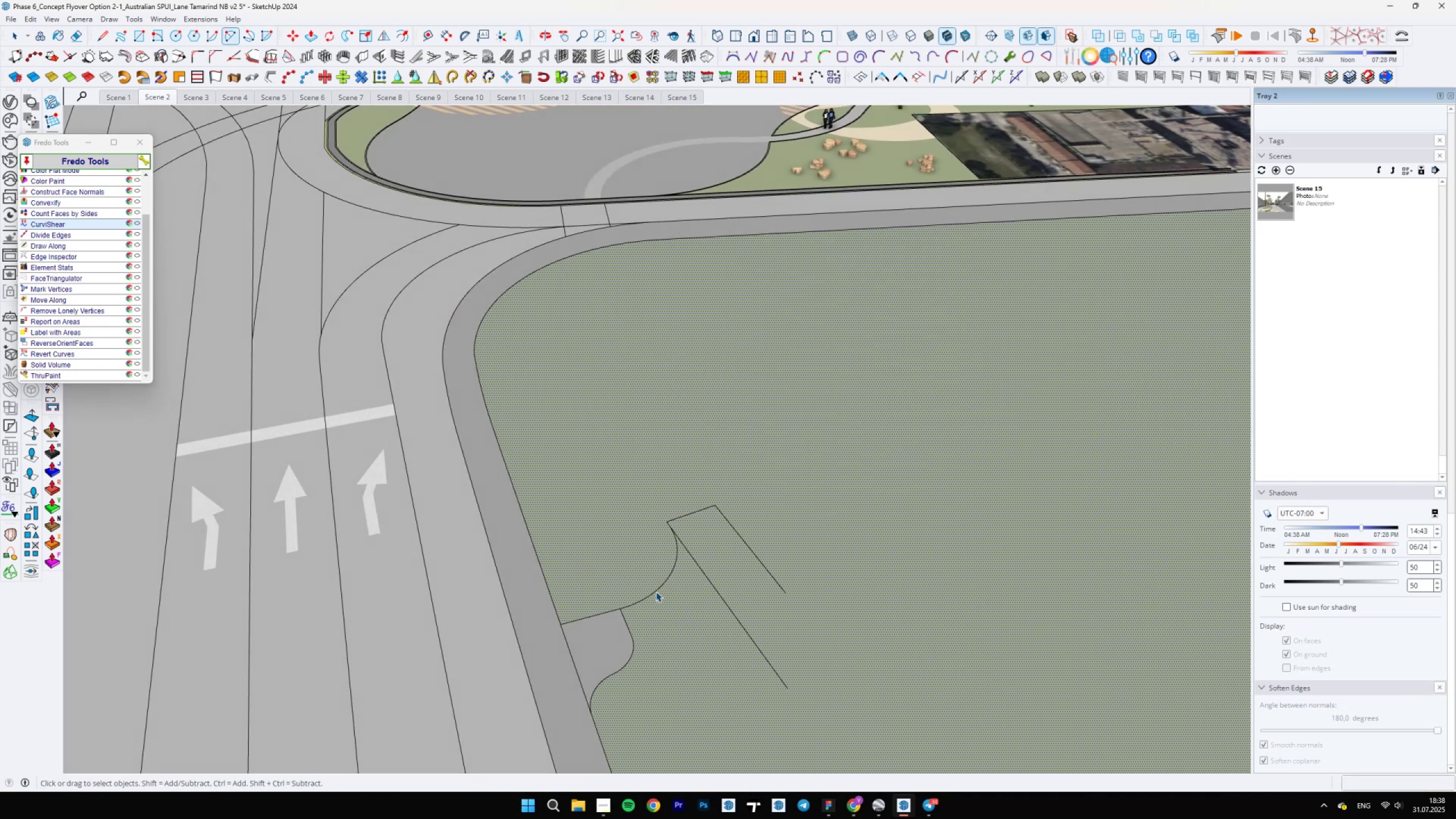 
left_click([656, 592])
 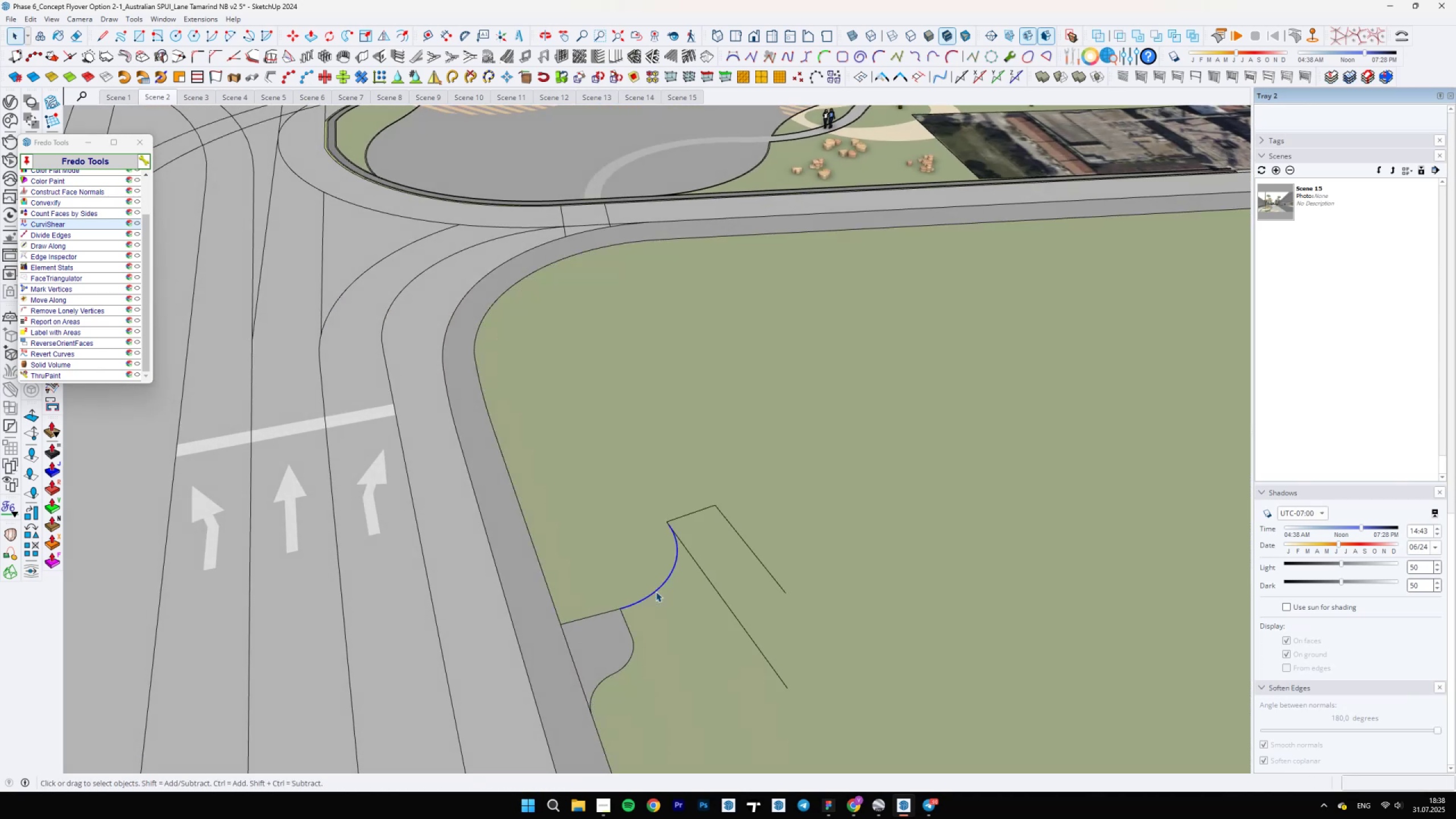 
scroll: coordinate [661, 586], scroll_direction: up, amount: 5.0
 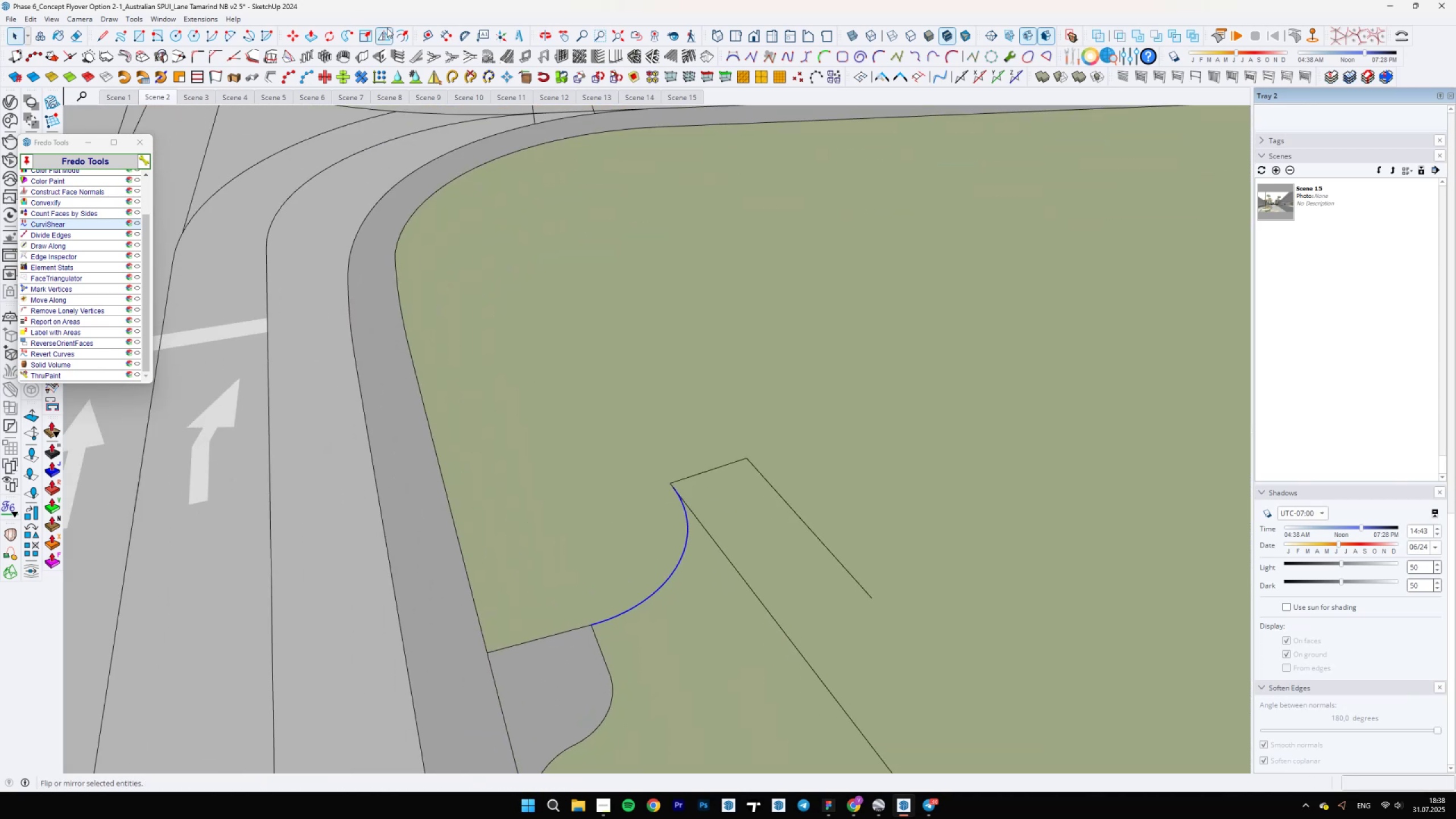 
left_click([399, 30])
 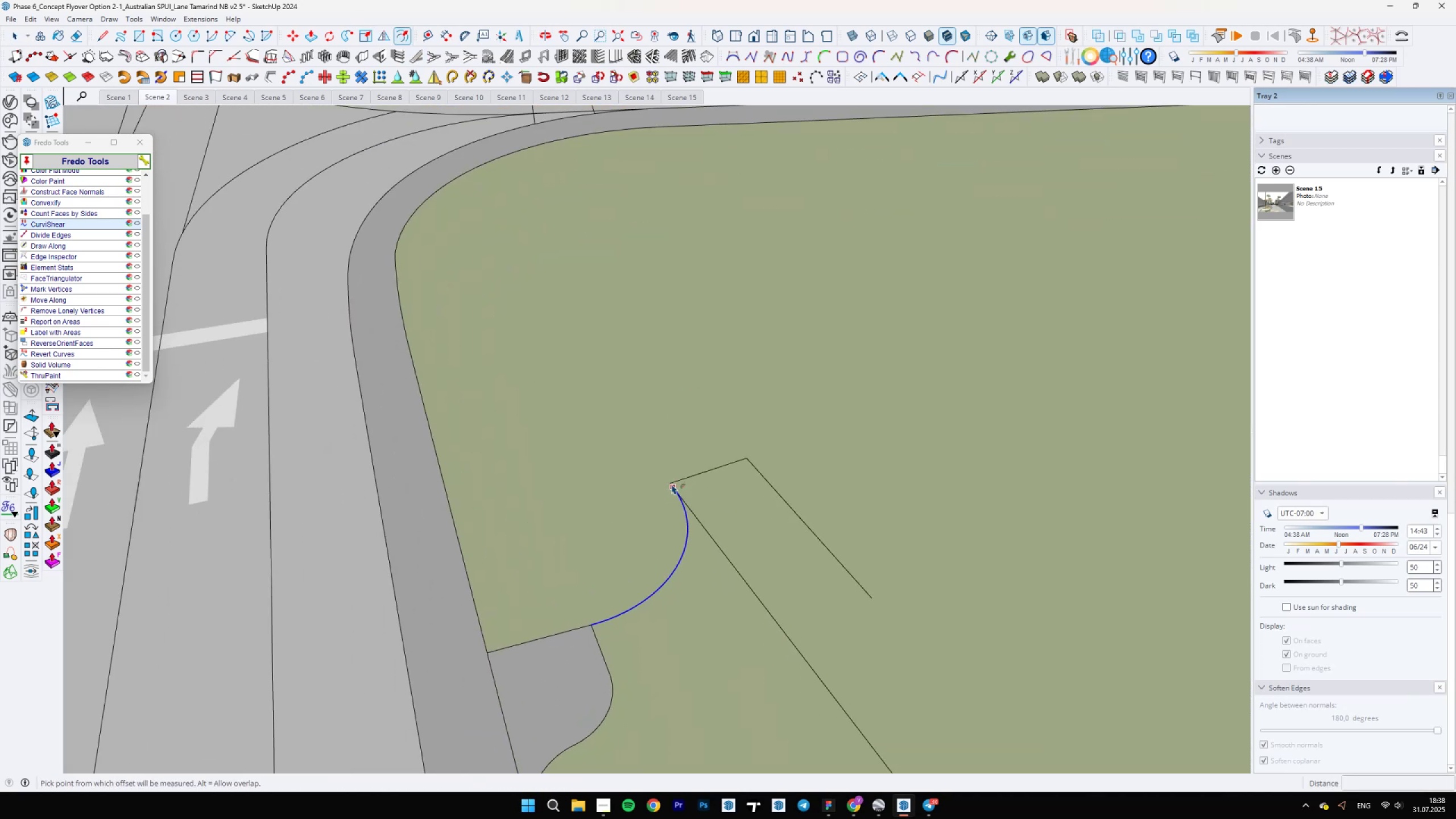 
scroll: coordinate [675, 485], scroll_direction: up, amount: 9.0
 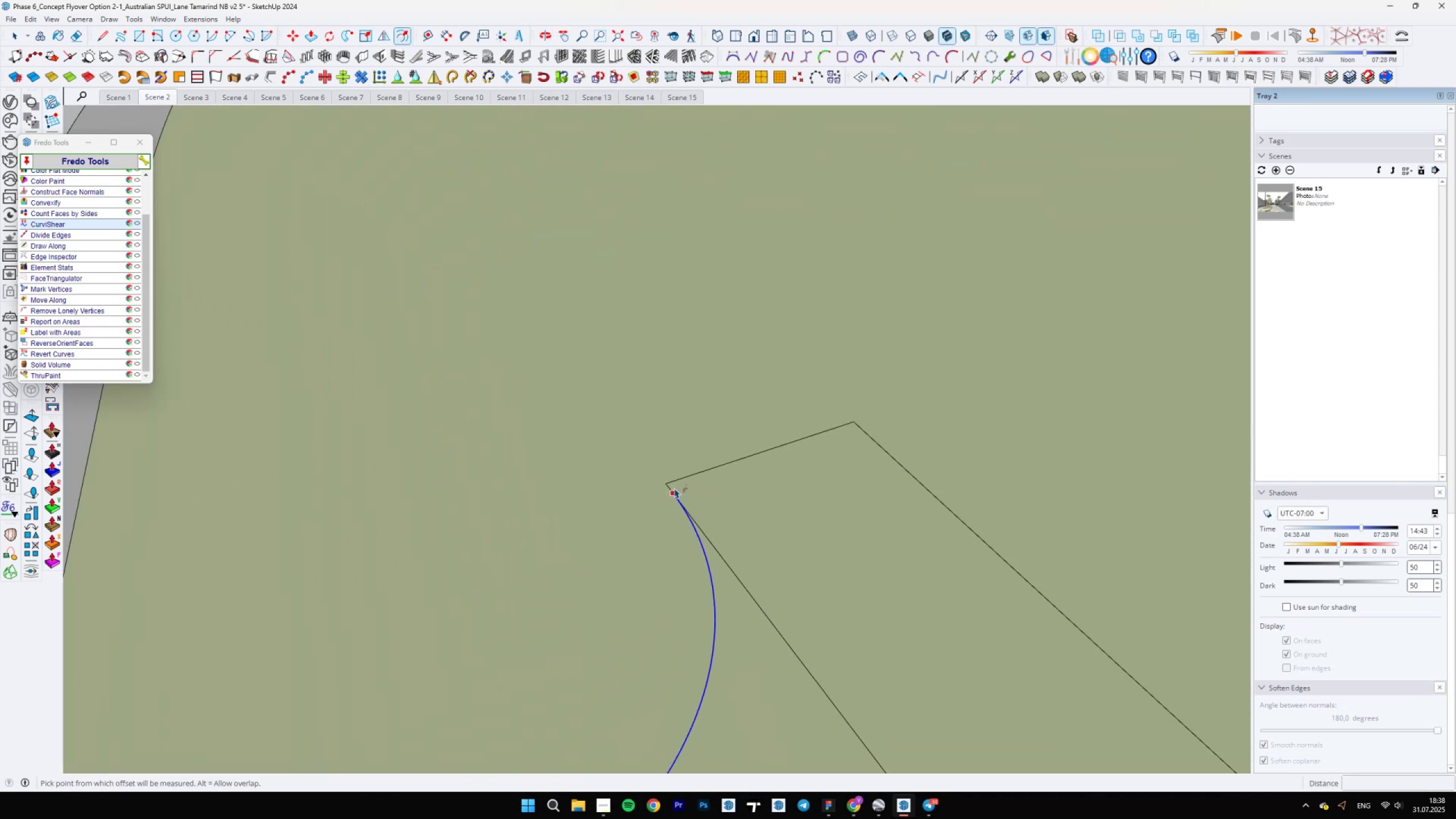 
left_click([674, 488])
 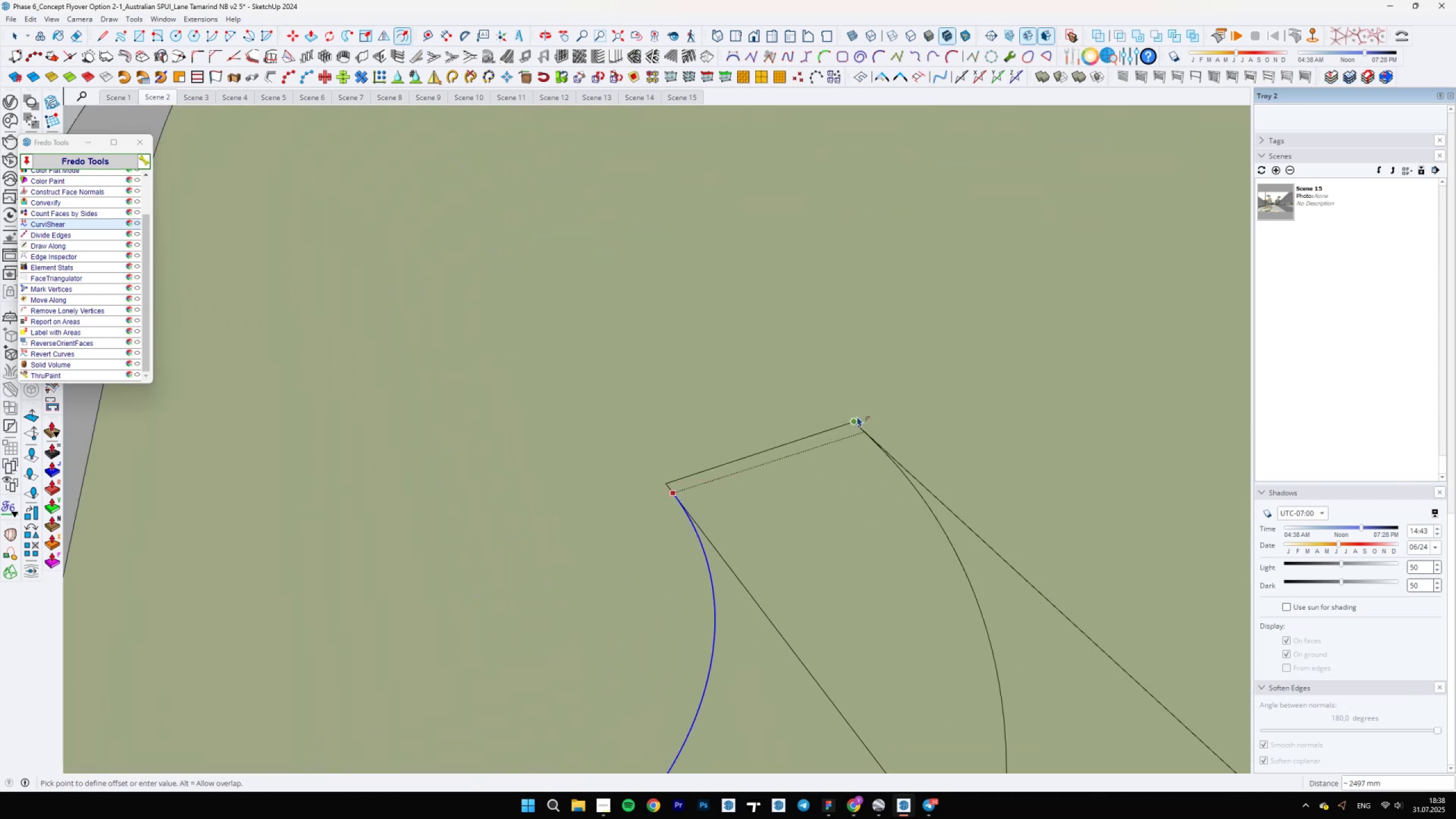 
left_click([855, 416])
 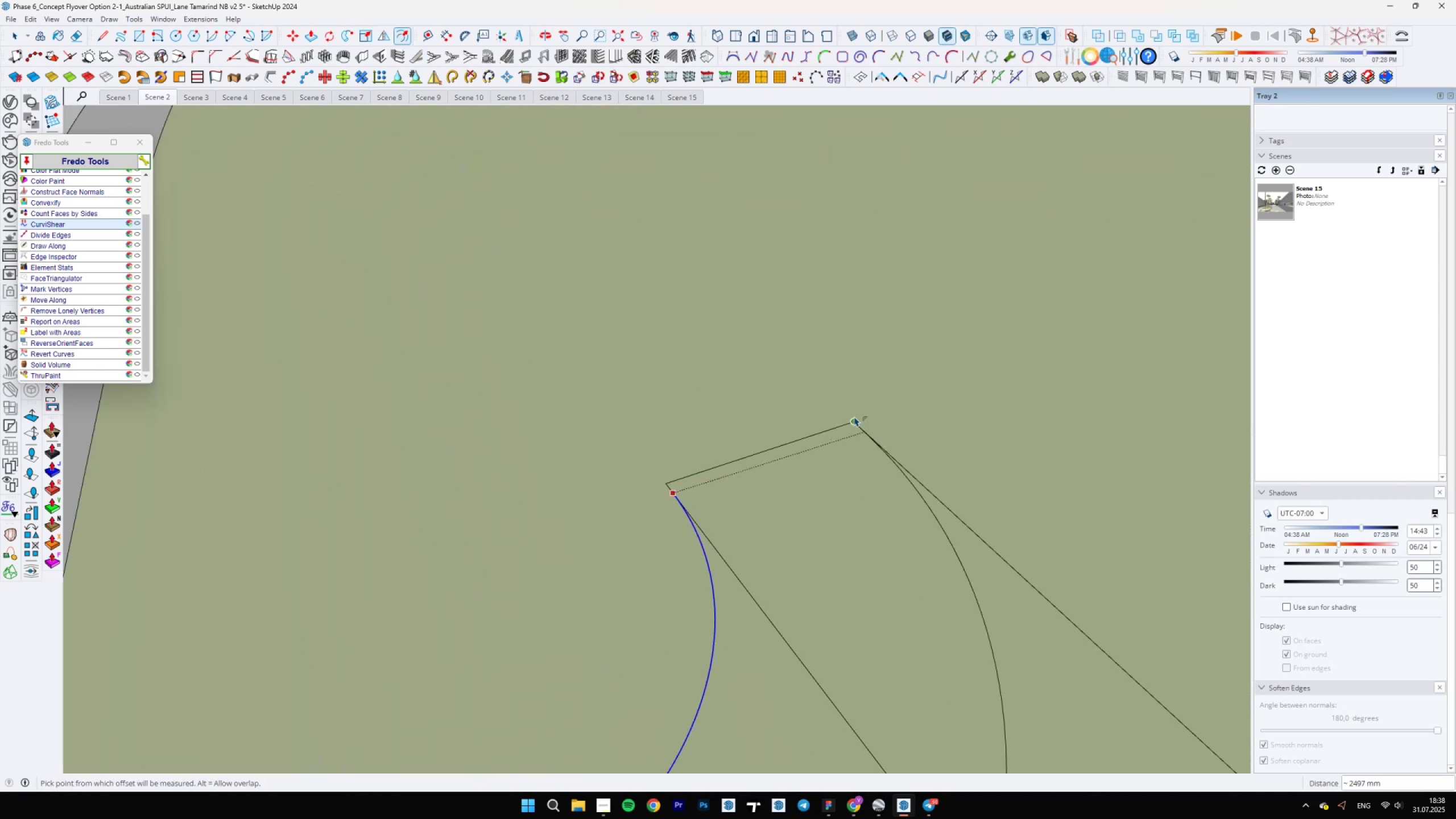 
key(Space)
 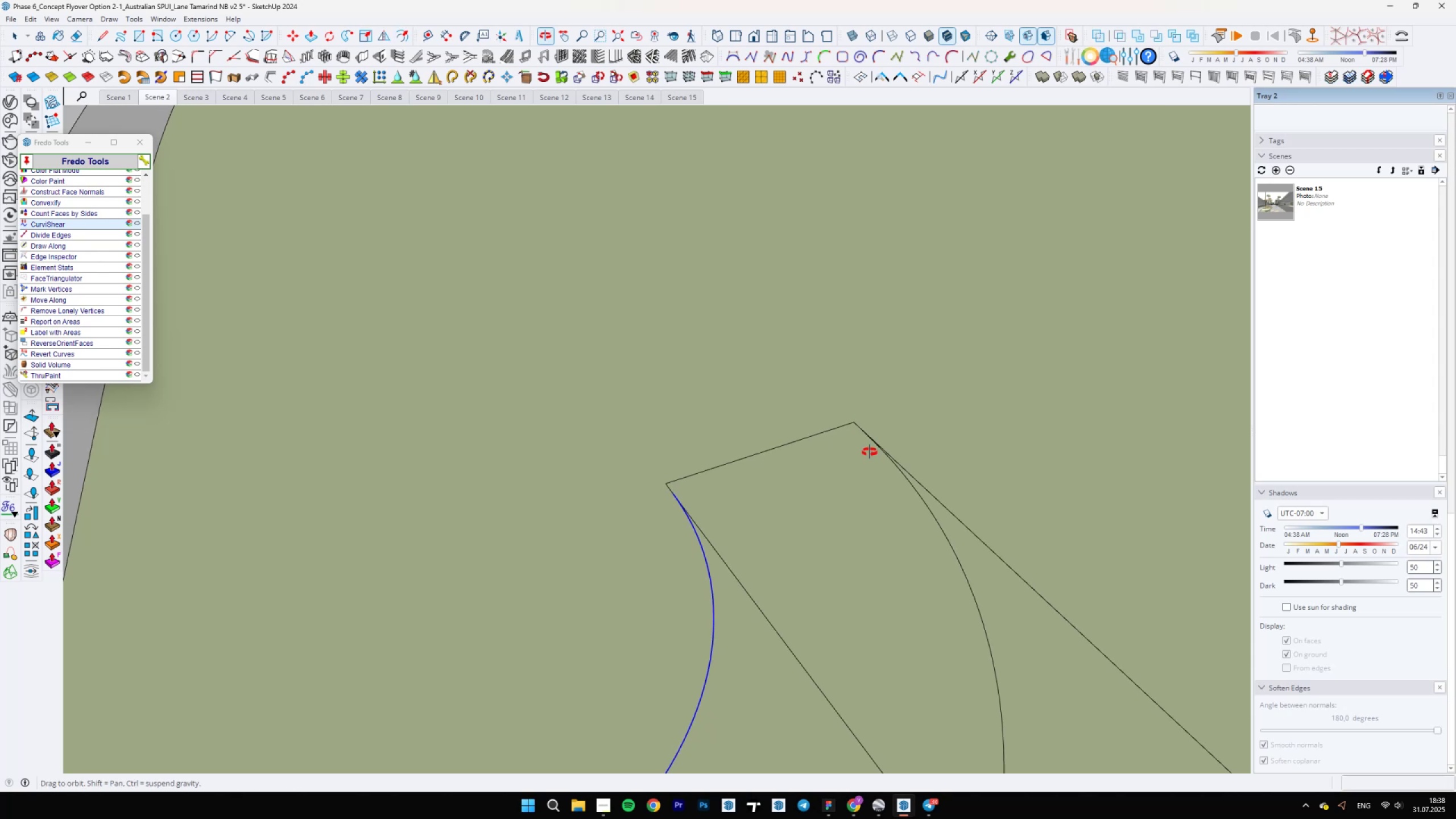 
scroll: coordinate [710, 623], scroll_direction: down, amount: 22.0
 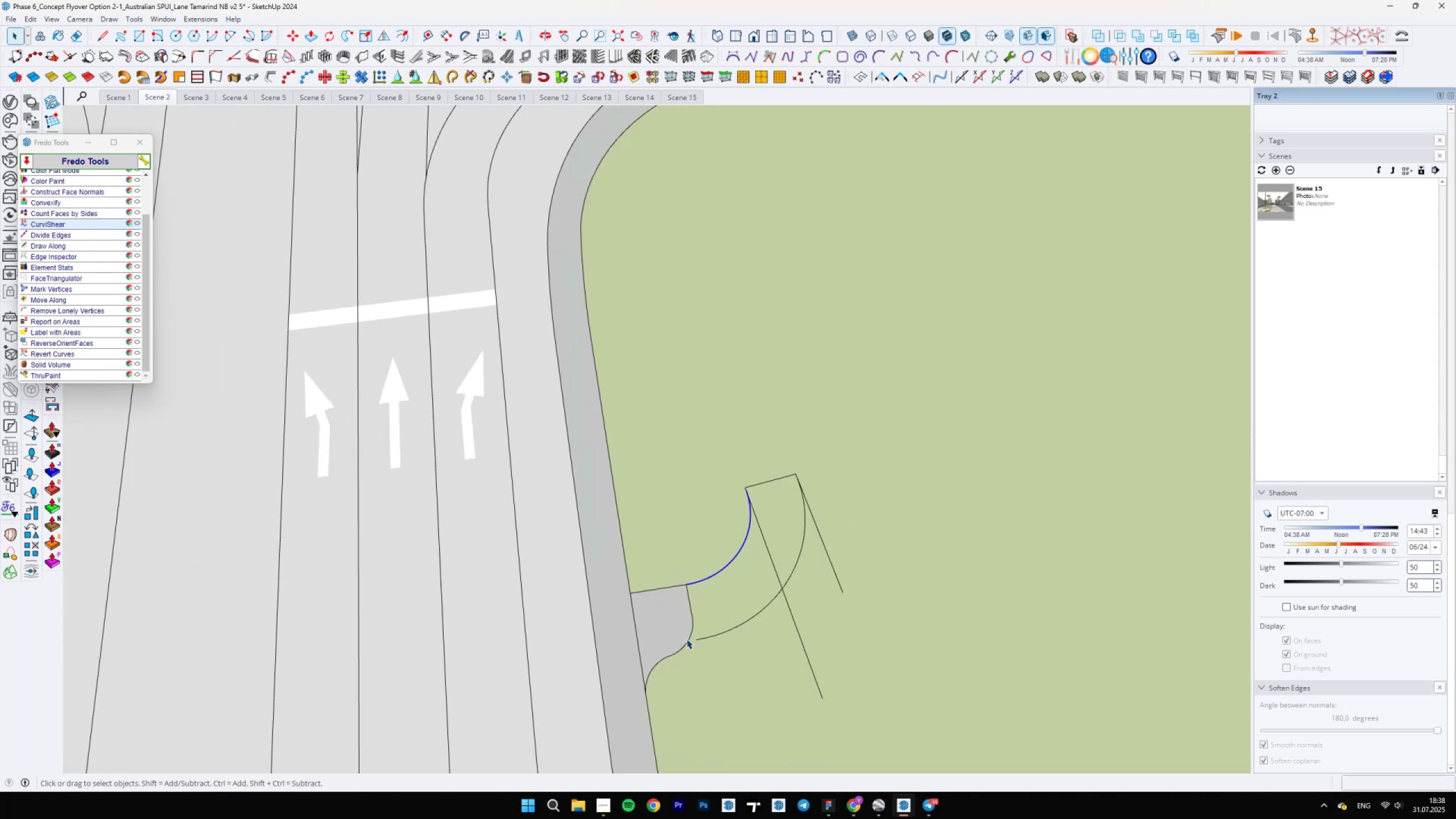 
key(Control+ControlLeft)
 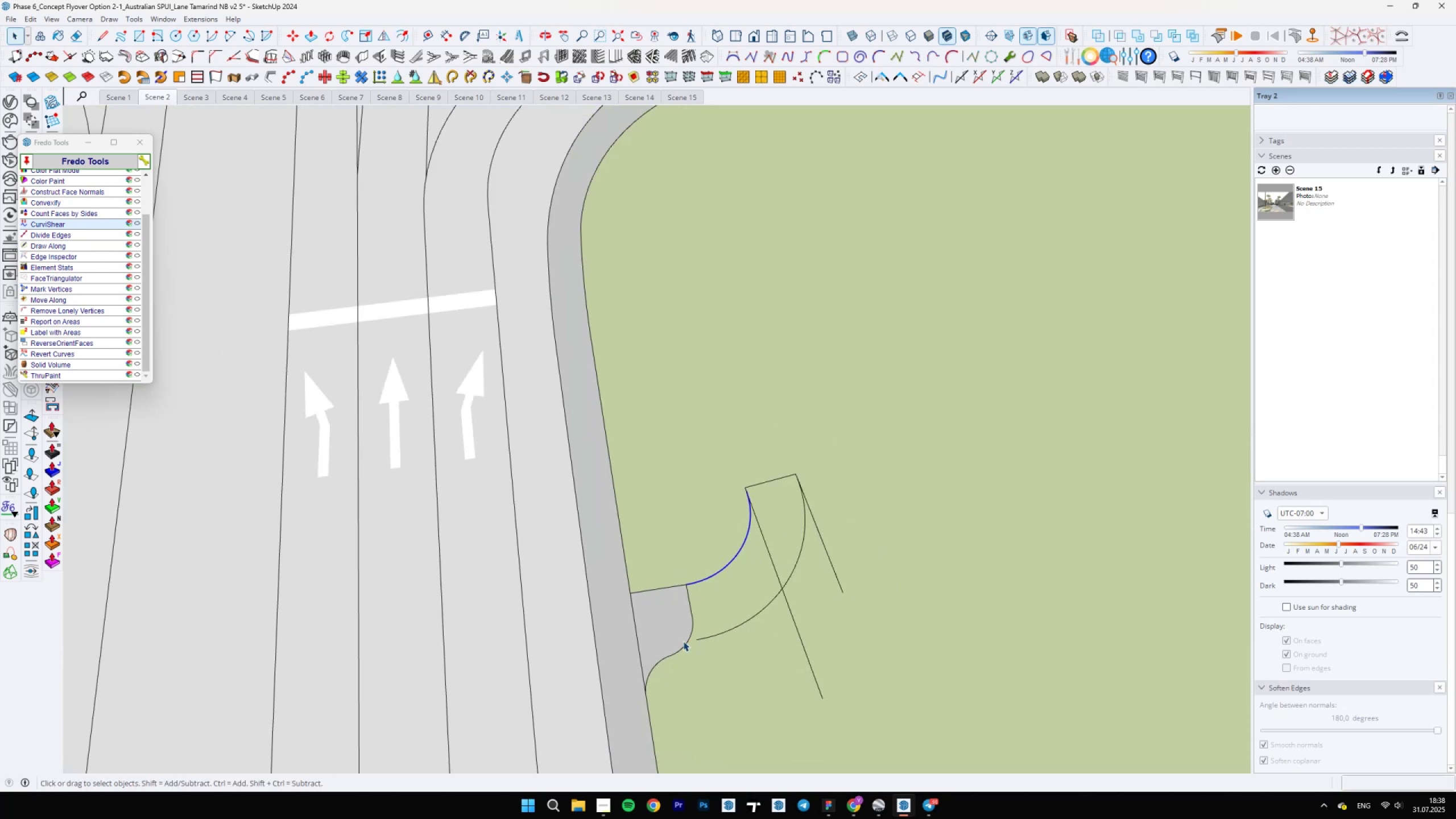 
key(Control+Z)
 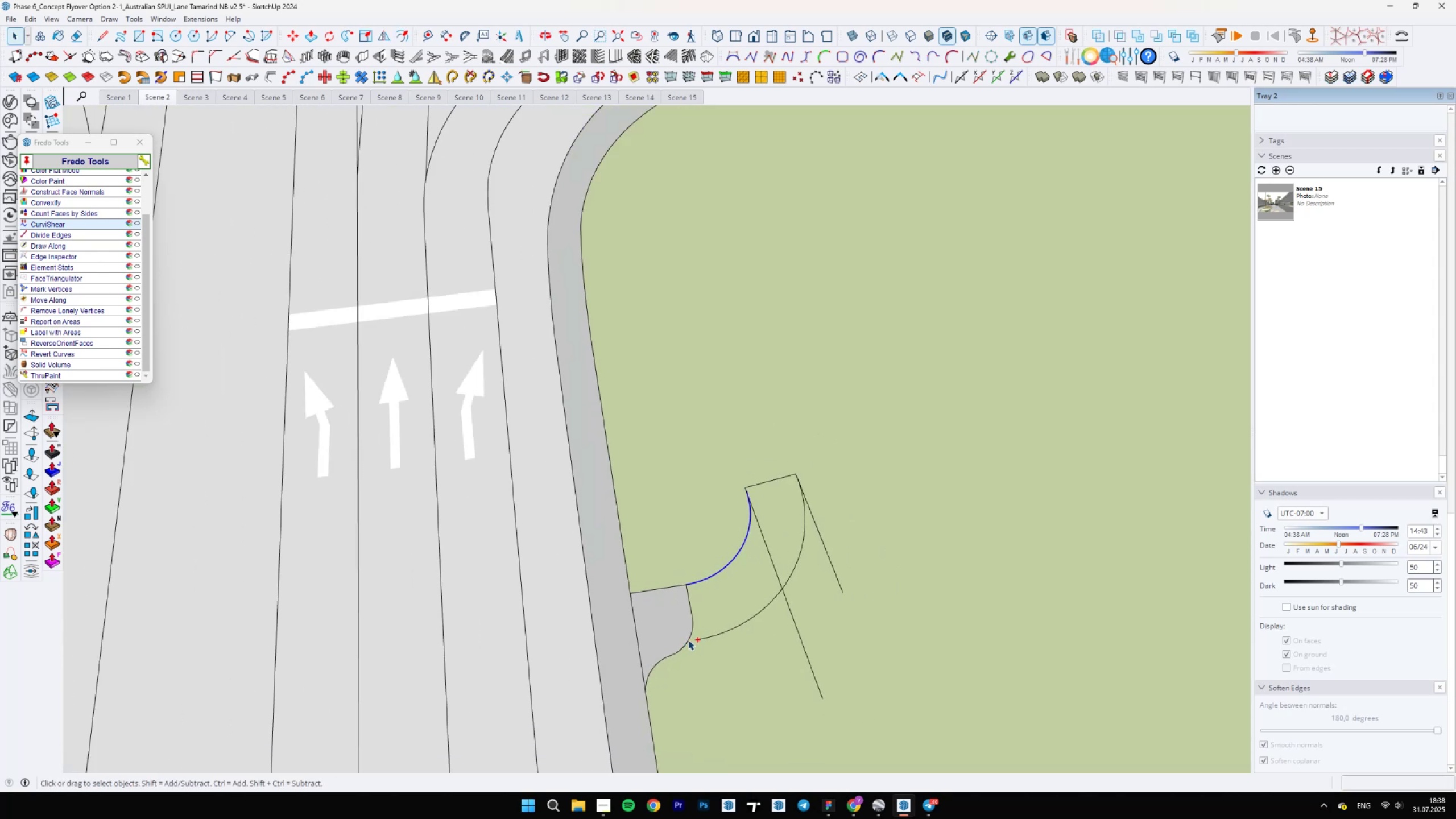 
scroll: coordinate [688, 639], scroll_direction: up, amount: 4.0
 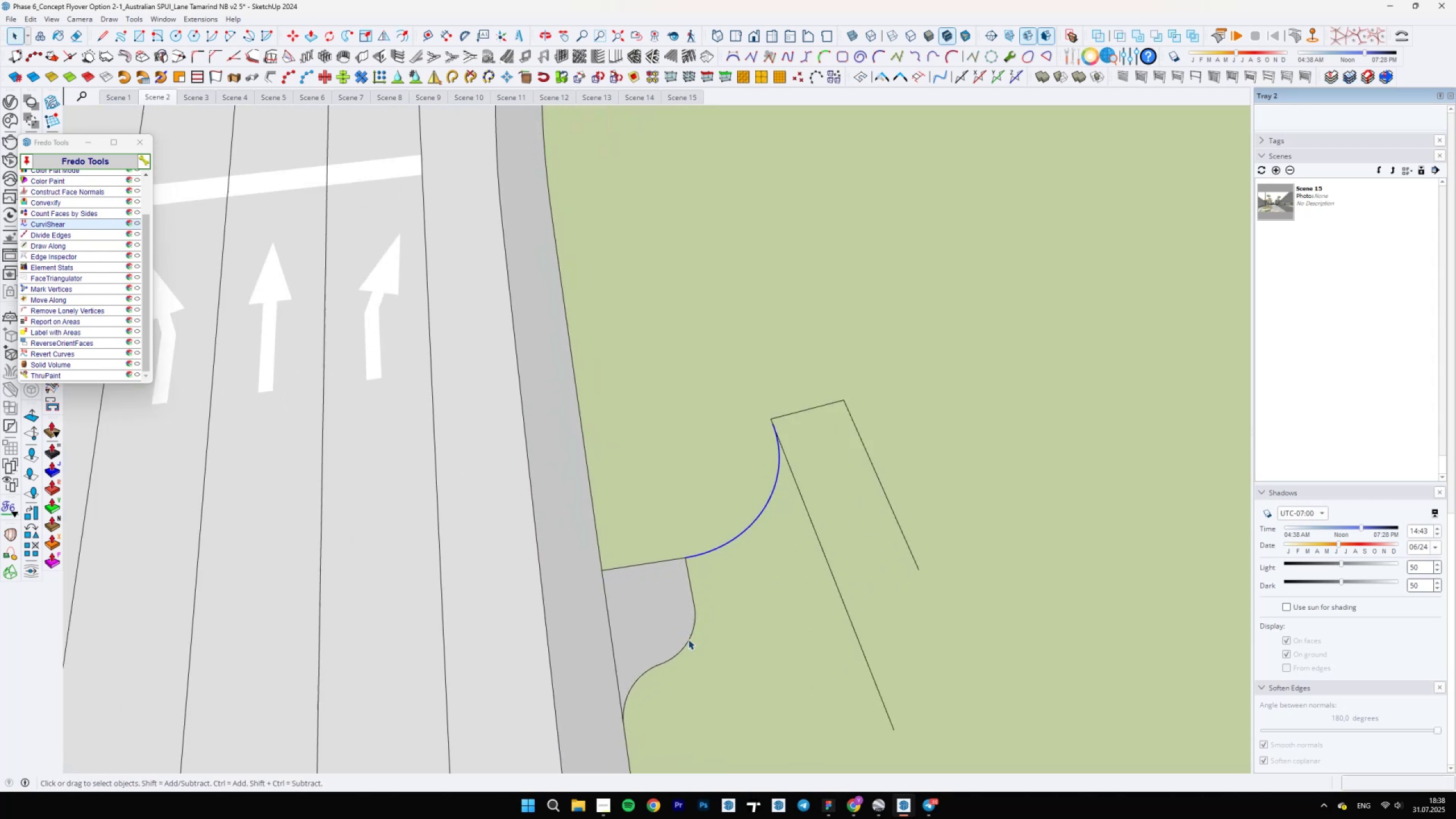 
key(A)
 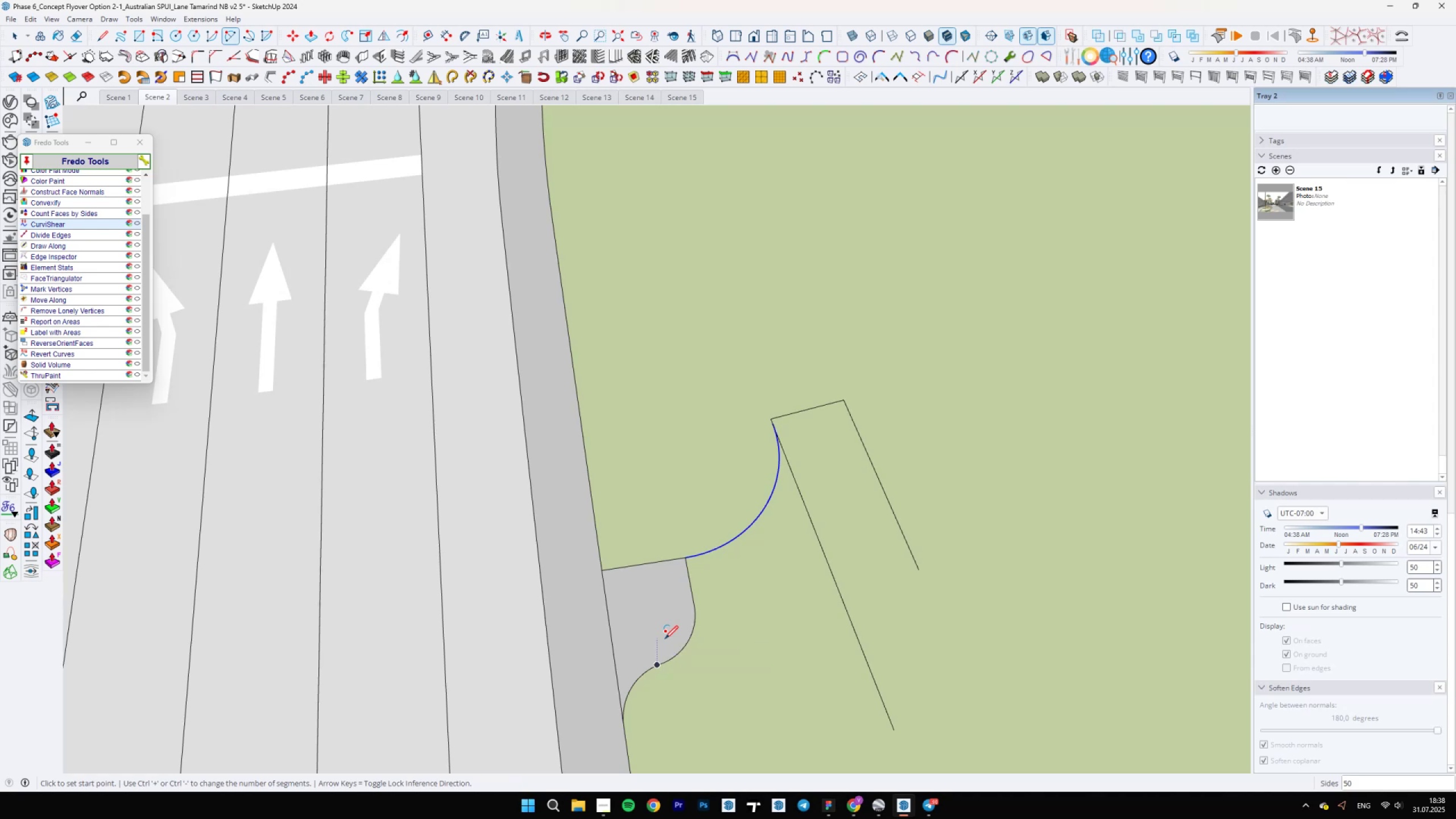 
wait(17.43)
 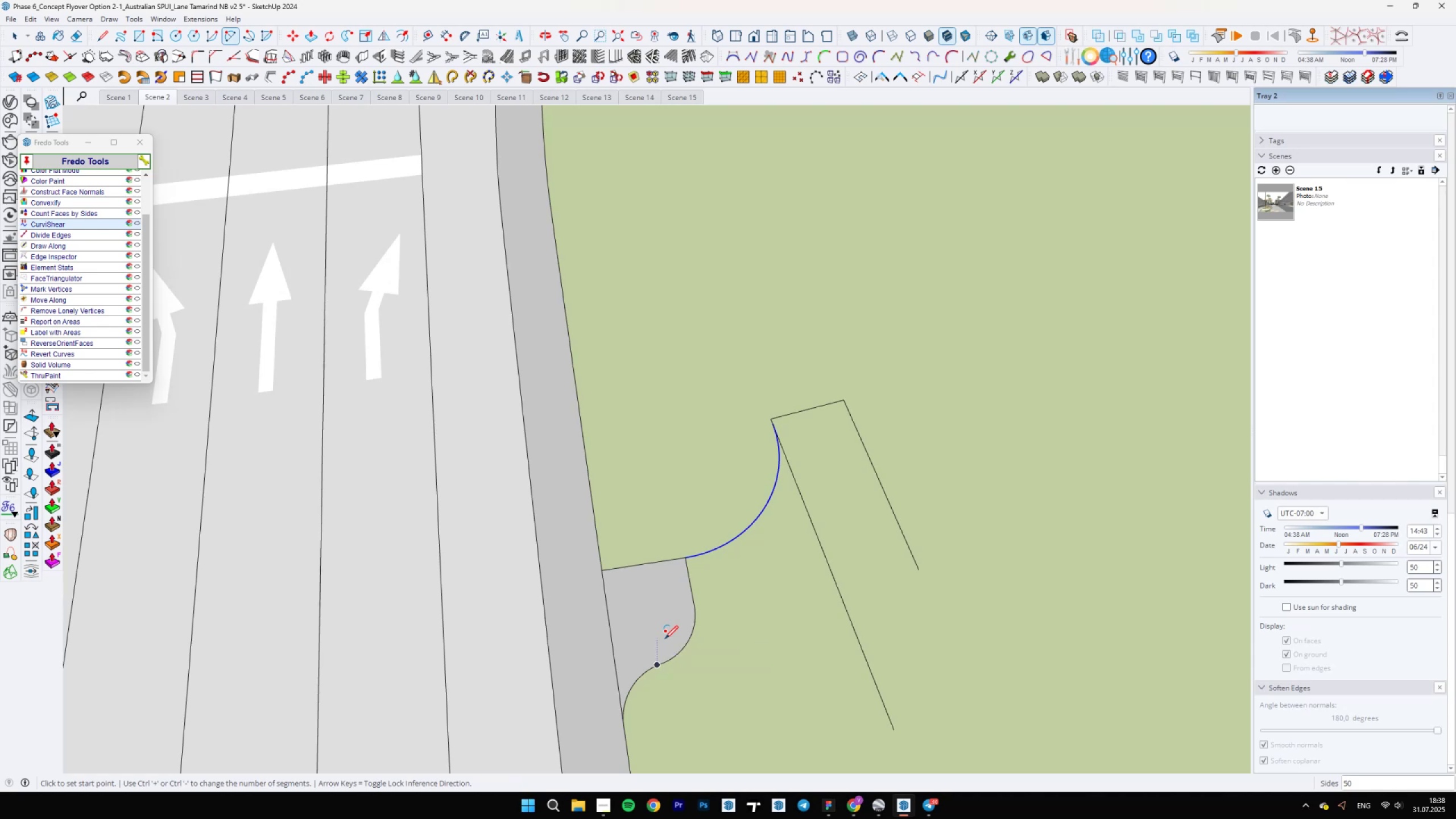 
key(A)
 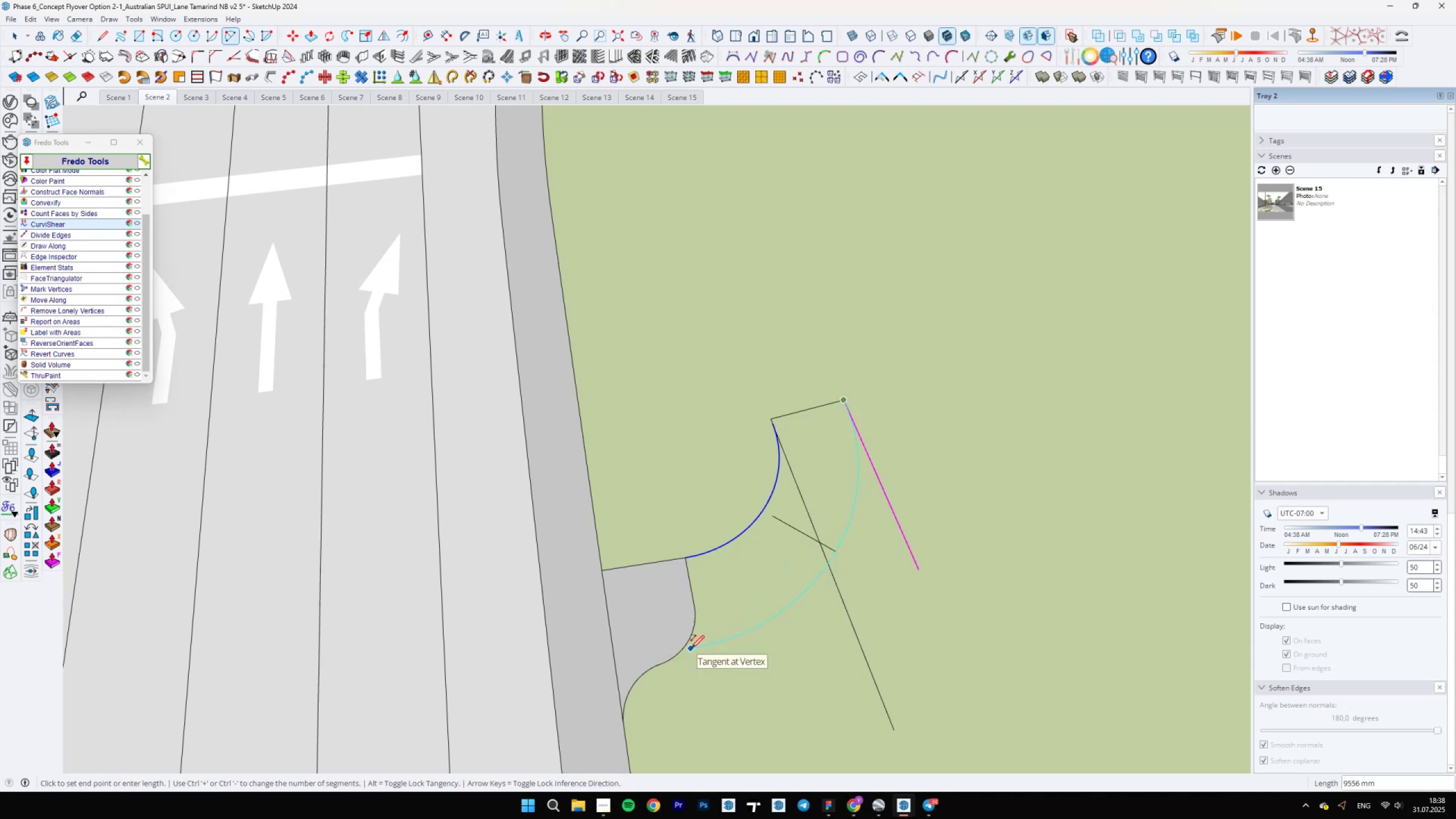 
key(Space)
 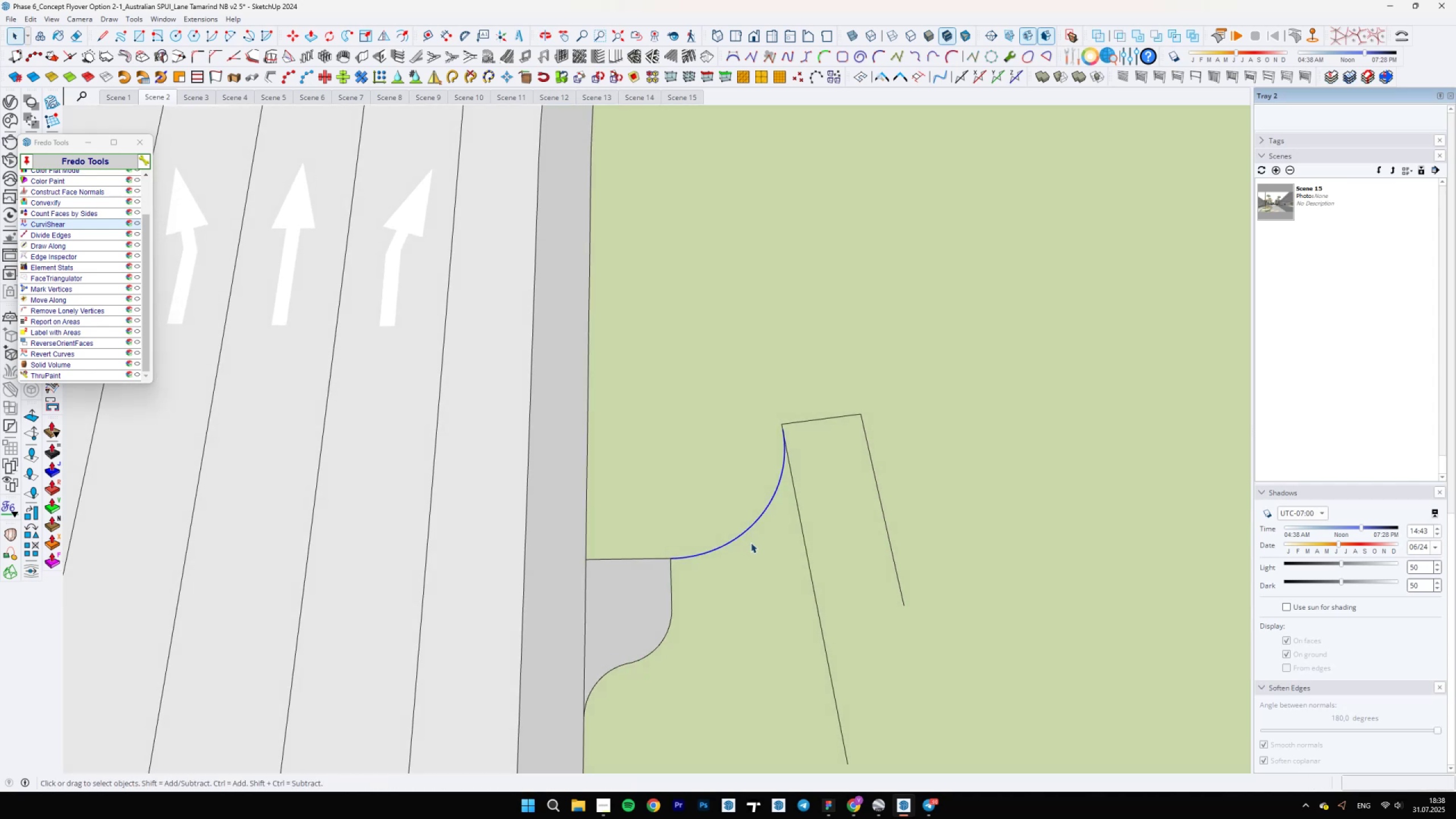 
scroll: coordinate [781, 433], scroll_direction: up, amount: 5.0
 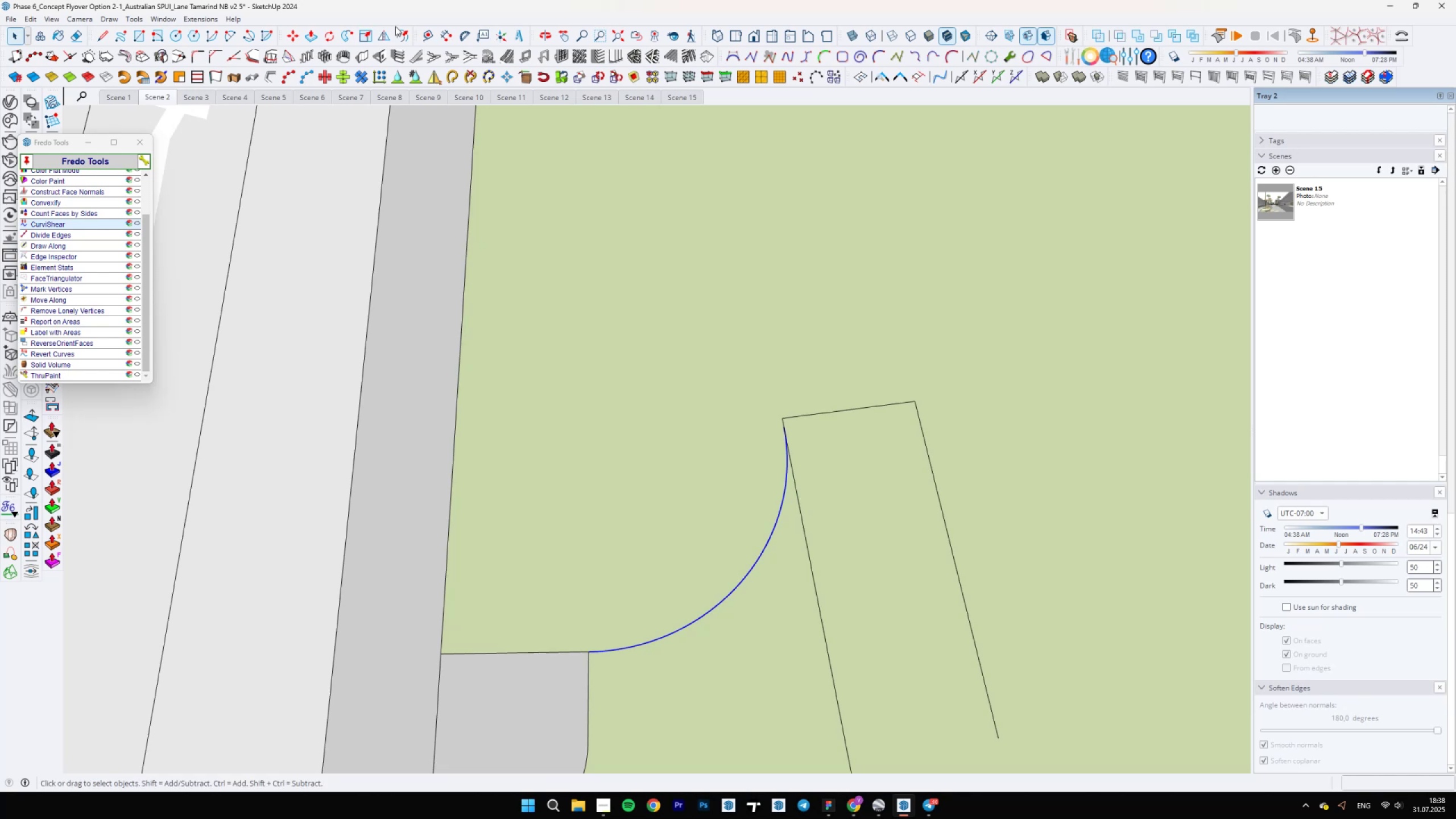 
left_click([411, 30])
 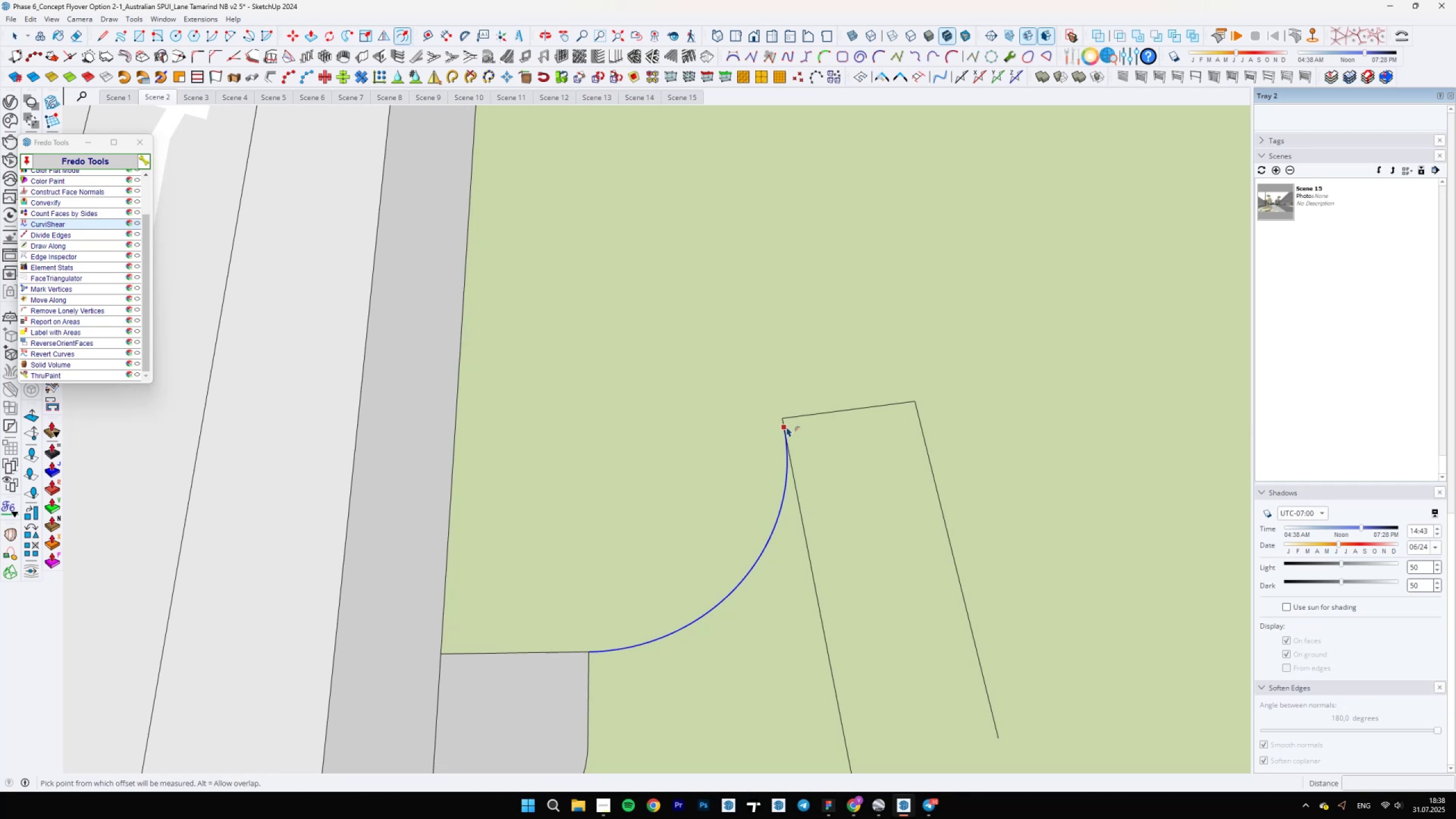 
left_click([782, 422])
 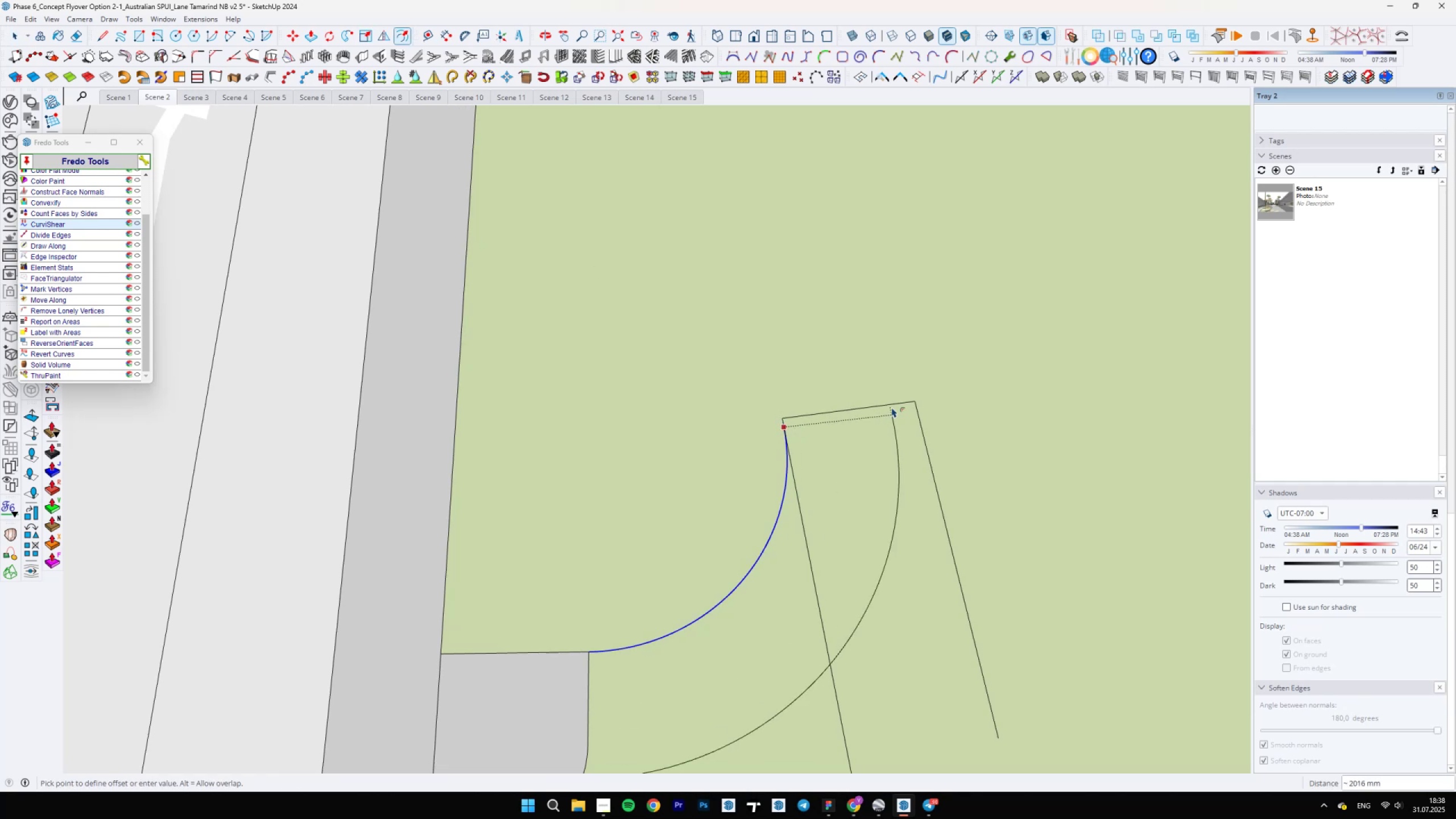 
scroll: coordinate [910, 413], scroll_direction: up, amount: 19.0
 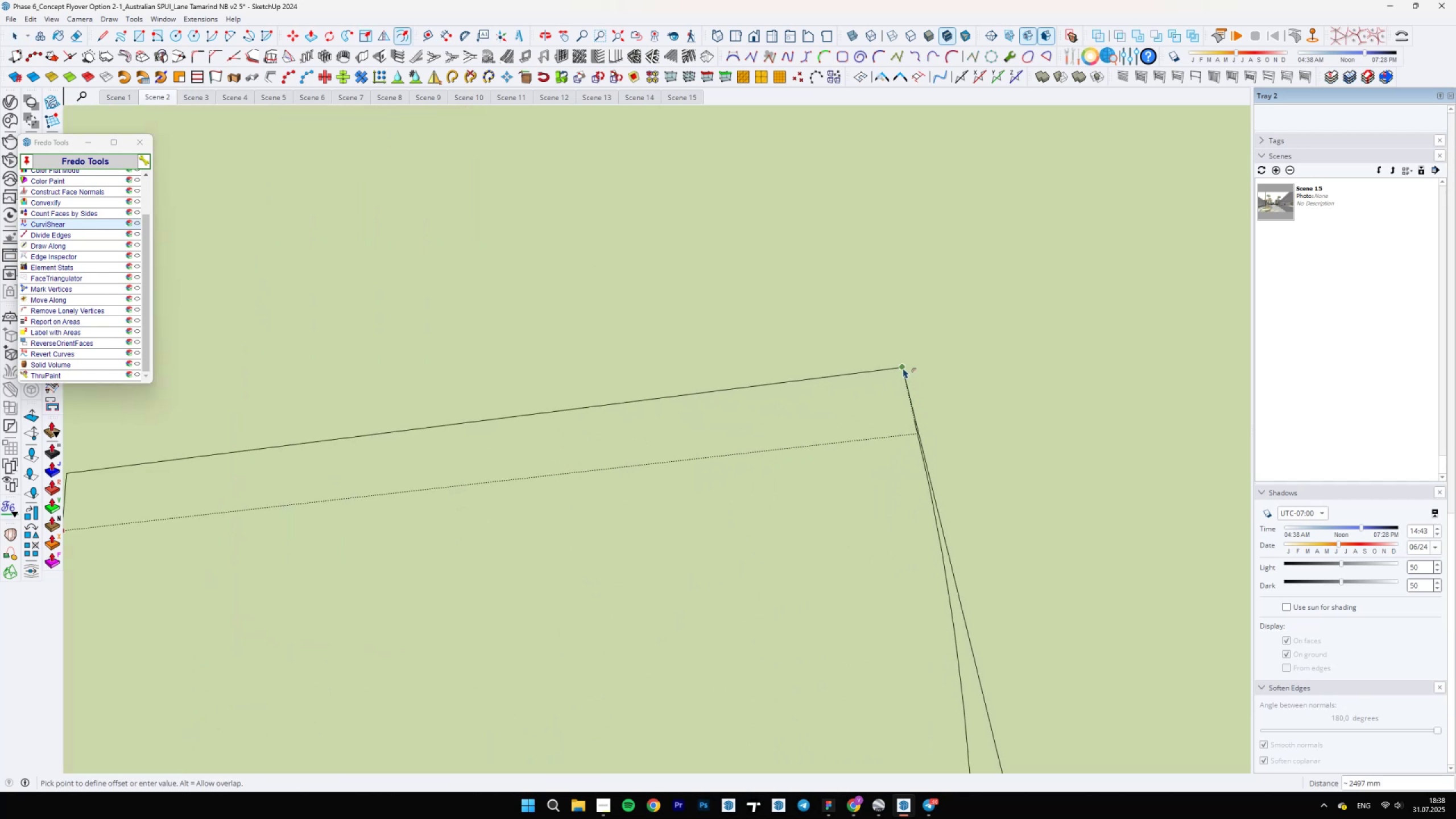 
left_click([903, 367])
 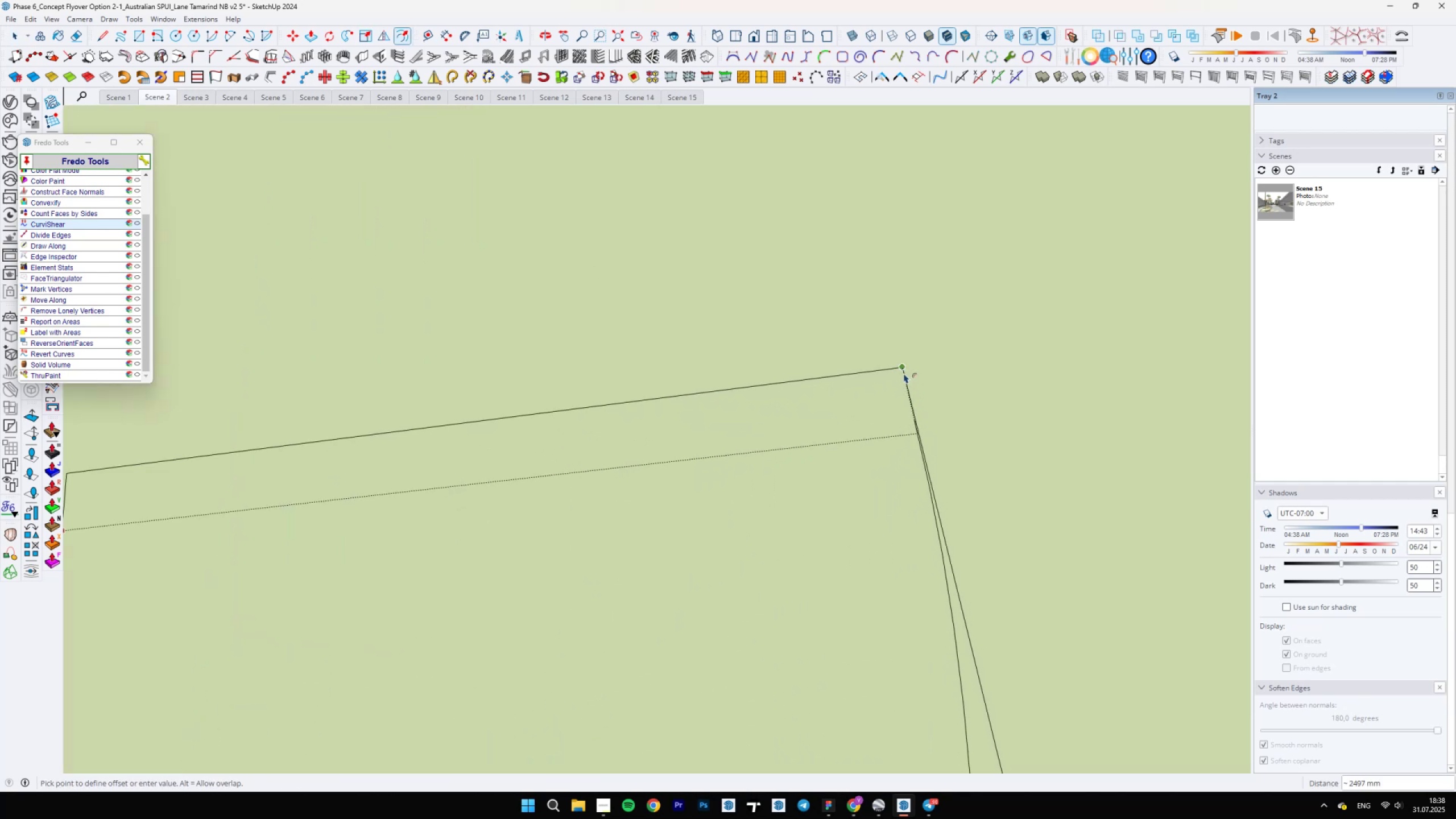 
scroll: coordinate [928, 448], scroll_direction: down, amount: 13.0
 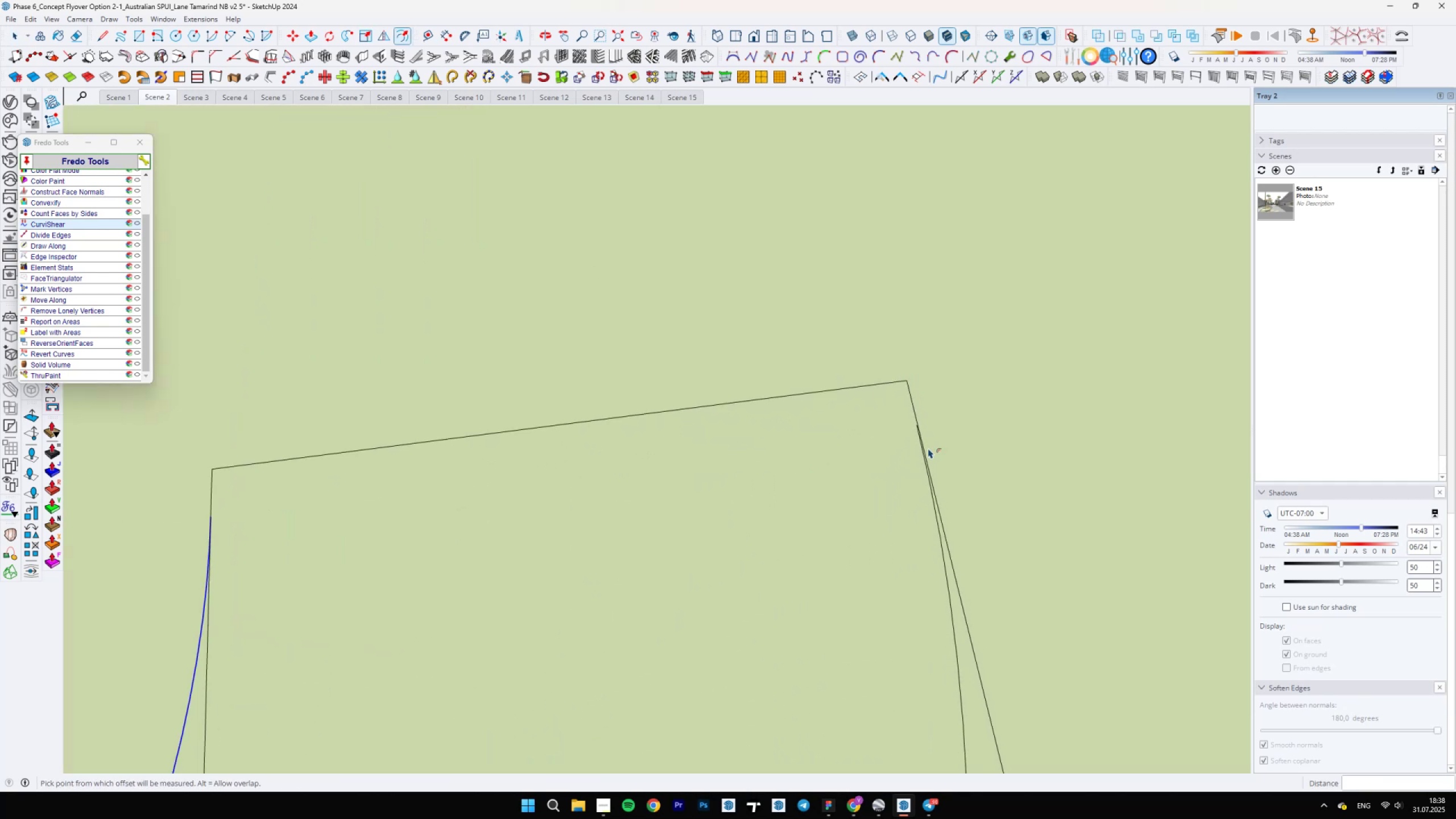 
key(Space)
 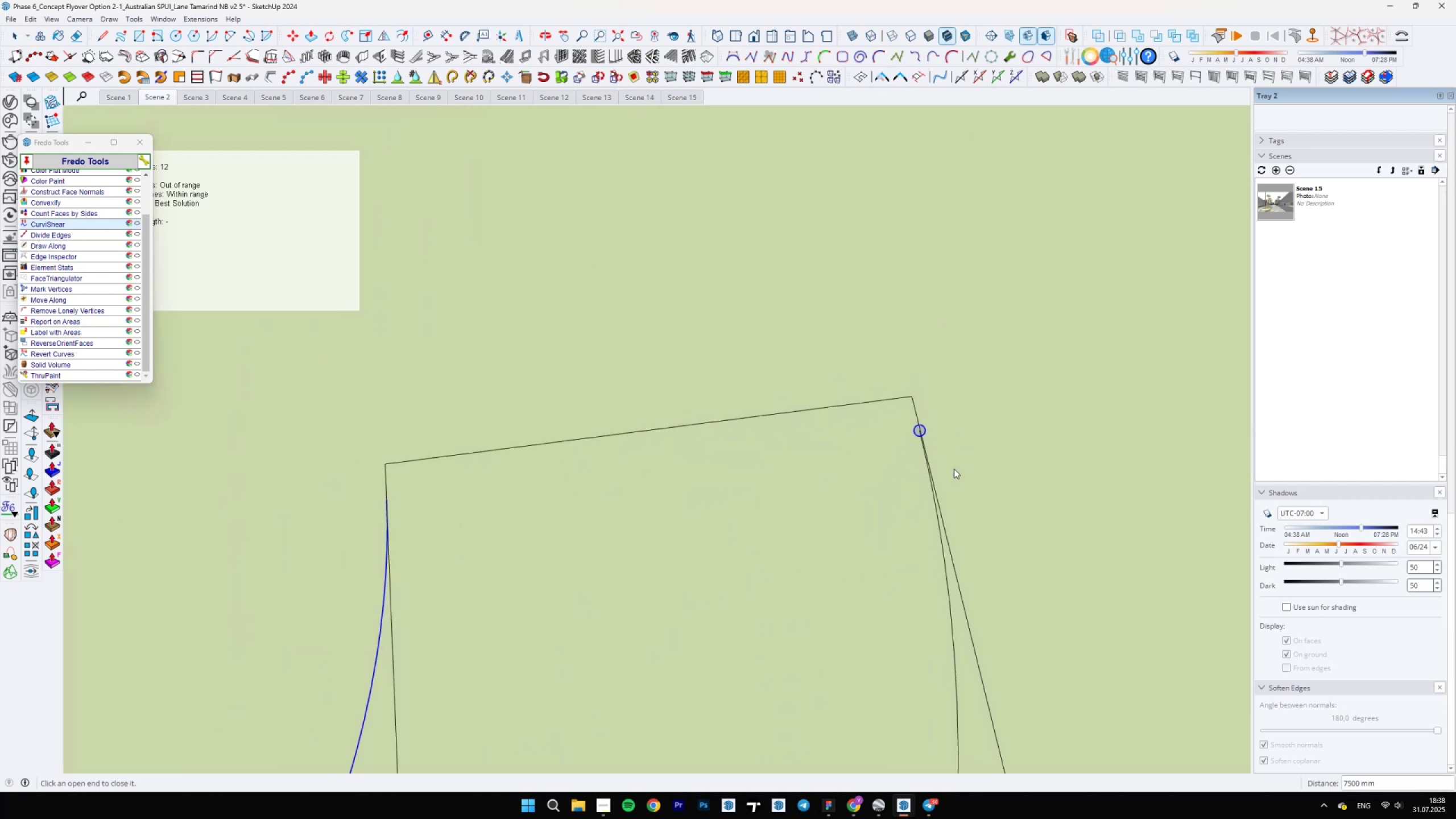 
left_click([920, 431])
 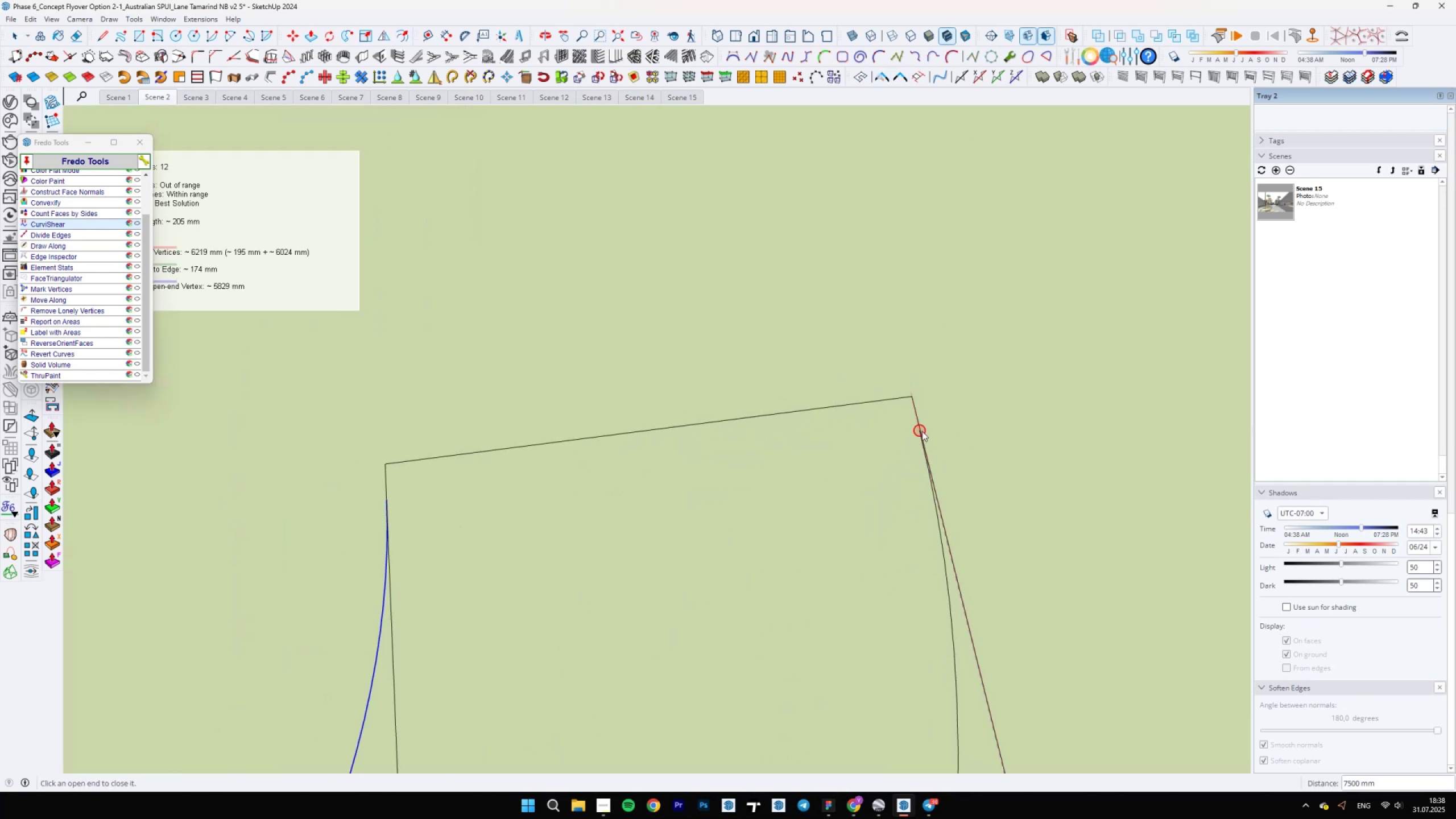 
key(E)
 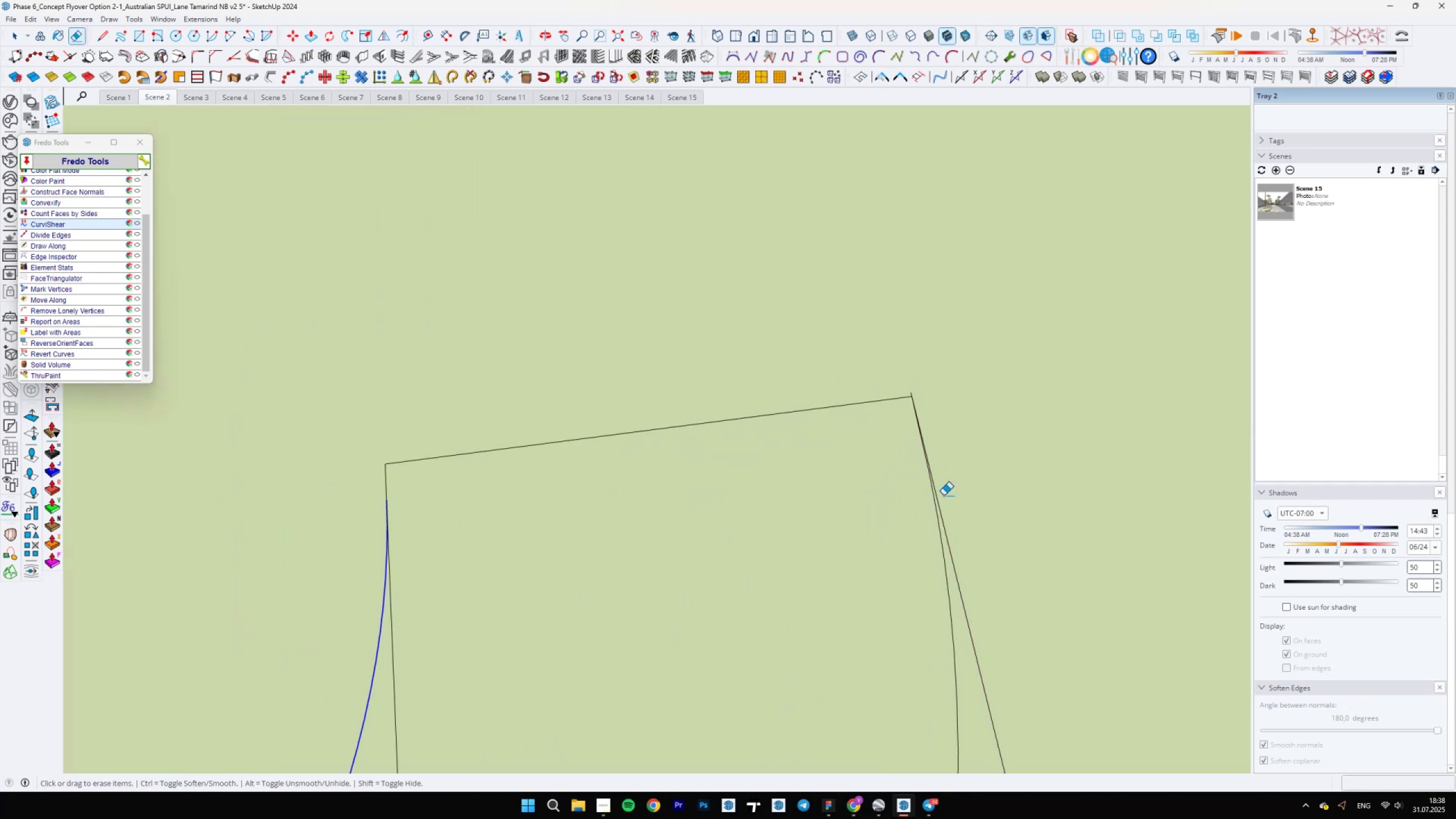 
scroll: coordinate [908, 433], scroll_direction: up, amount: 13.0
 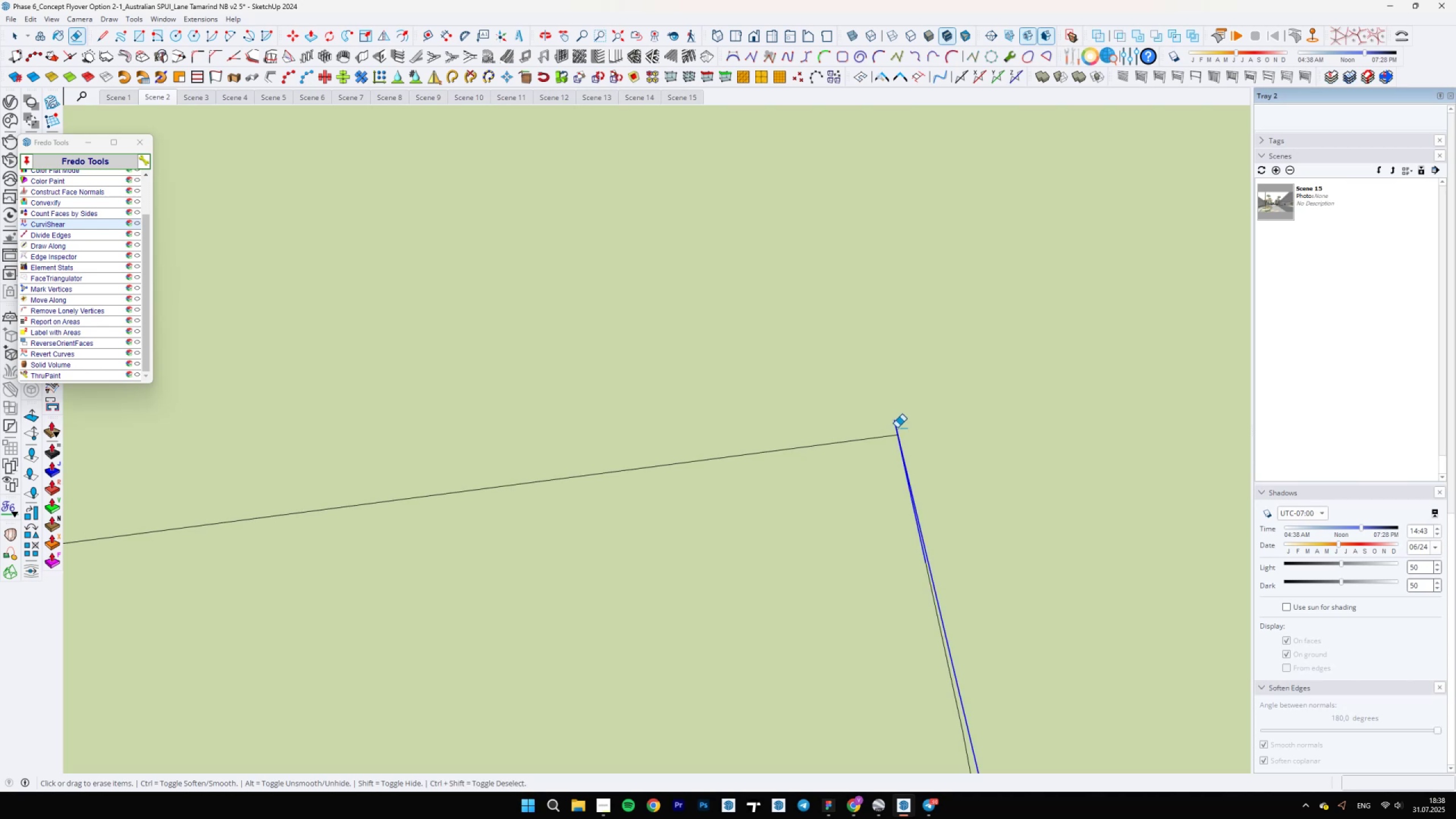 
key(Control+Z)
 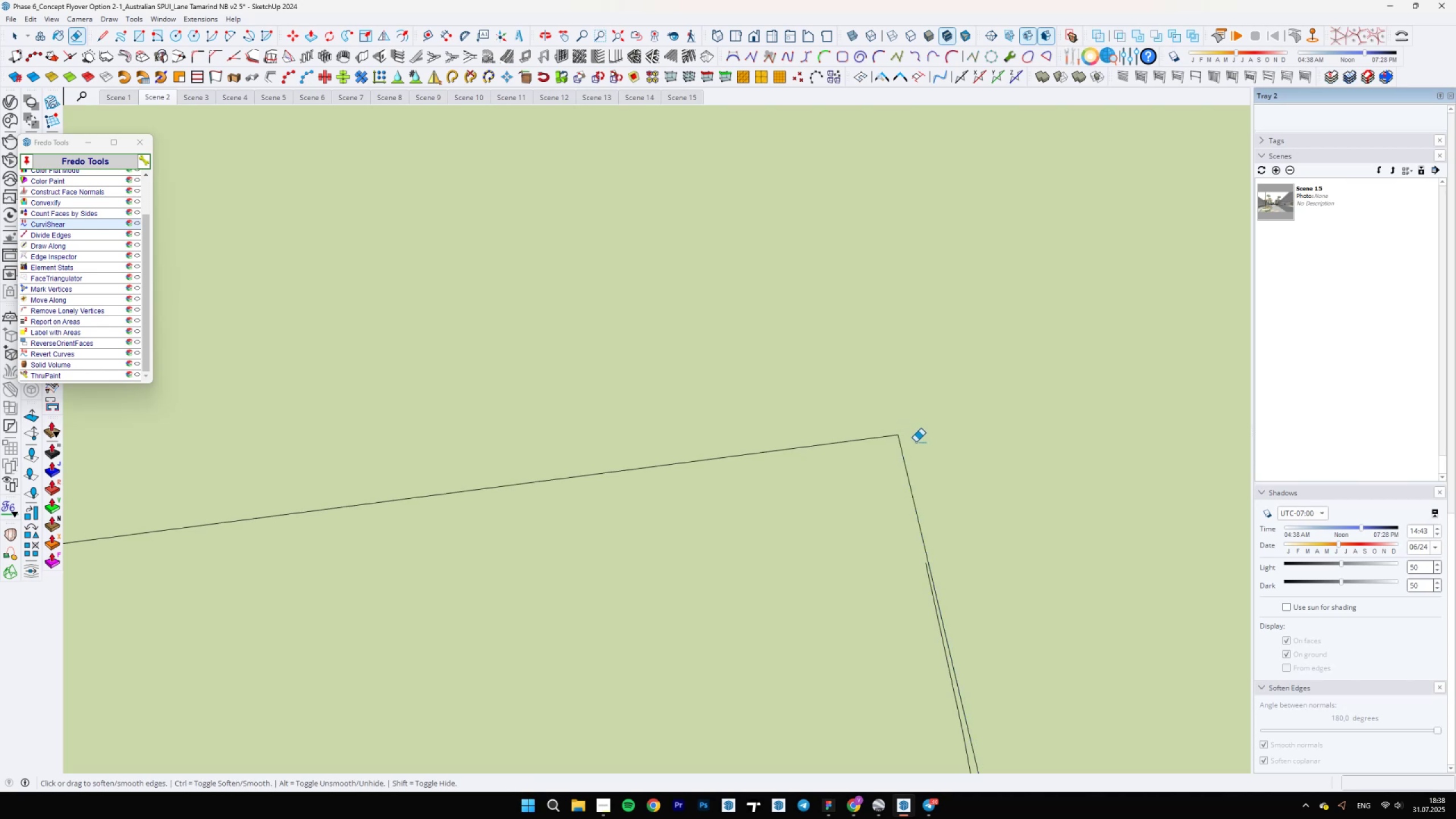 
scroll: coordinate [929, 560], scroll_direction: up, amount: 11.0
 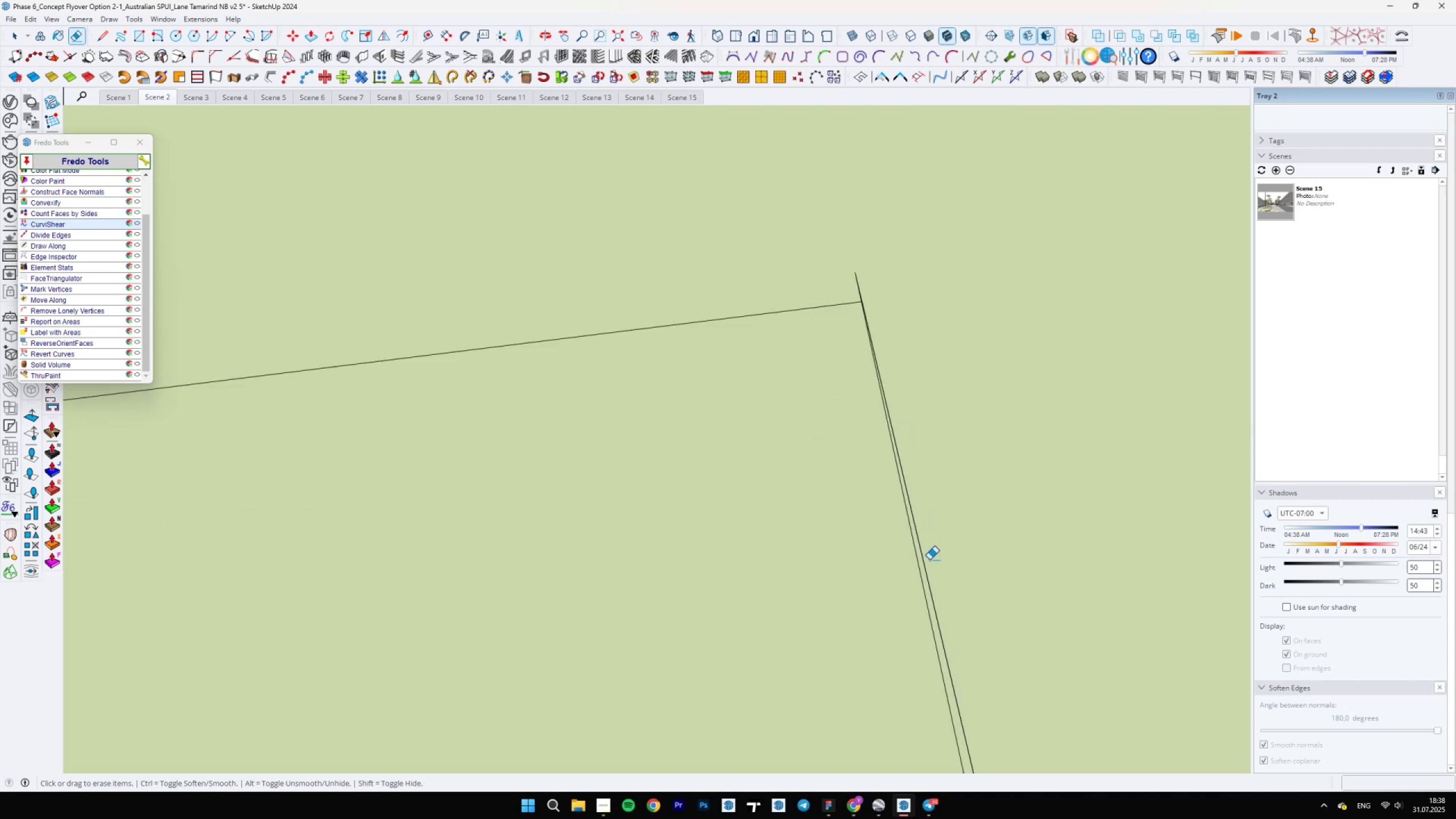 
key(Space)
 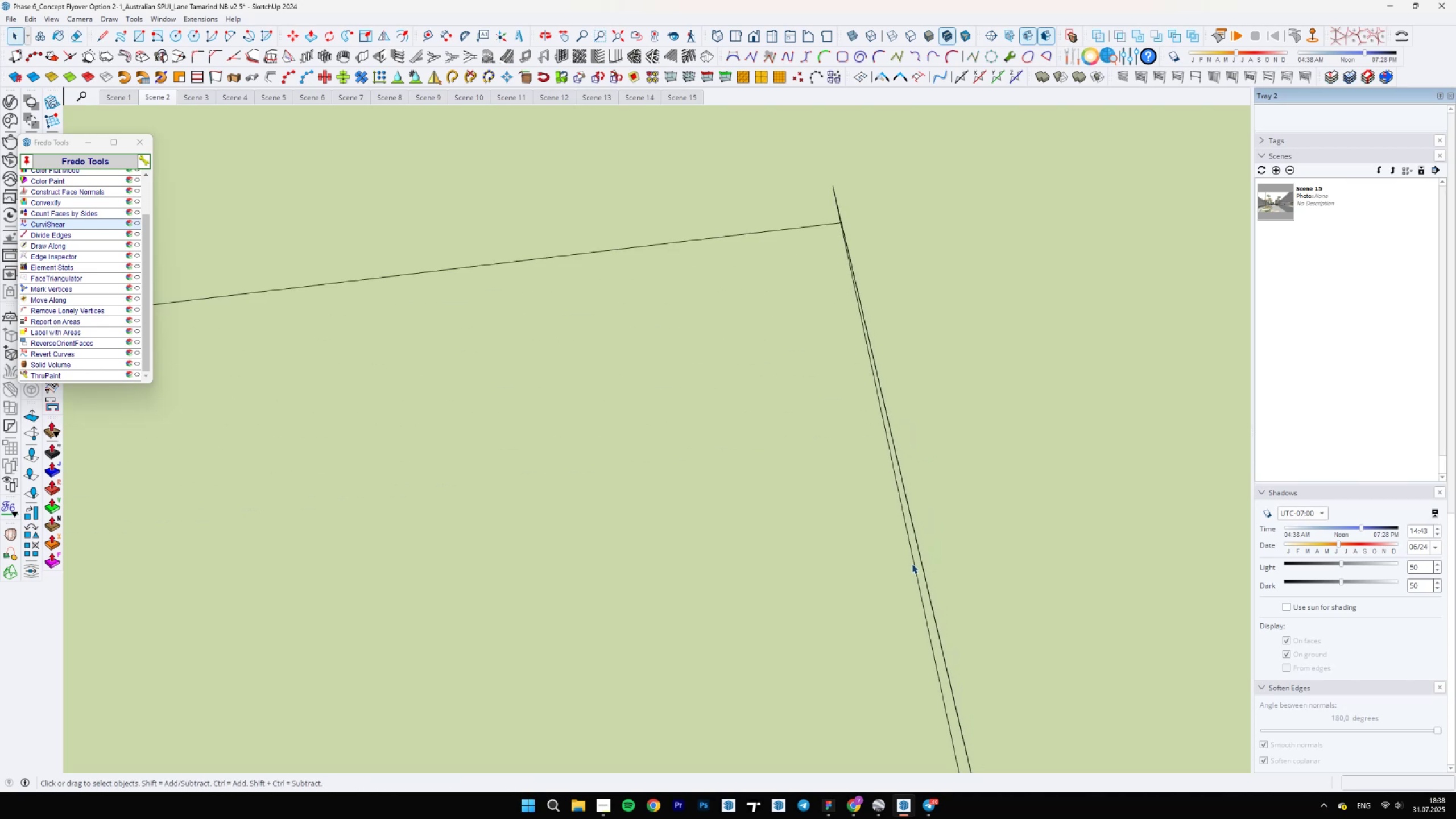 
left_click([903, 565])
 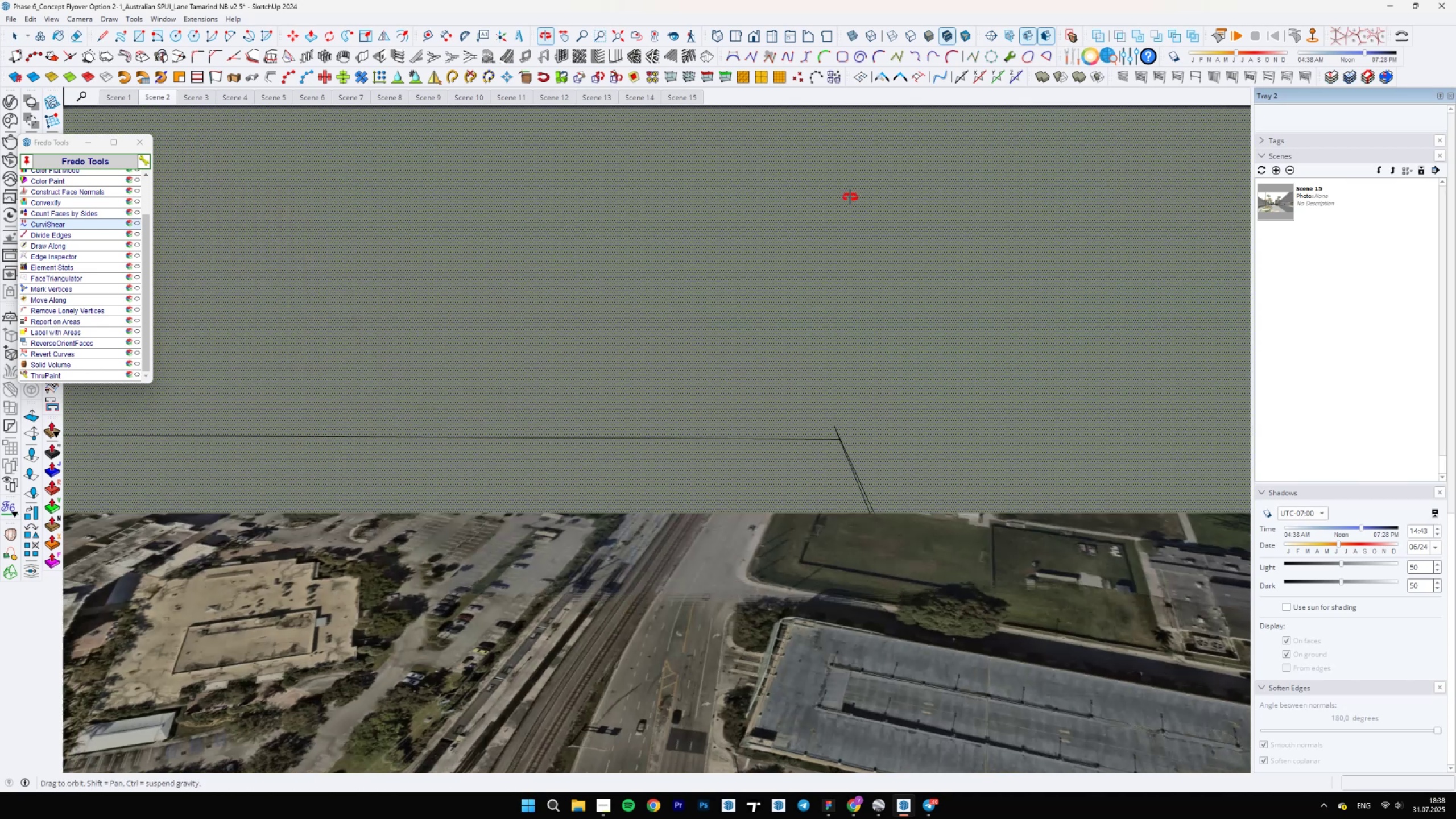 
key(Control+Z)
 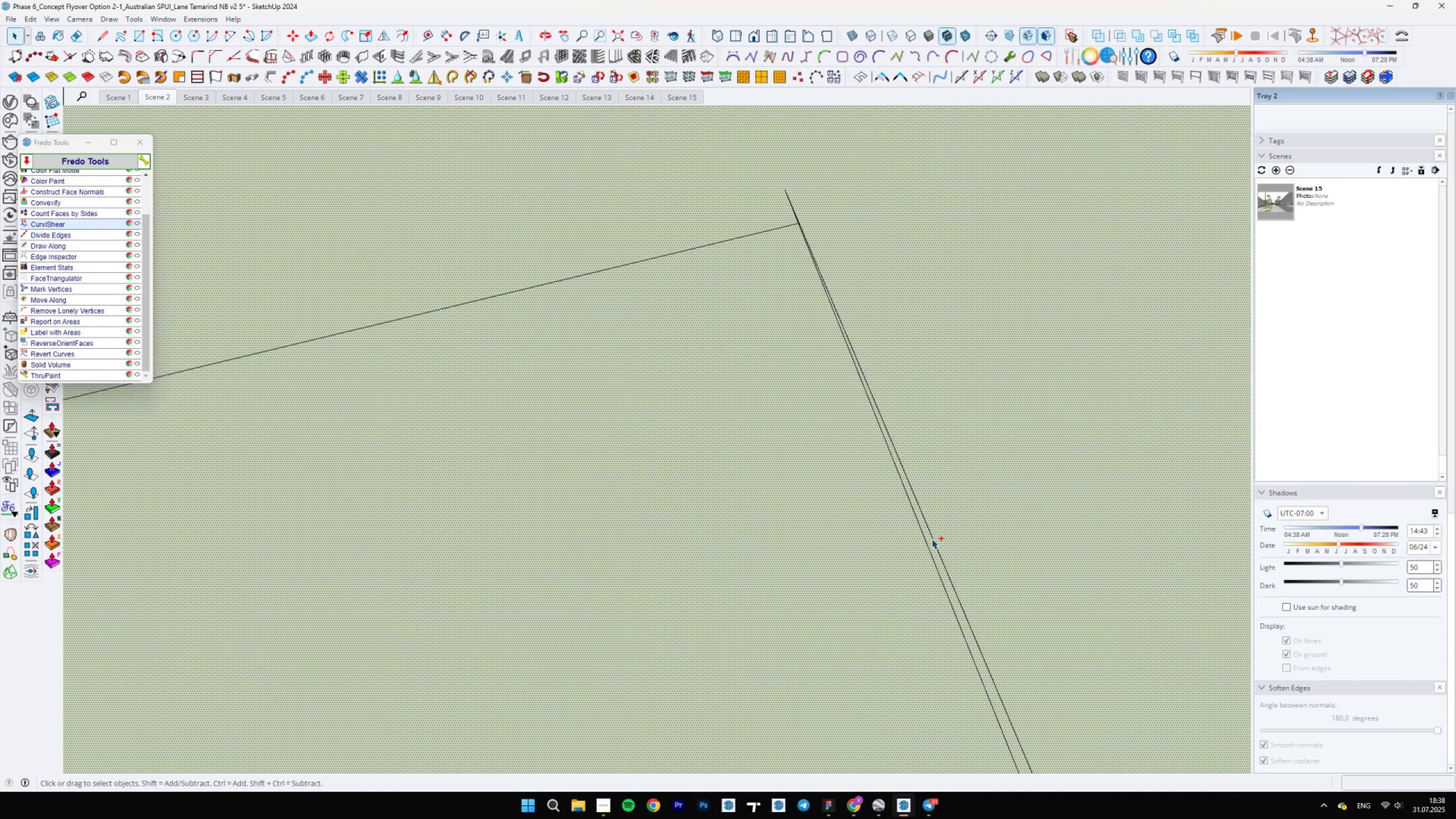 
scroll: coordinate [896, 531], scroll_direction: down, amount: 6.0
 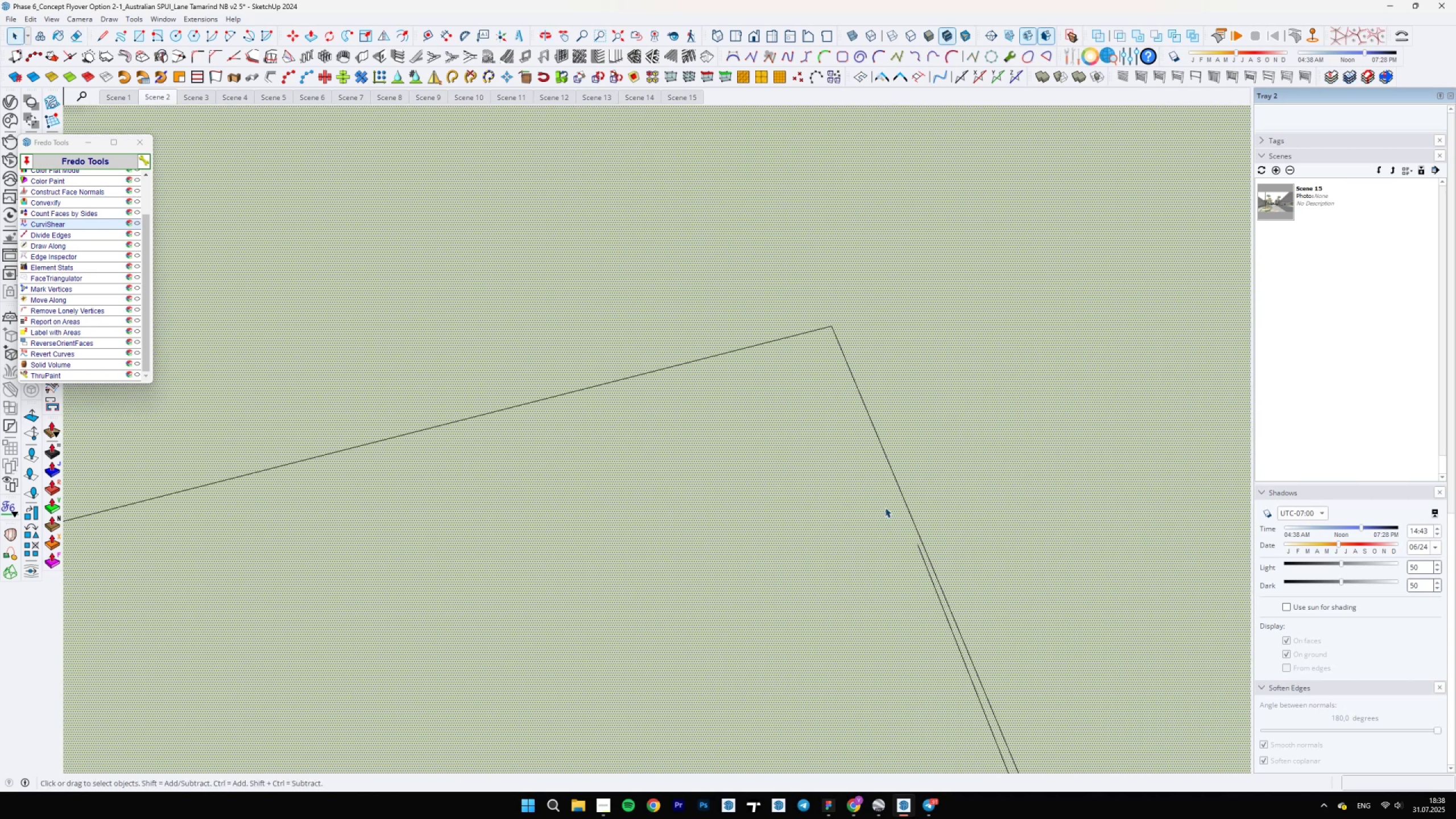 
left_click([868, 487])
 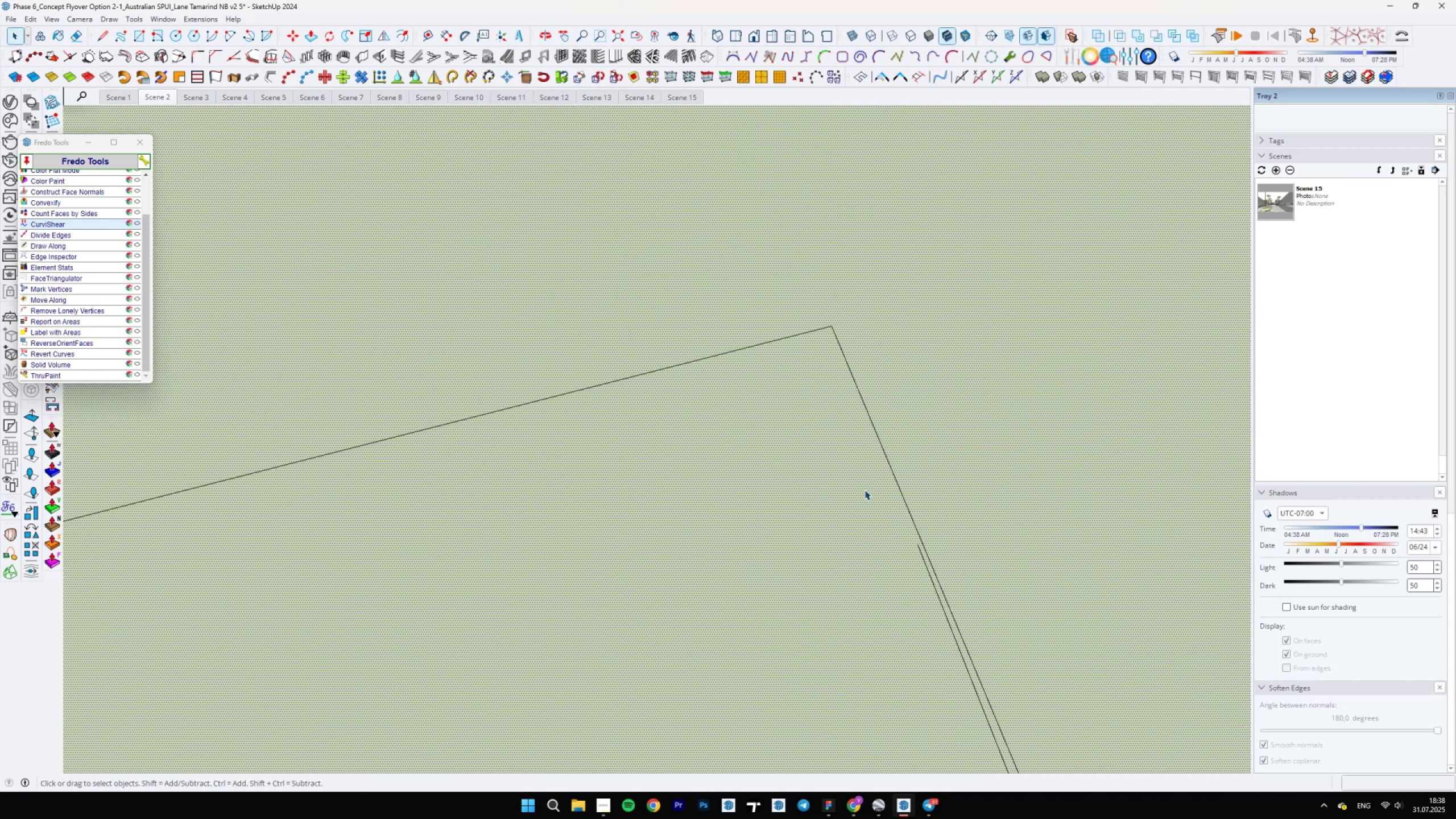 
scroll: coordinate [812, 345], scroll_direction: down, amount: 4.0
 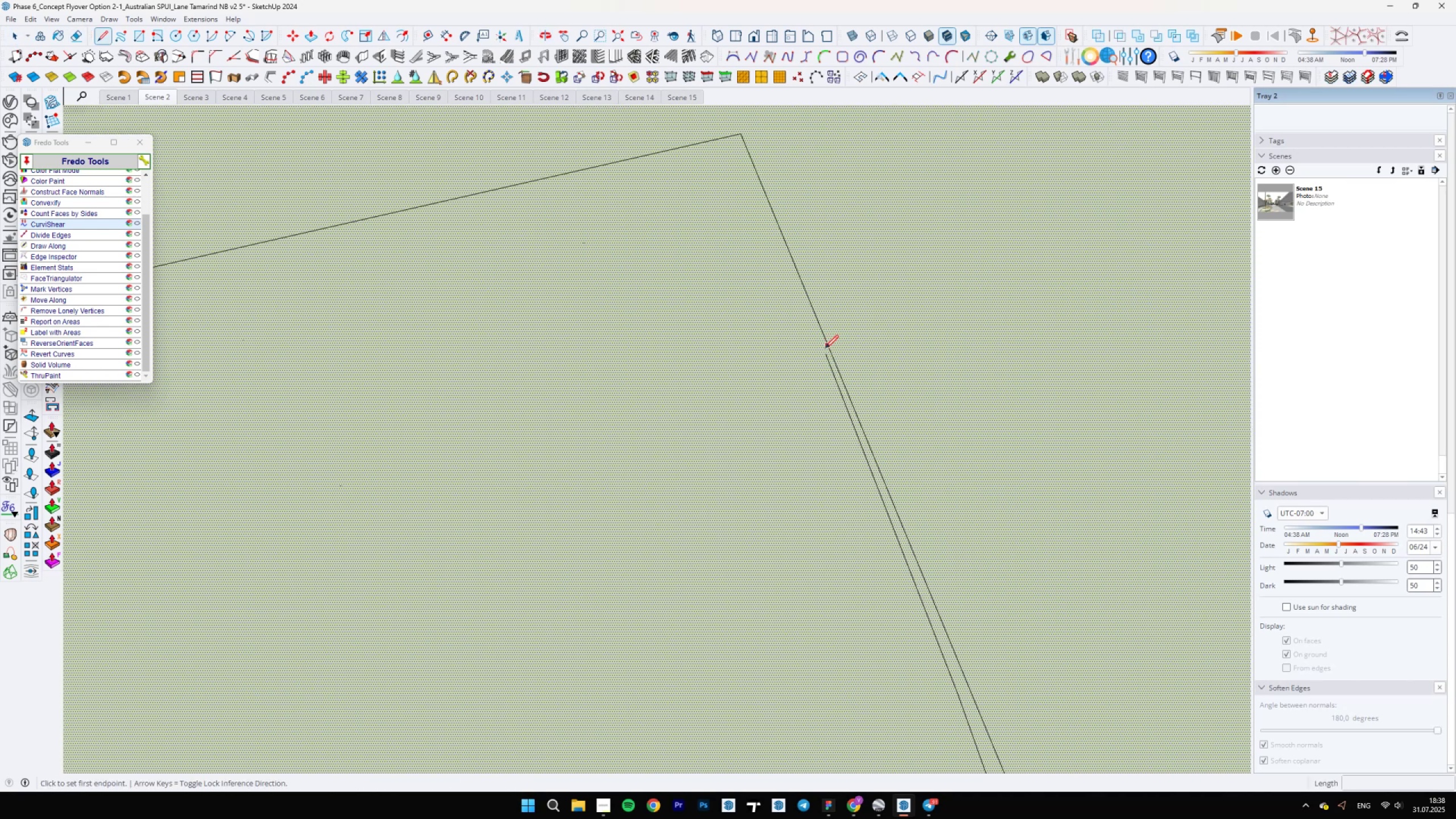 
key(L)
 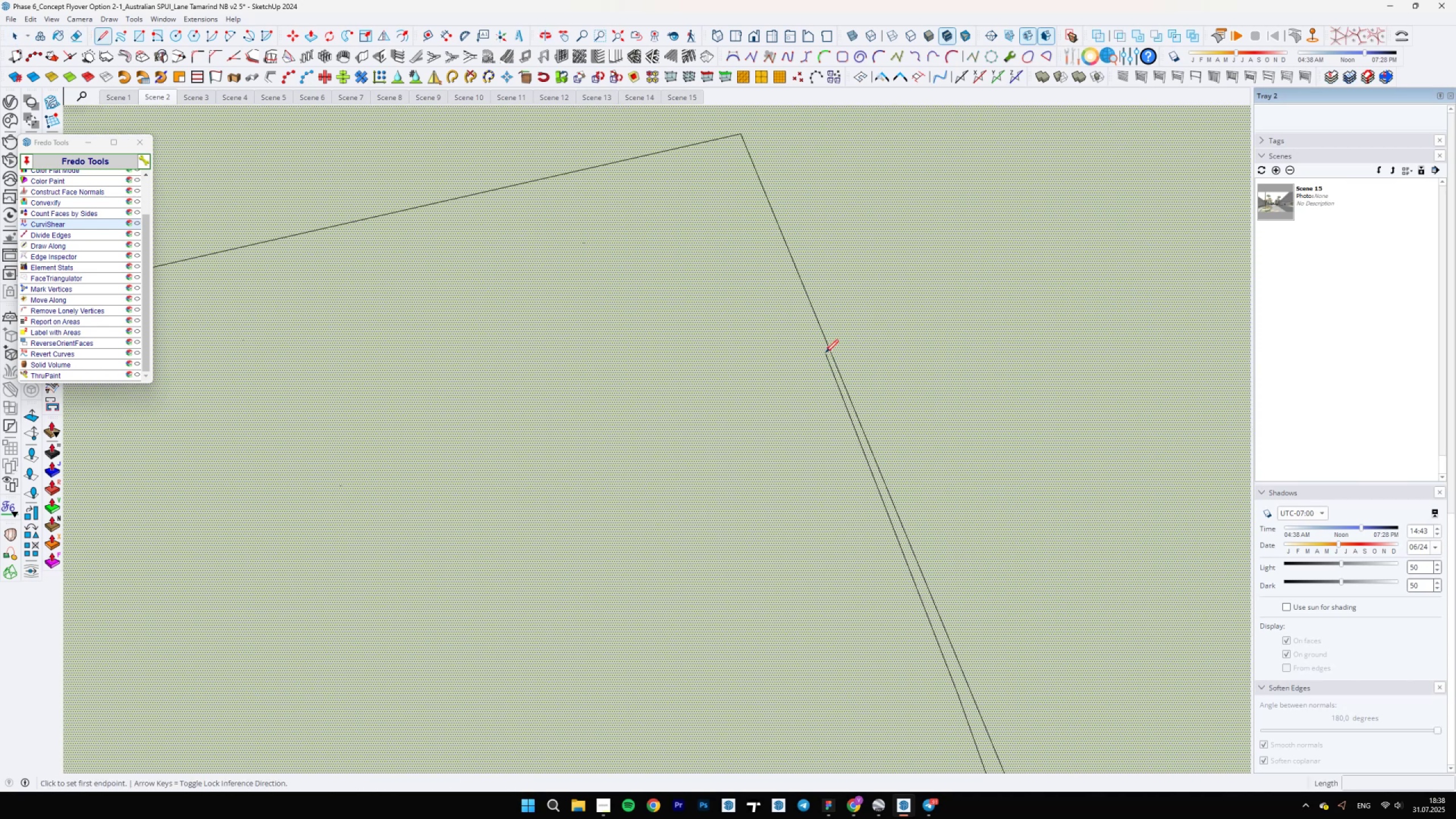 
left_click([823, 355])
 